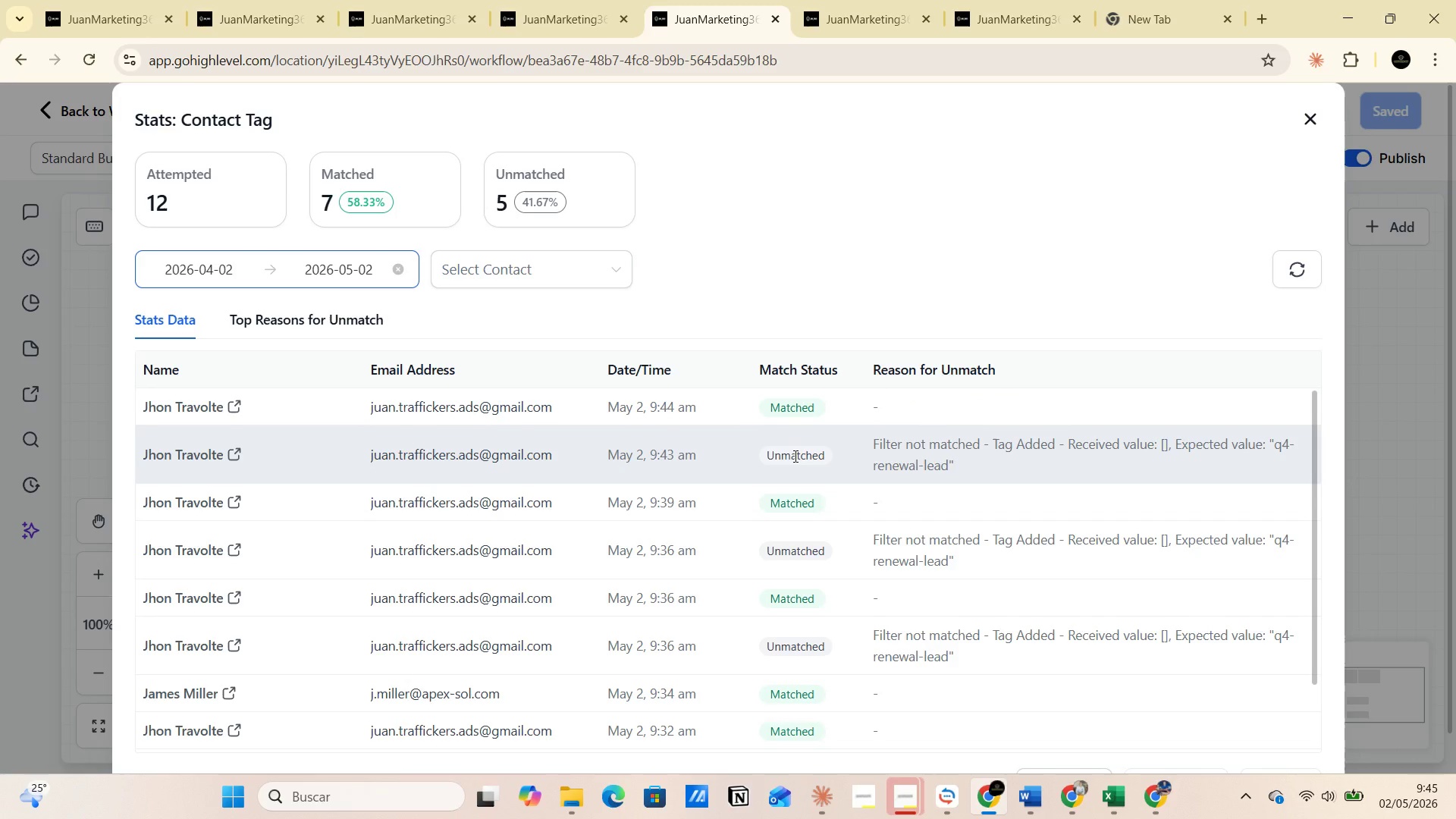 
wait(6.97)
 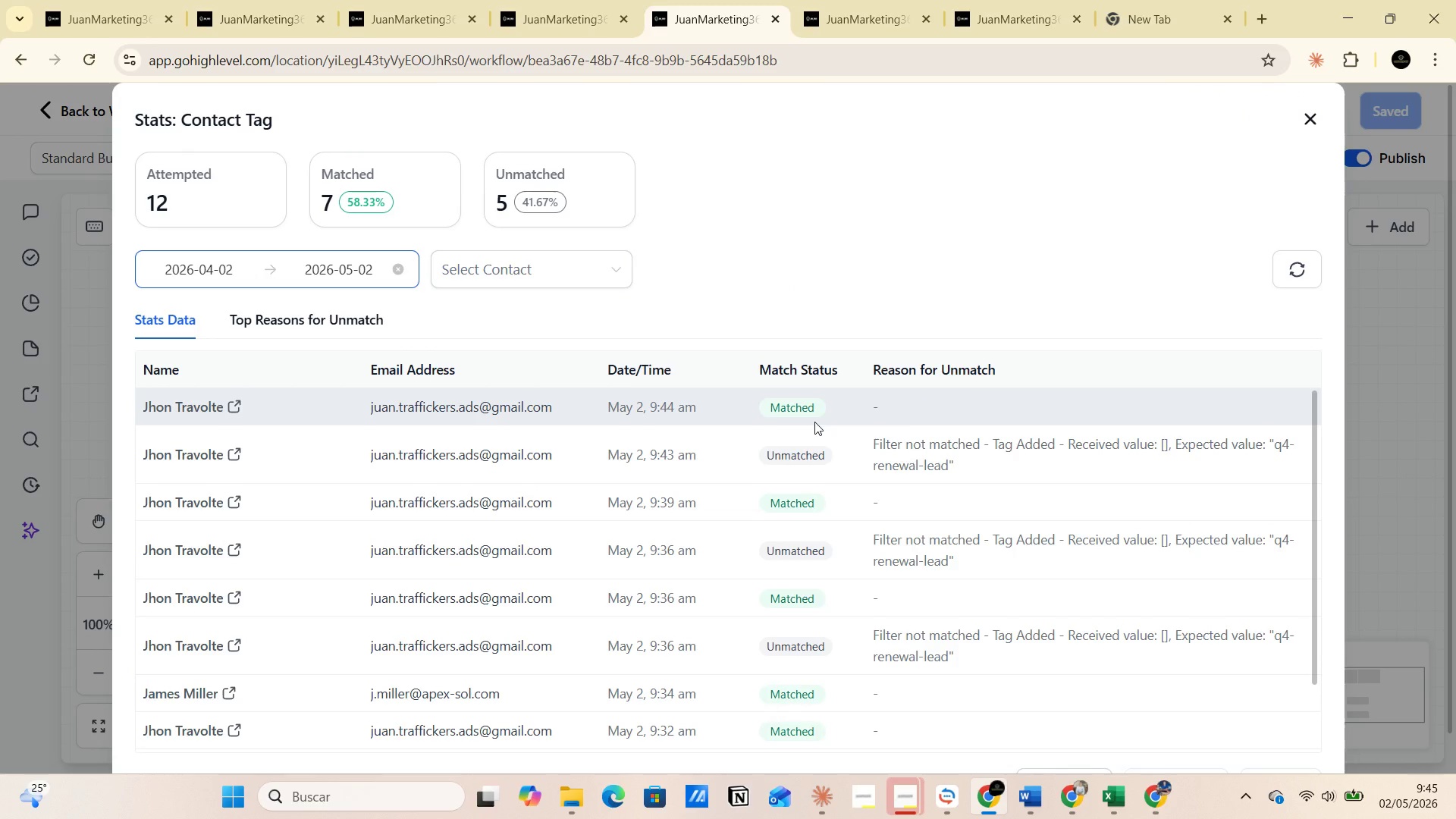 
left_click_drag(start_coordinate=[857, 441], to_coordinate=[968, 466])
 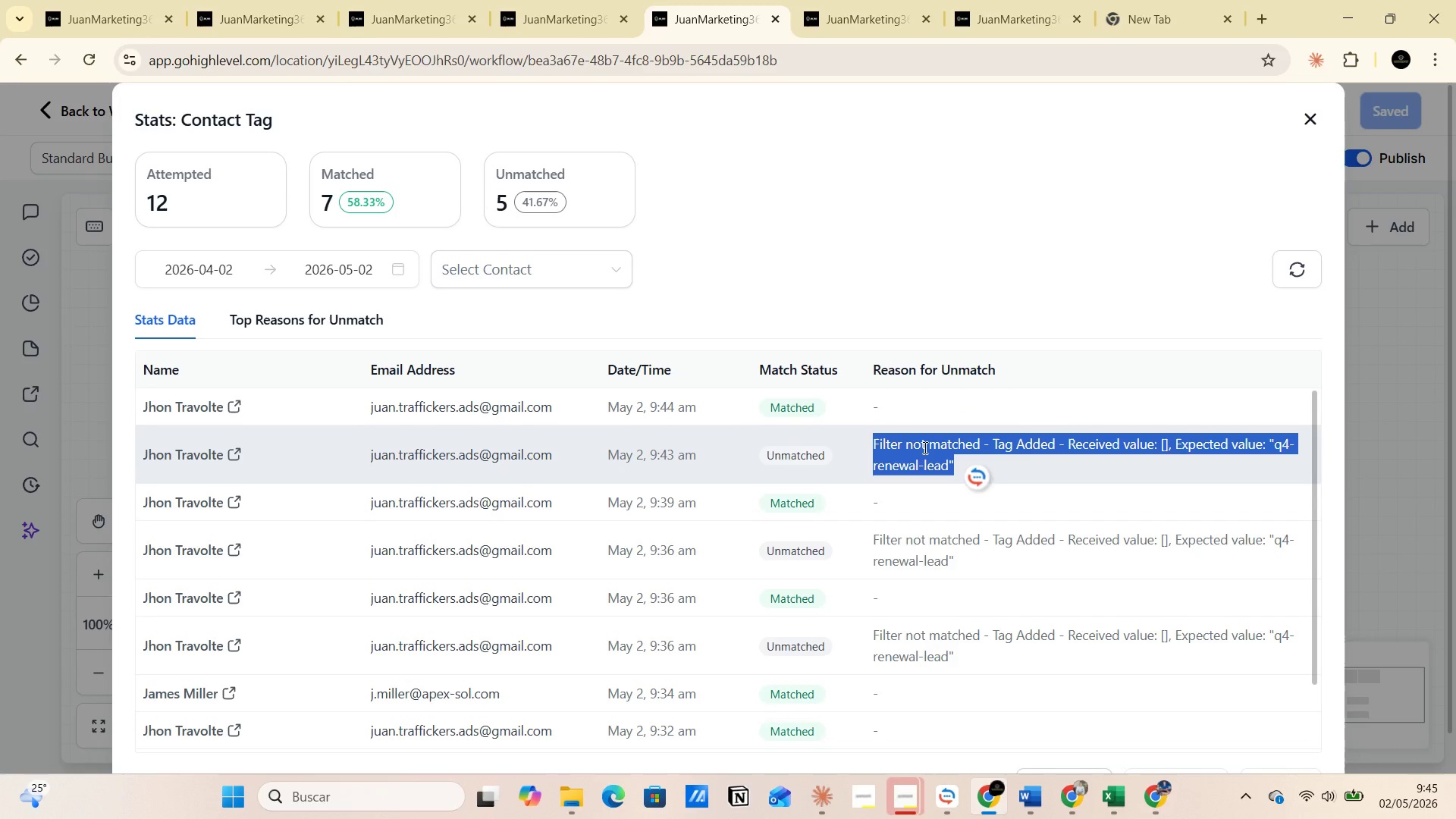 
right_click([924, 447])
 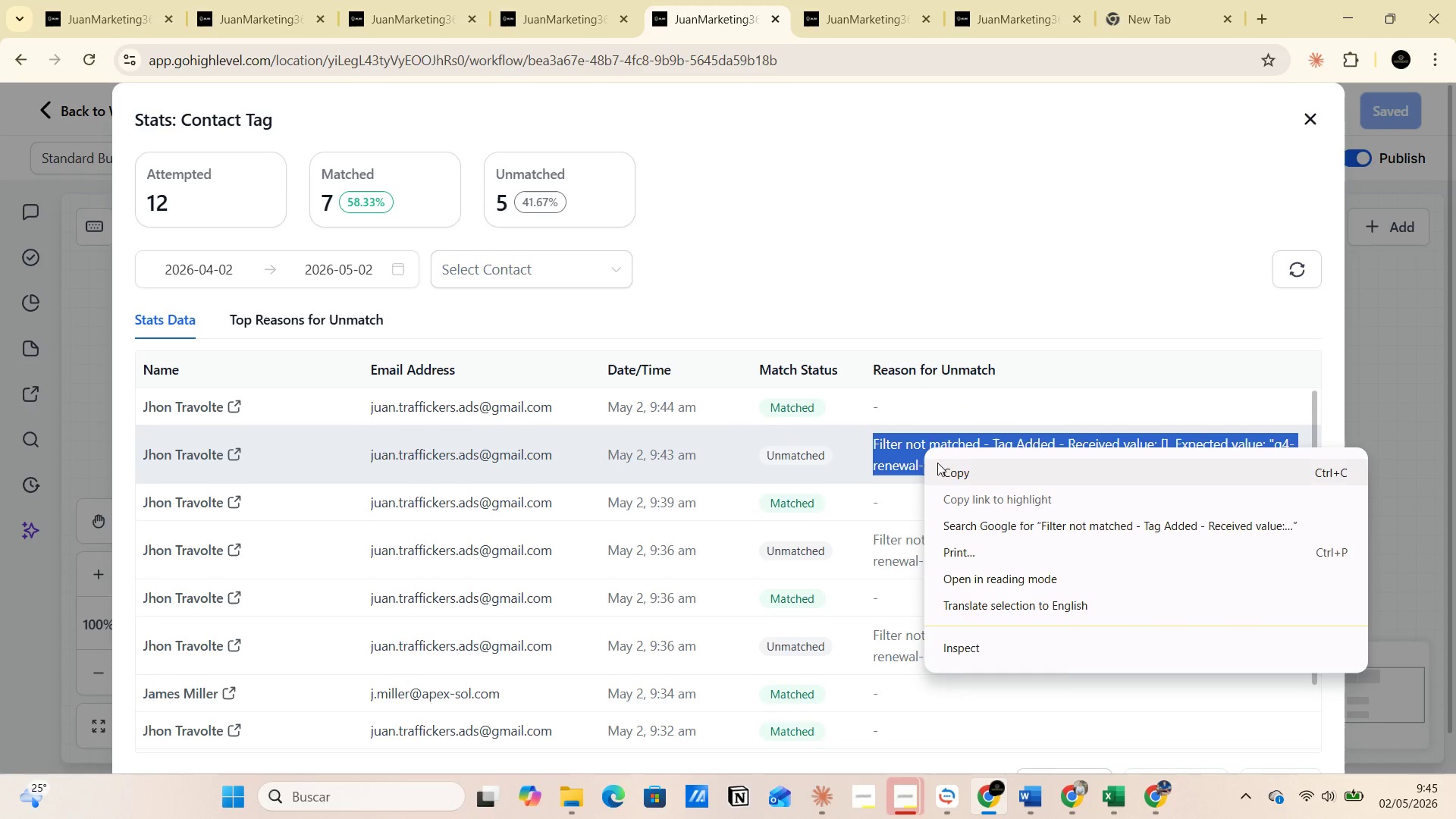 
left_click([943, 463])
 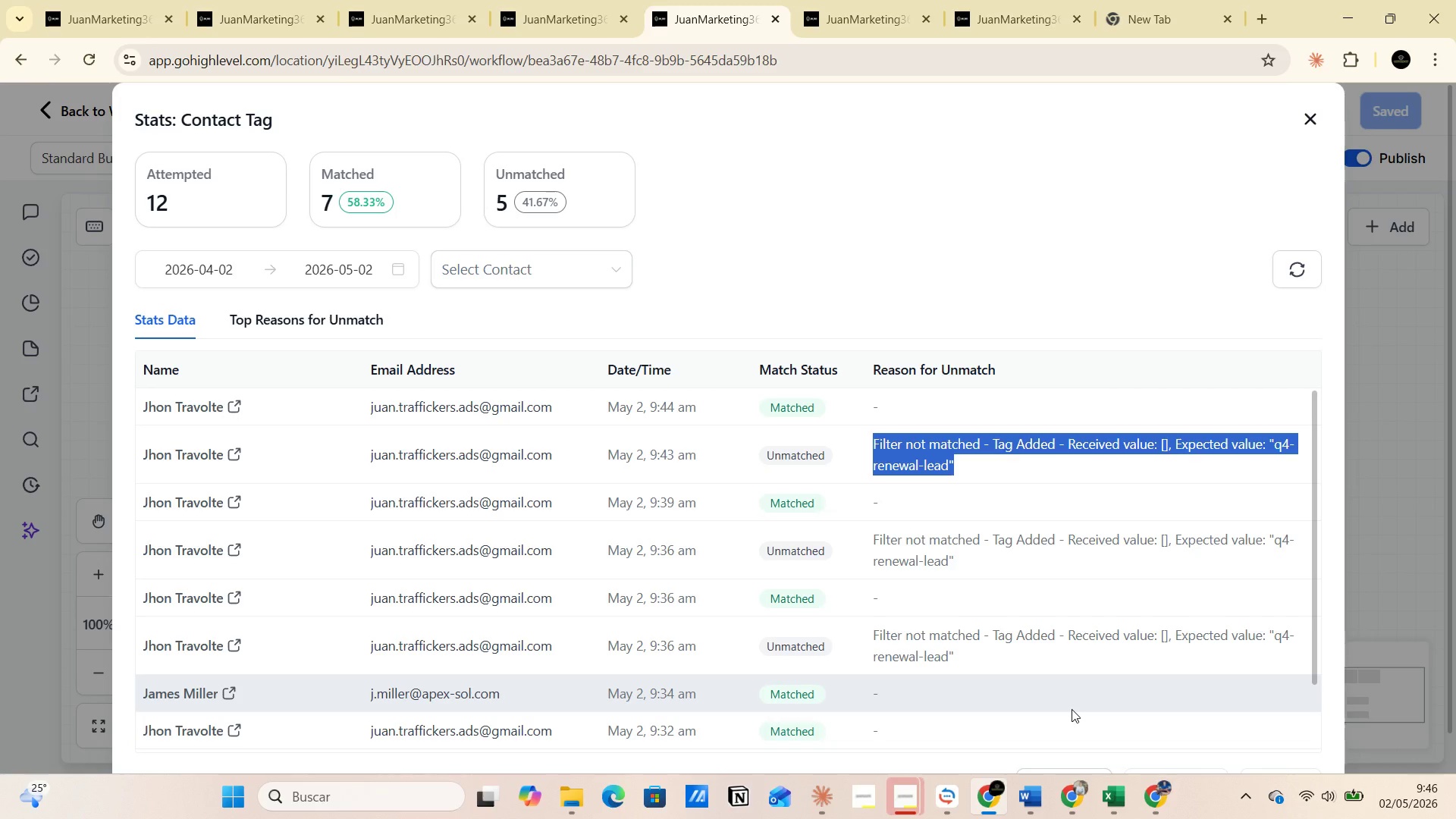 
wait(11.2)
 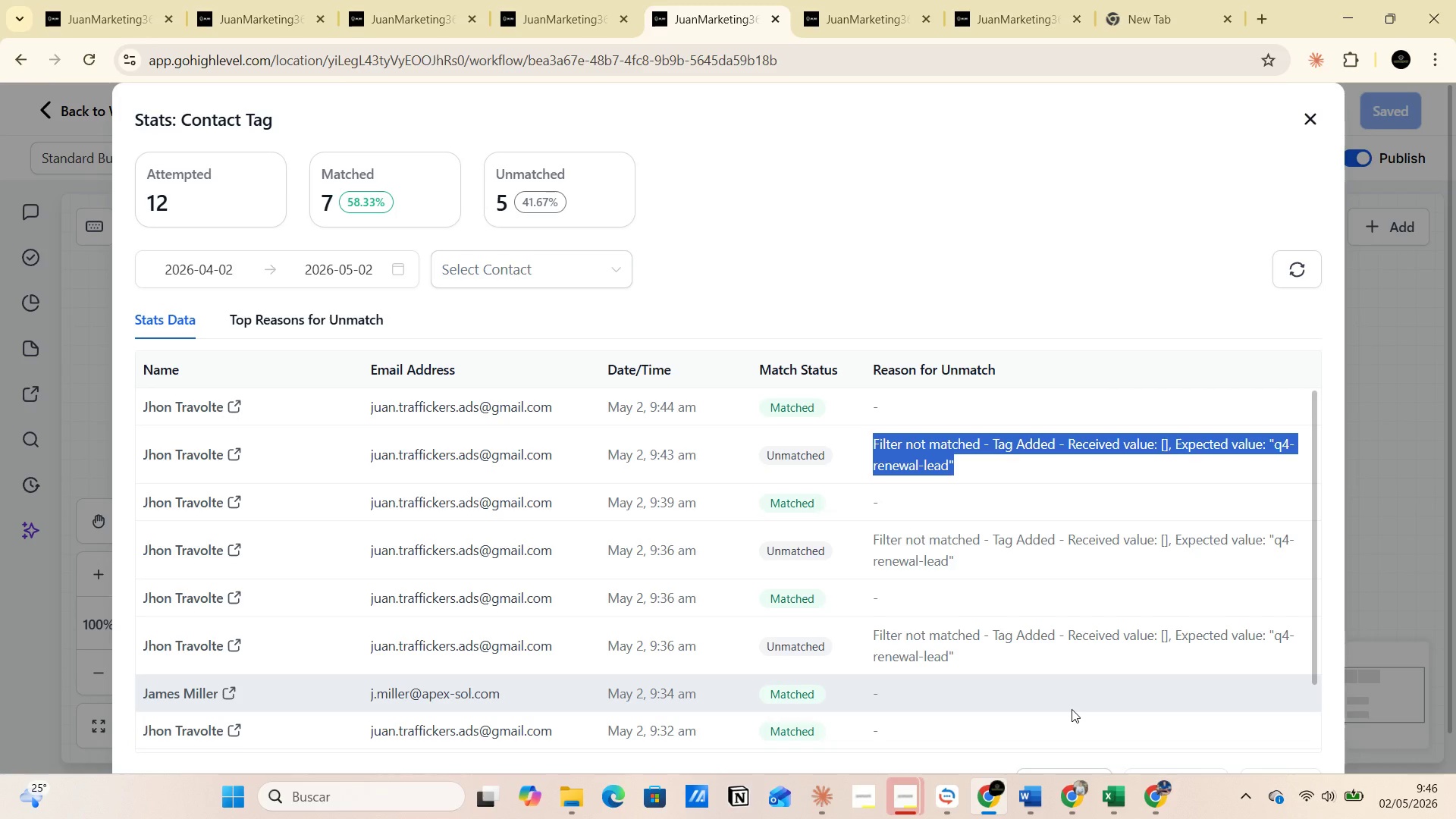 
left_click([959, 788])
 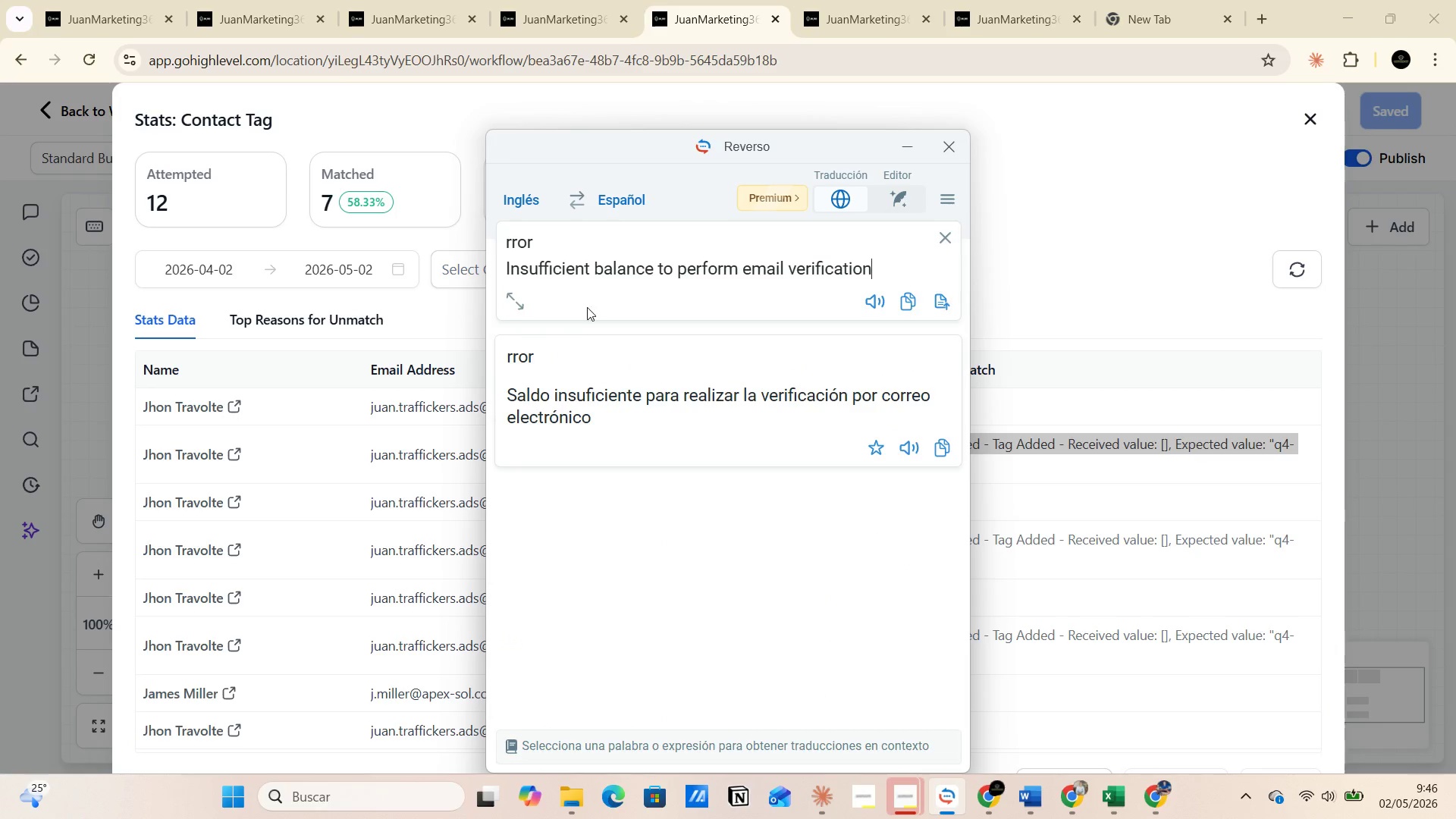 
left_click_drag(start_coordinate=[892, 268], to_coordinate=[463, 234])
 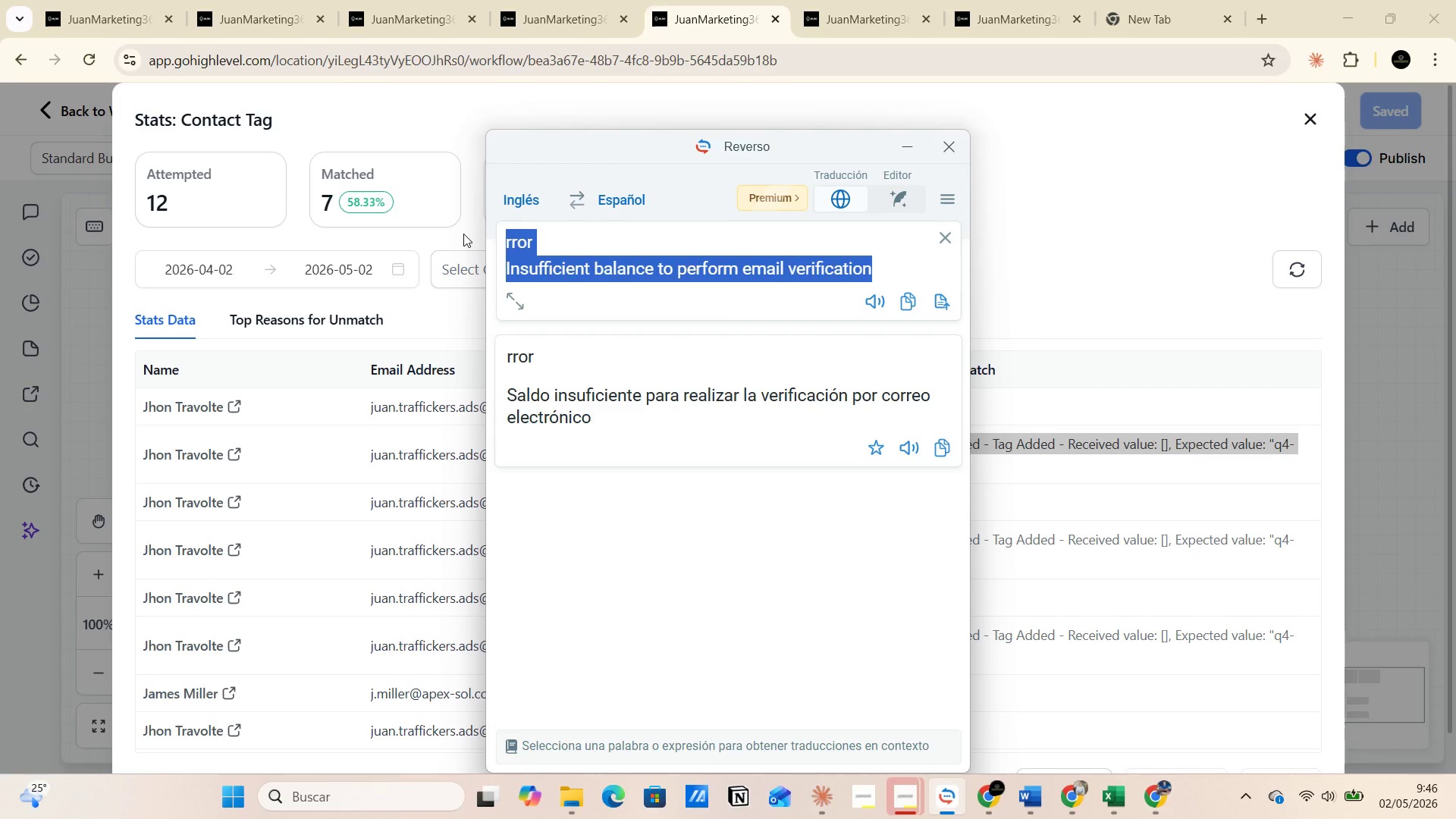 
key(Backspace)
 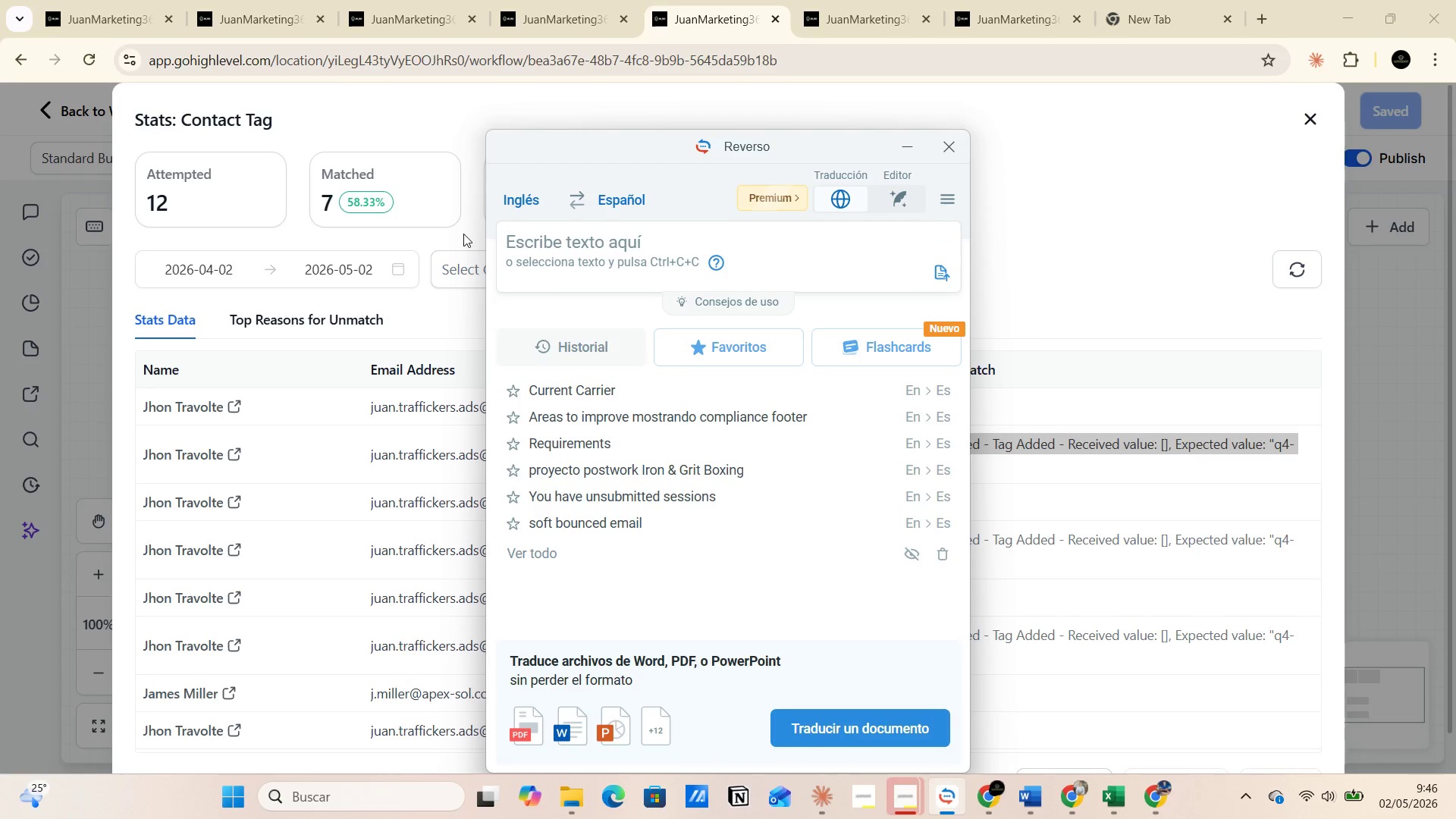 
key(Control+V)
 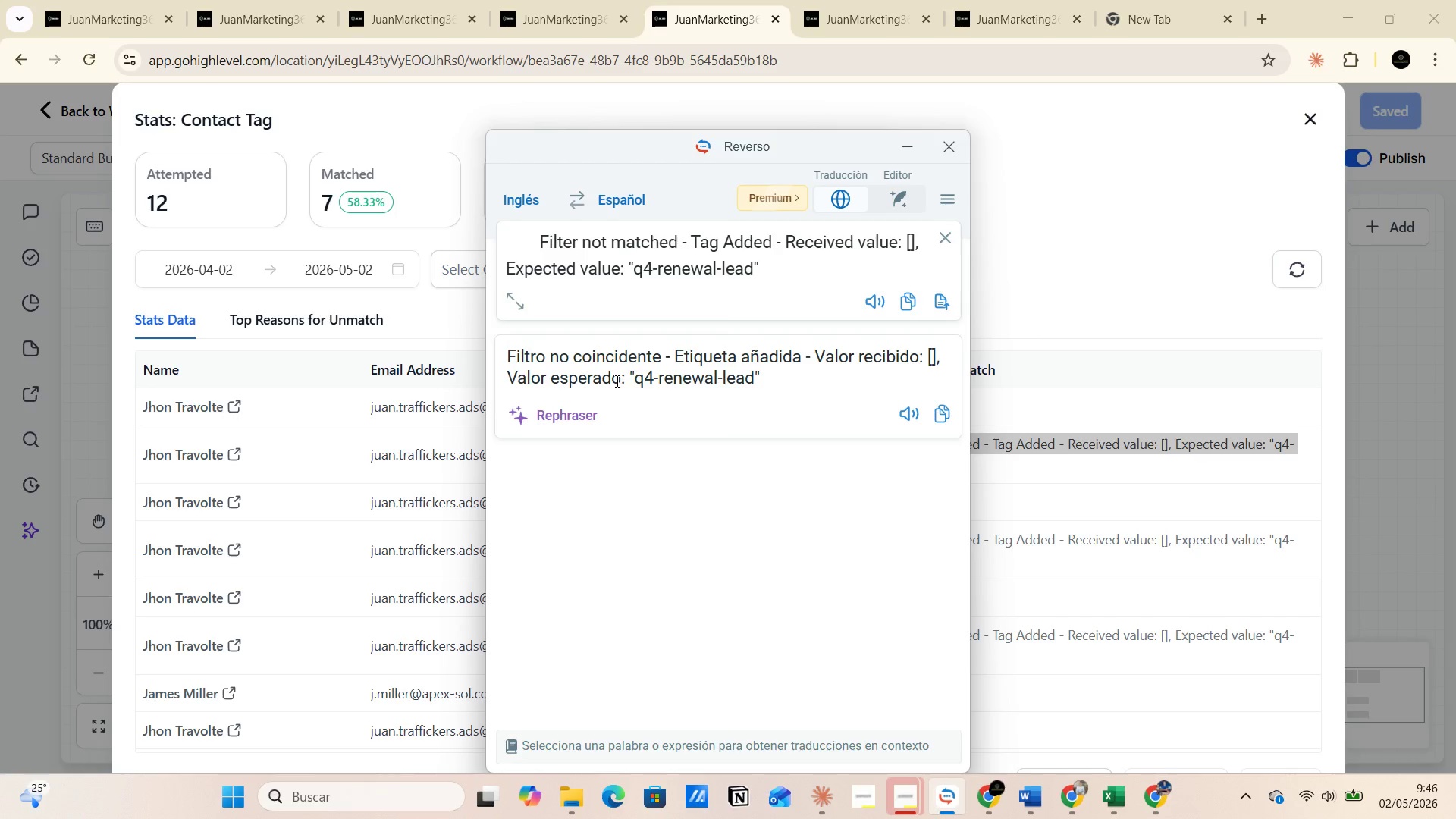 
wait(11.91)
 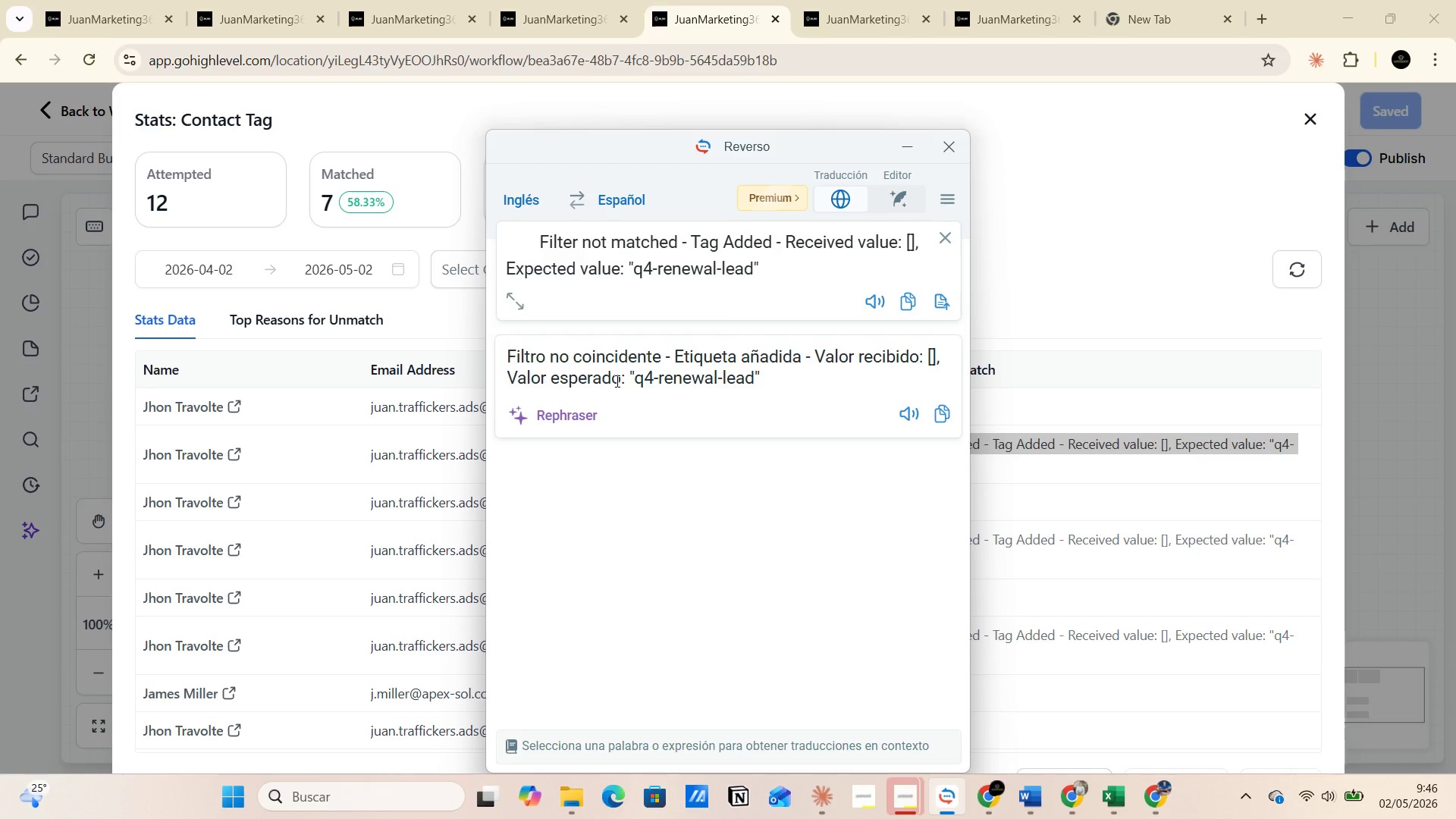 
left_click_drag(start_coordinate=[637, 381], to_coordinate=[759, 378])
 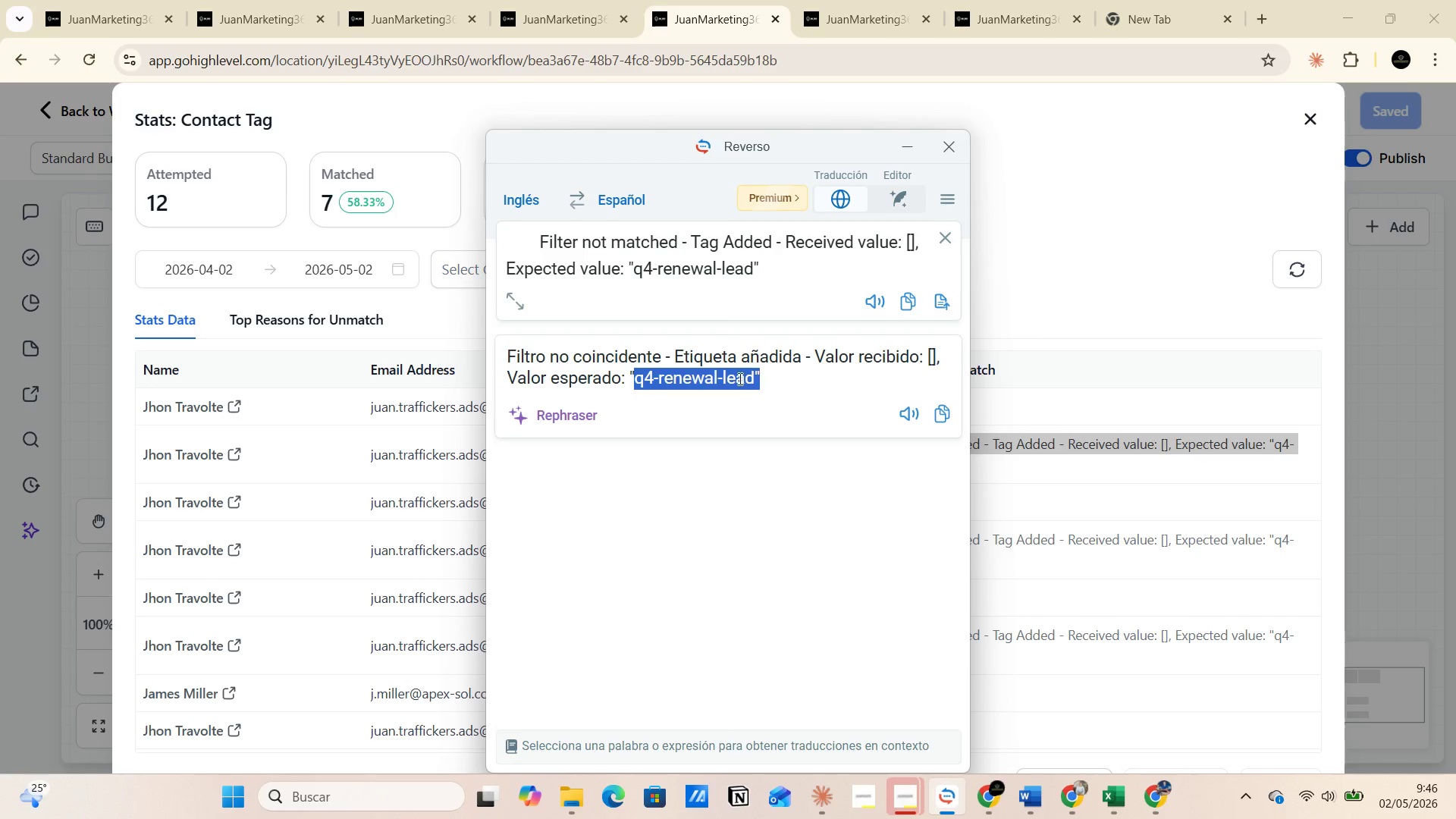 
right_click([689, 377])
 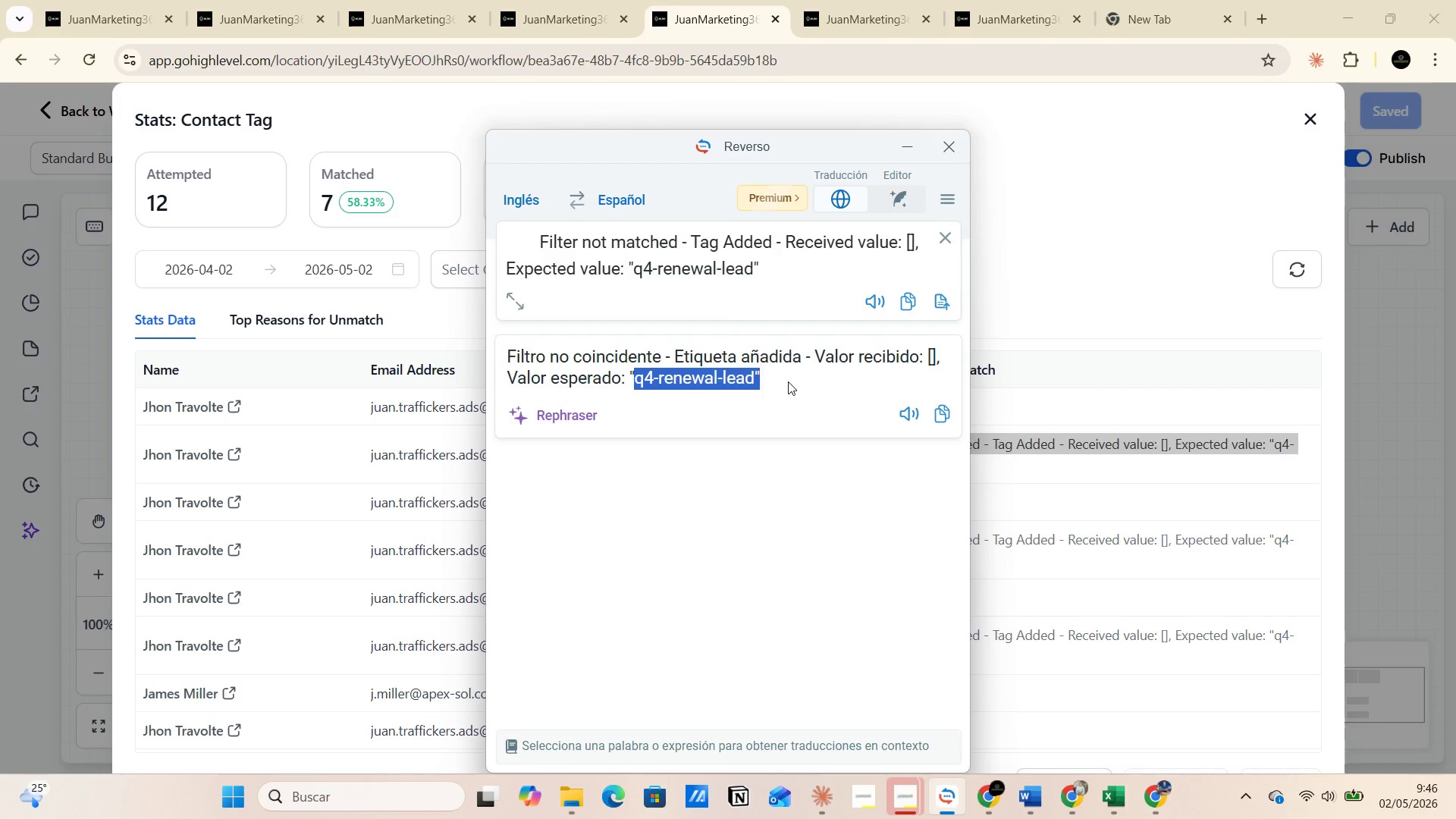 
key(Control+C)
 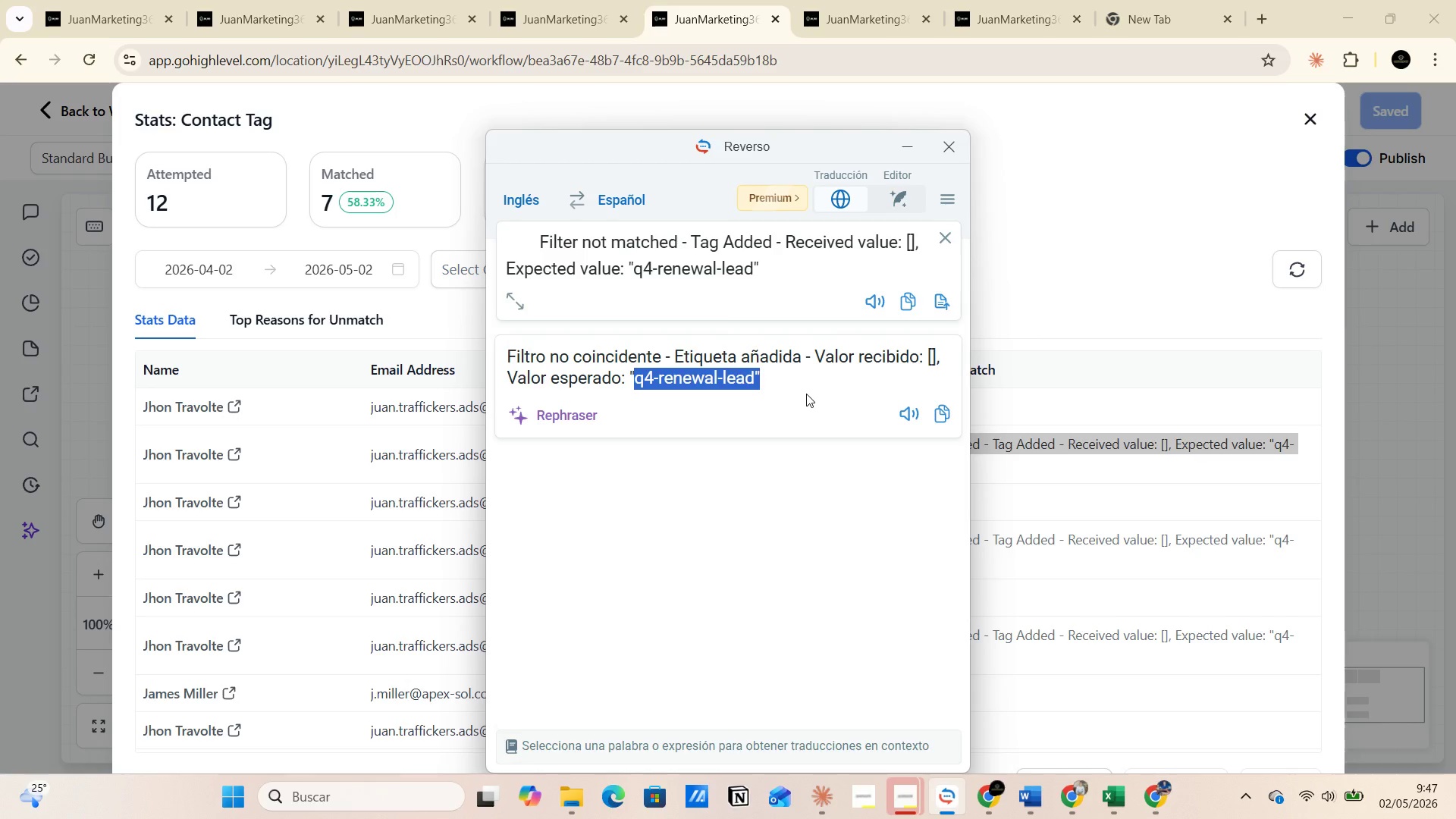 
wait(37.44)
 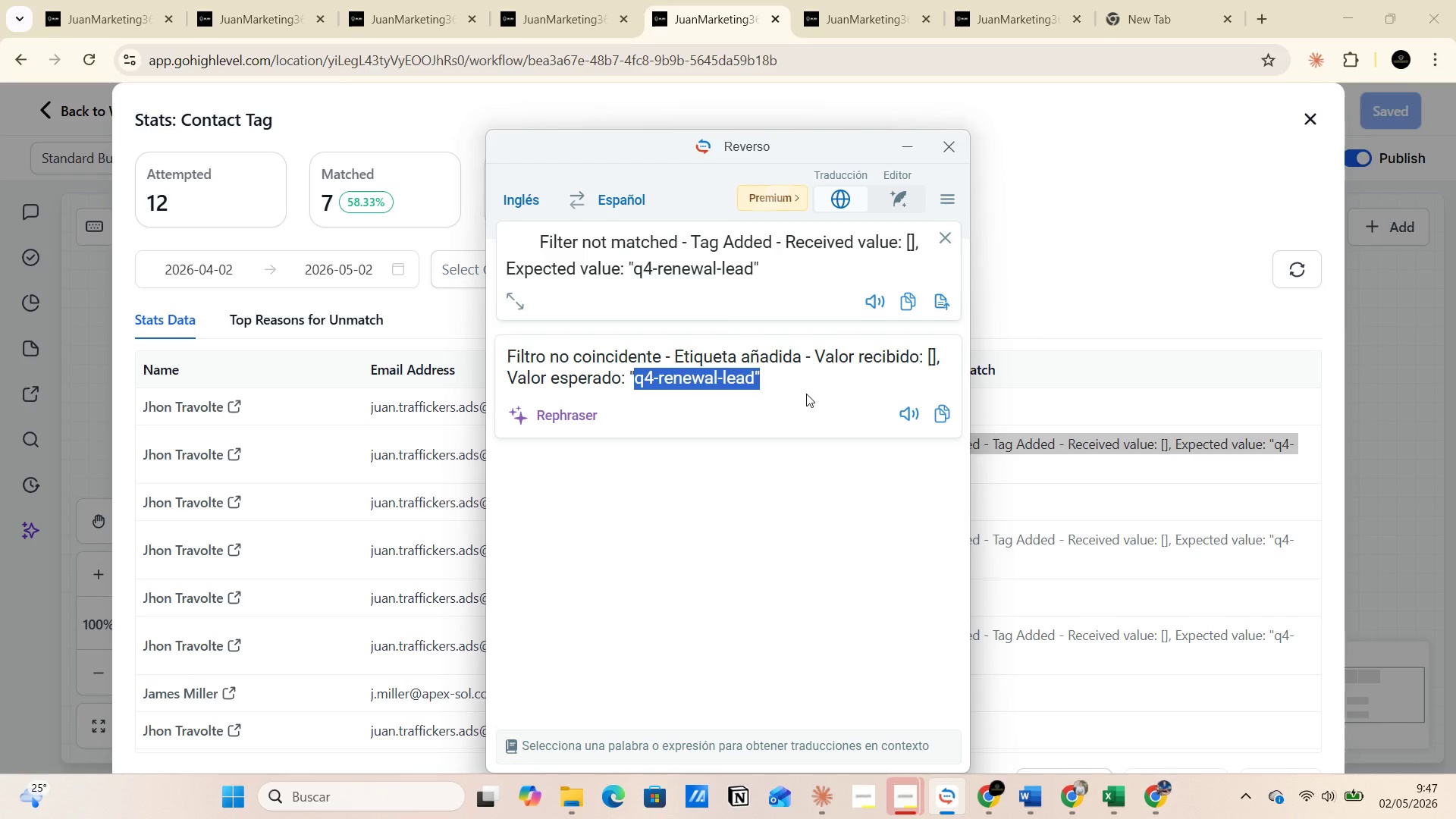 
left_click([806, 394])
 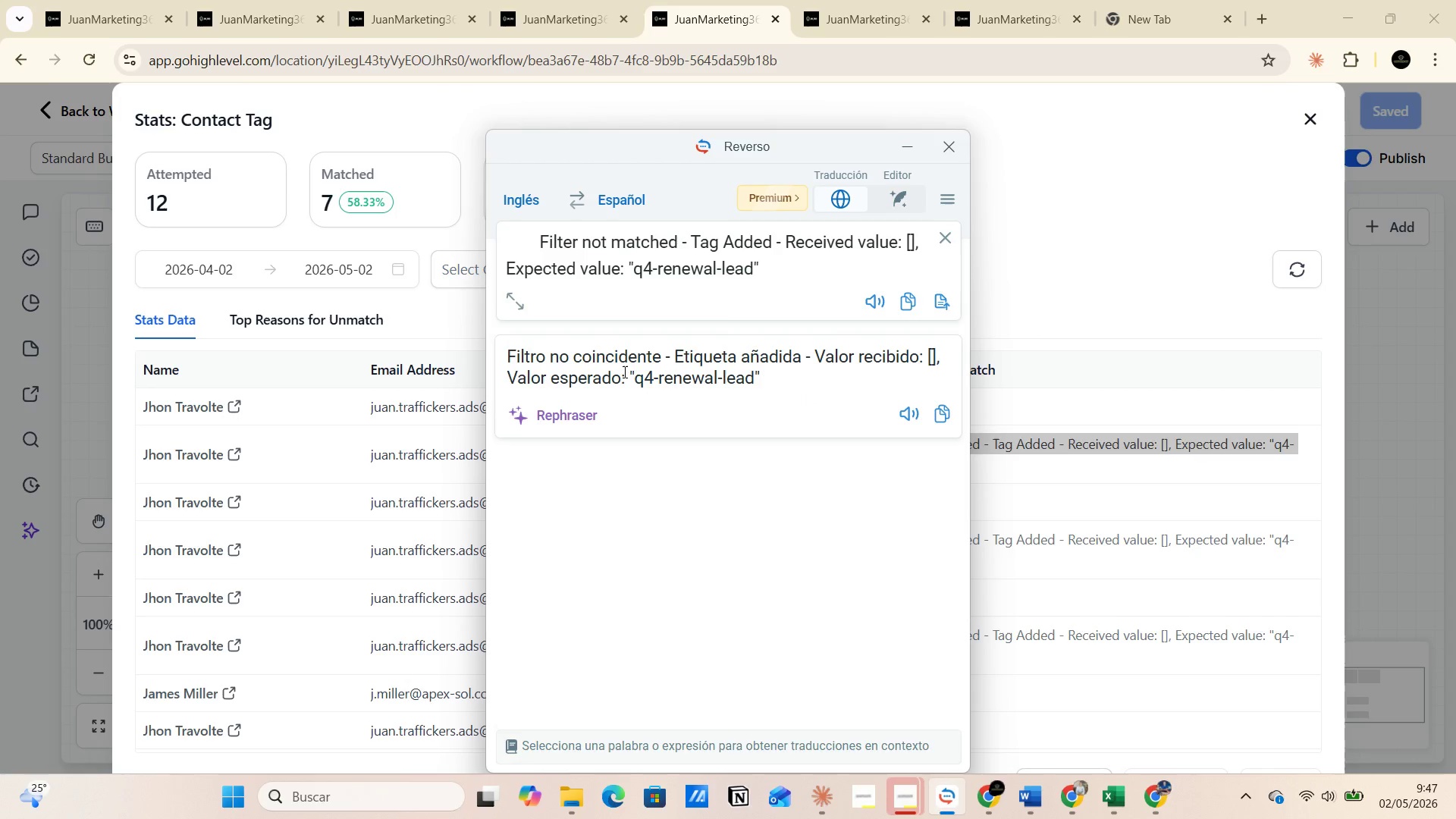 
left_click_drag(start_coordinate=[629, 372], to_coordinate=[772, 382])
 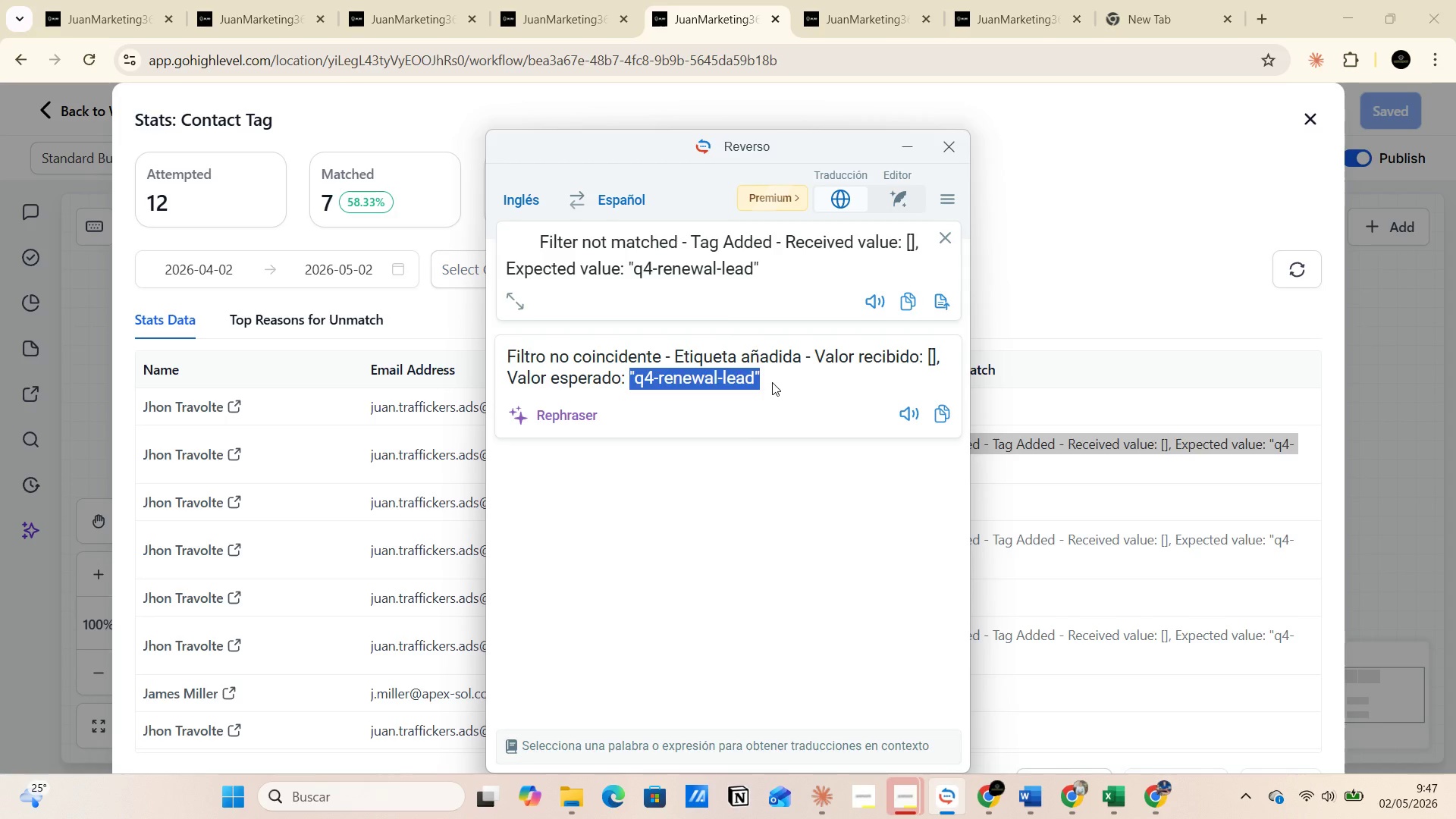 
key(Control+C)
 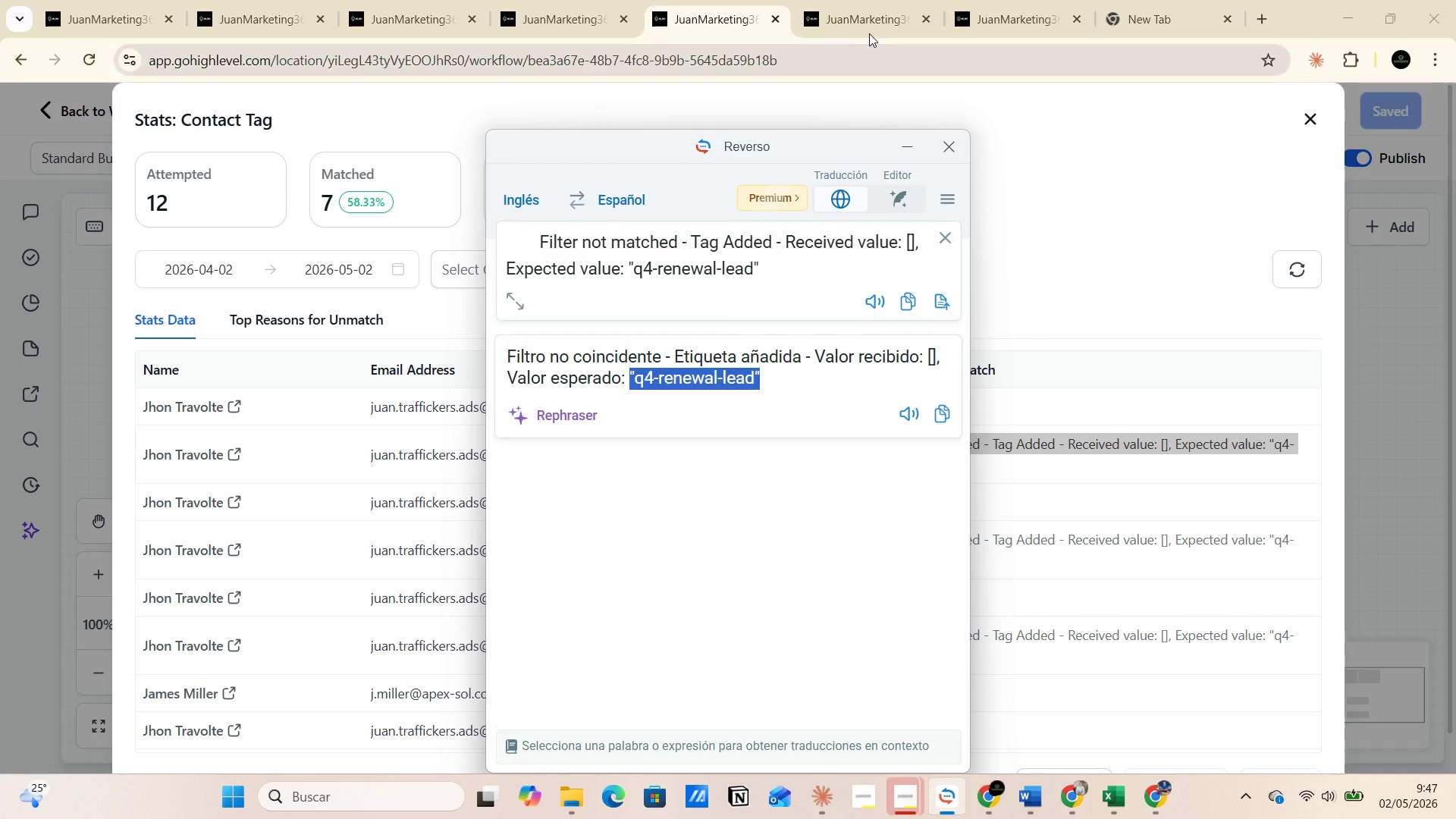 
left_click([874, 20])
 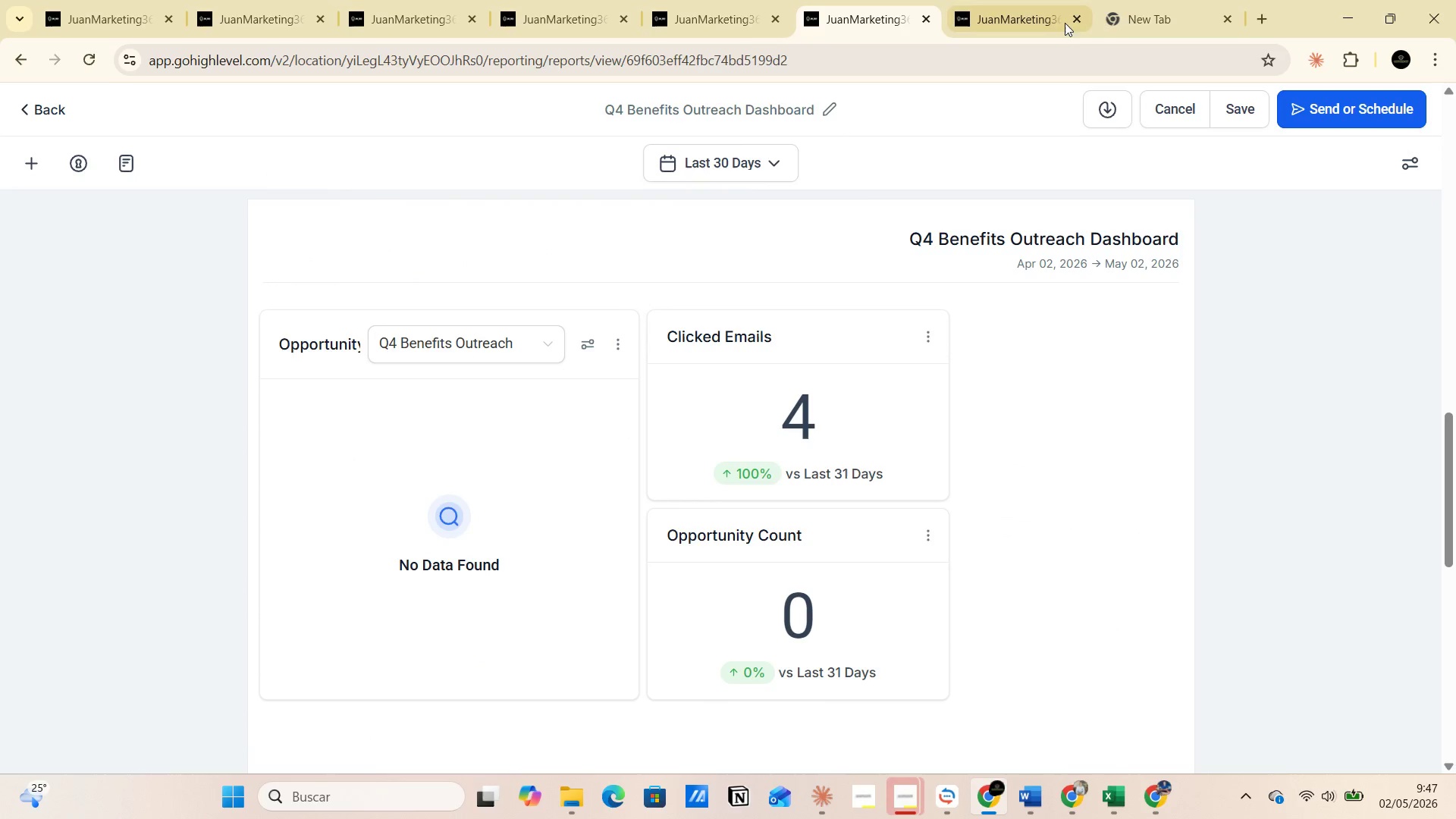 
left_click([1025, 3])
 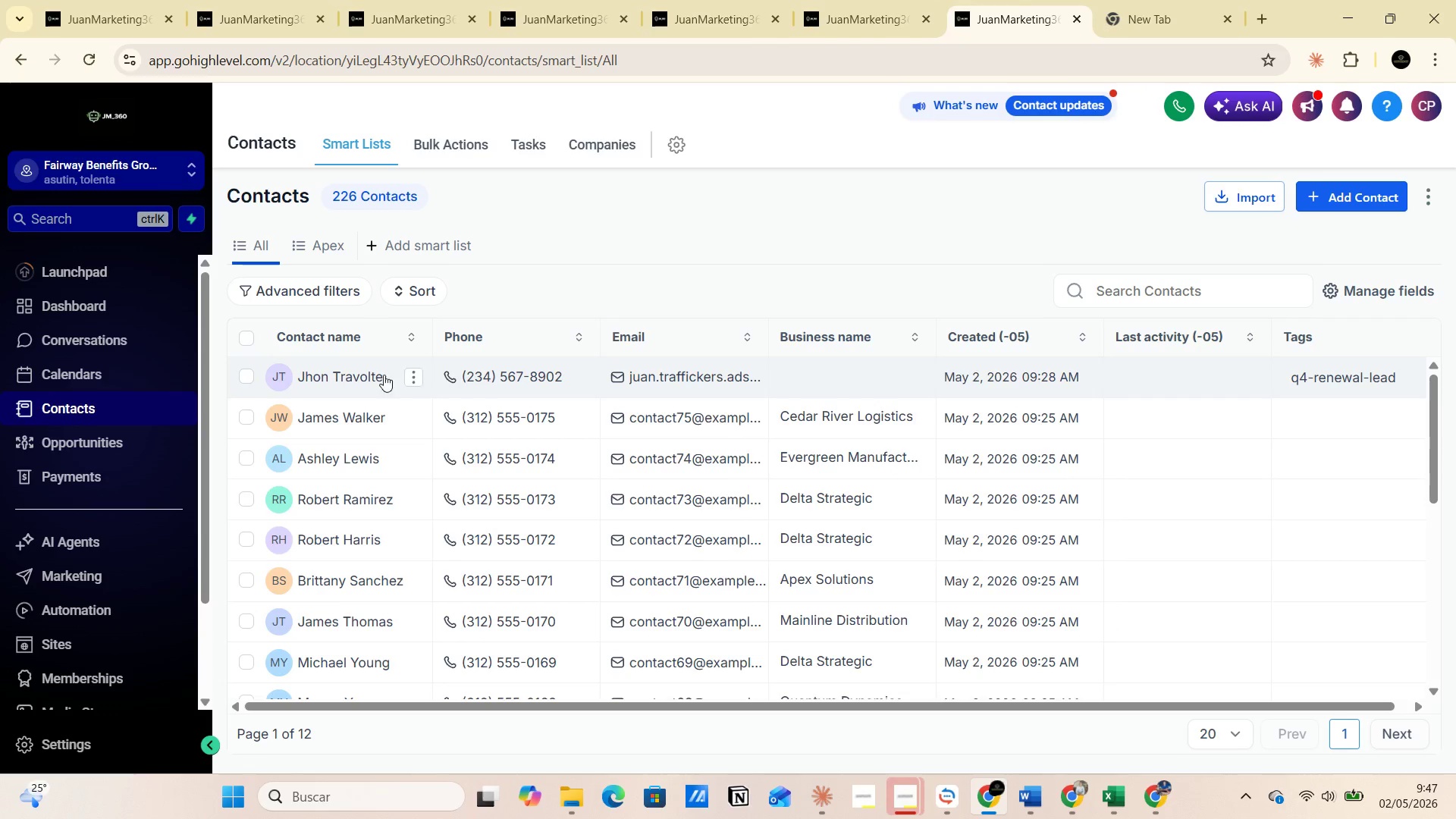 
left_click([322, 377])
 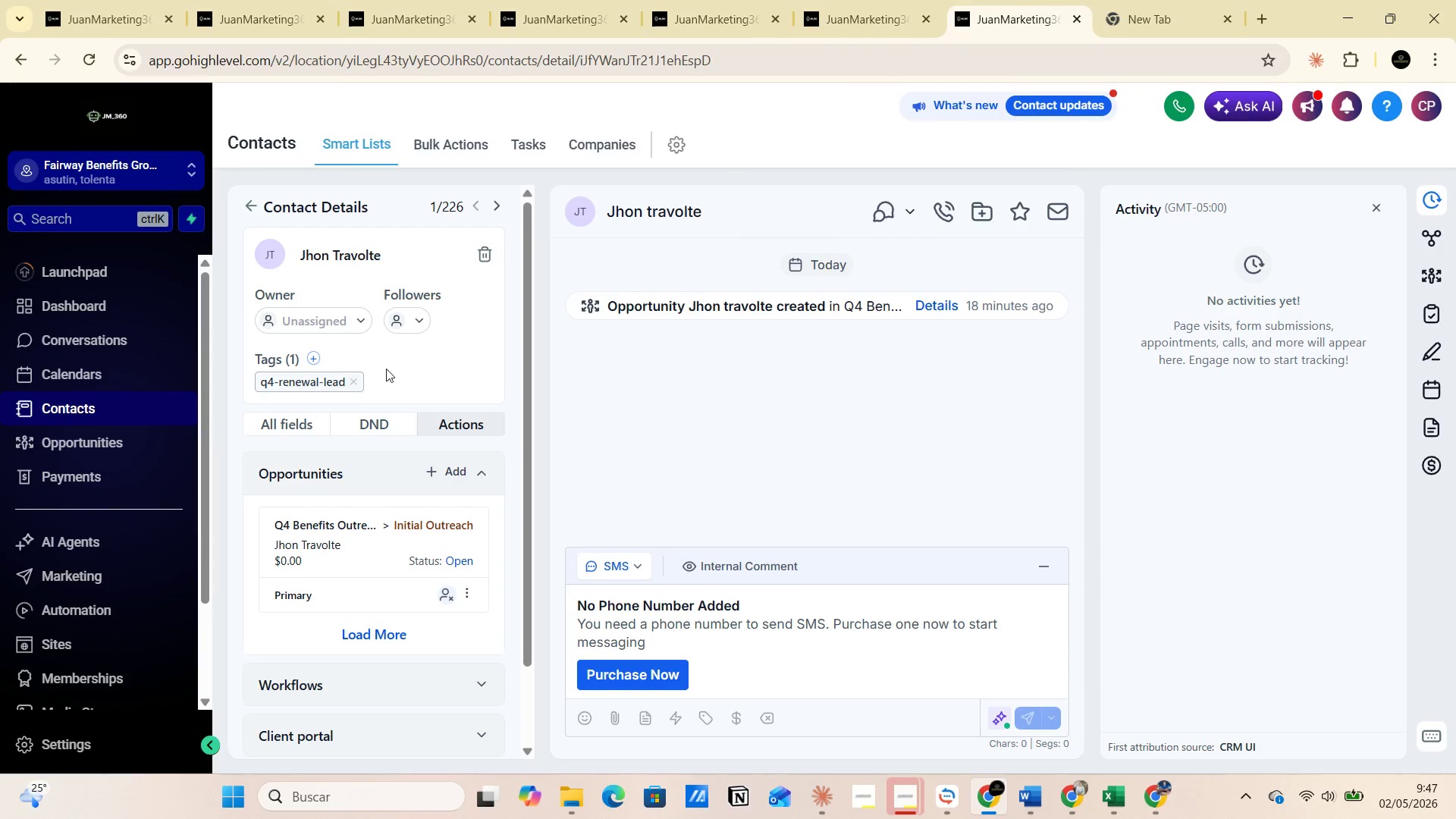 
wait(5.3)
 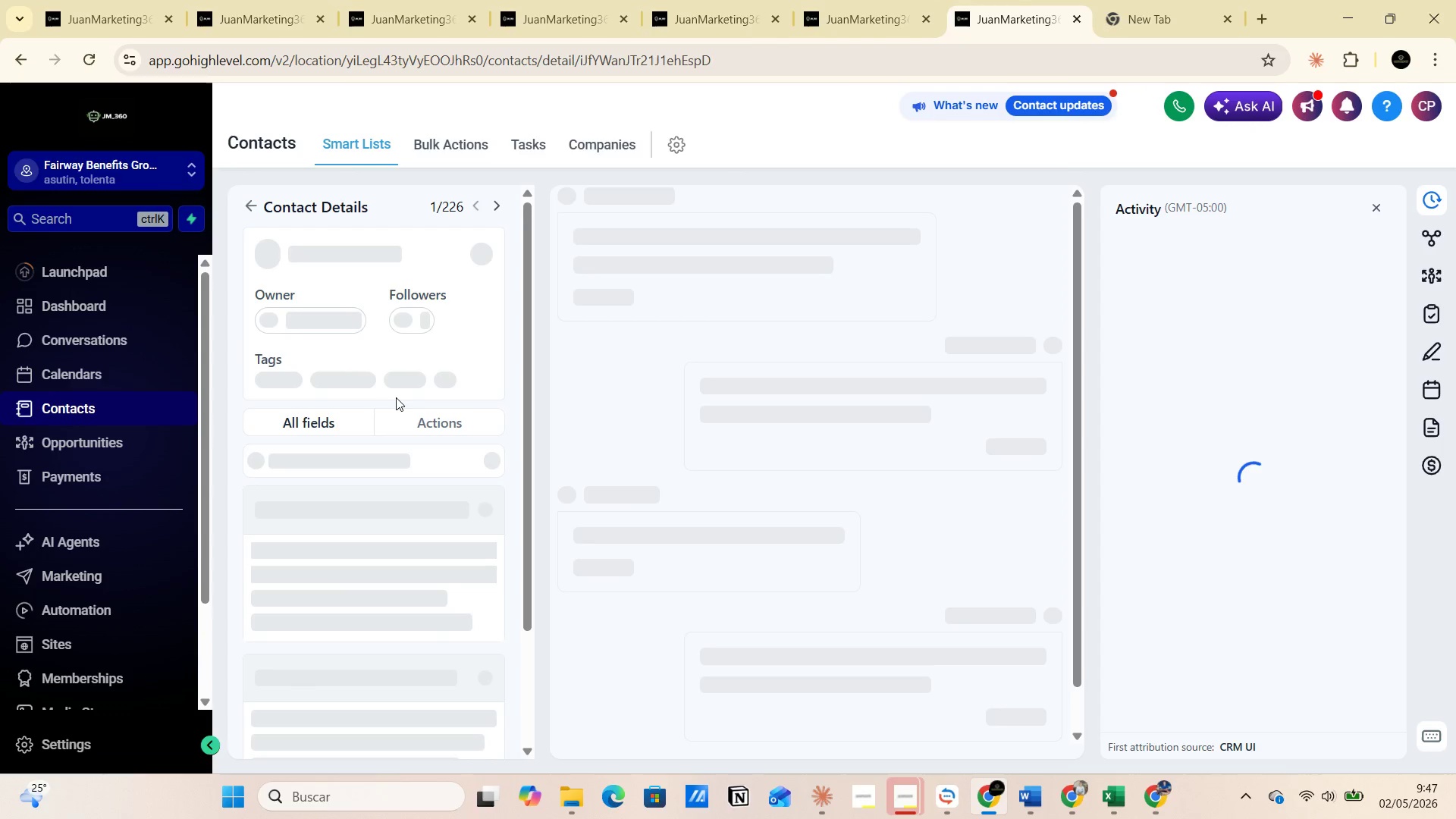 
left_click([312, 353])
 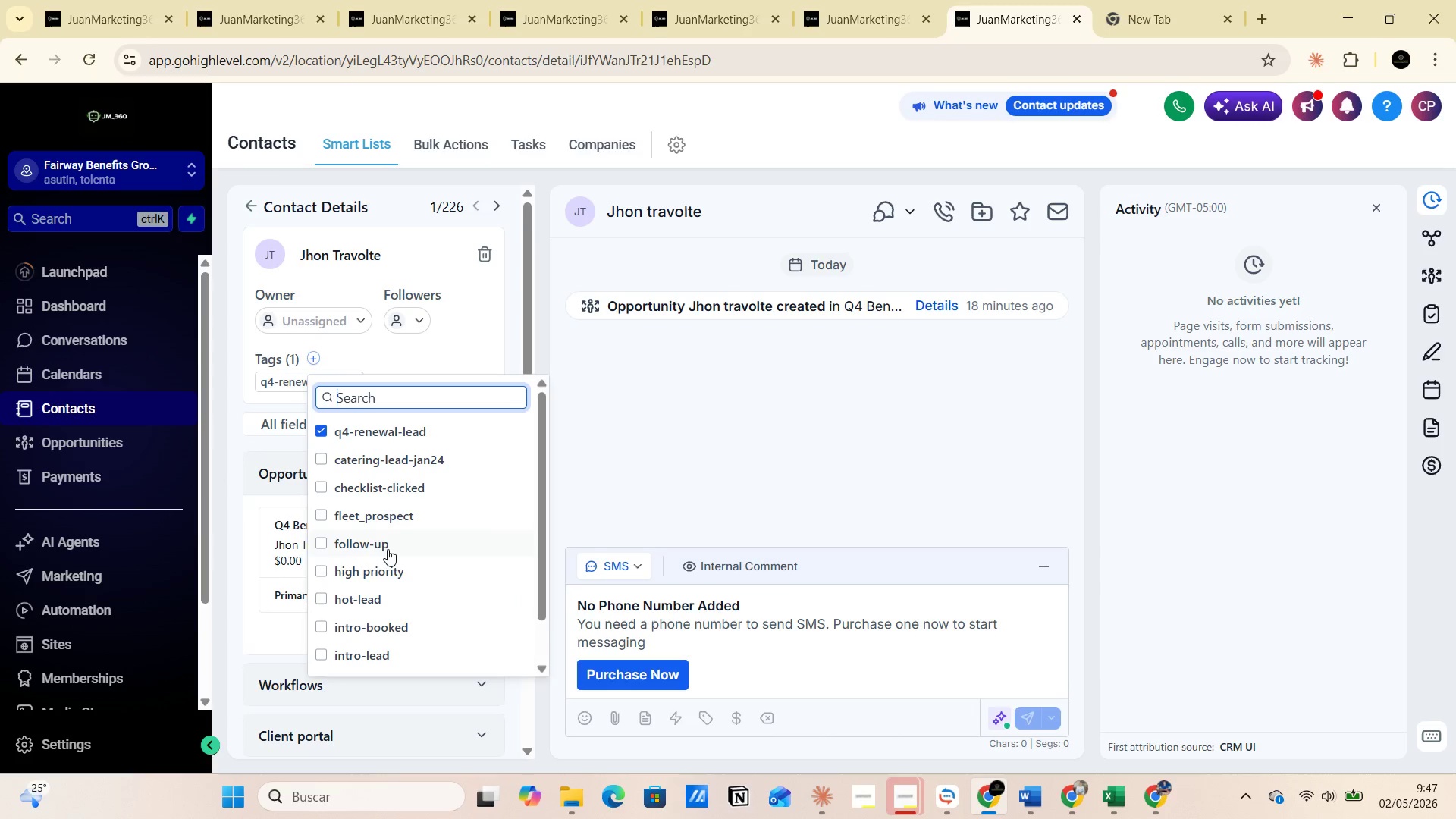 
scroll: coordinate [412, 614], scroll_direction: down, amount: 2.0
 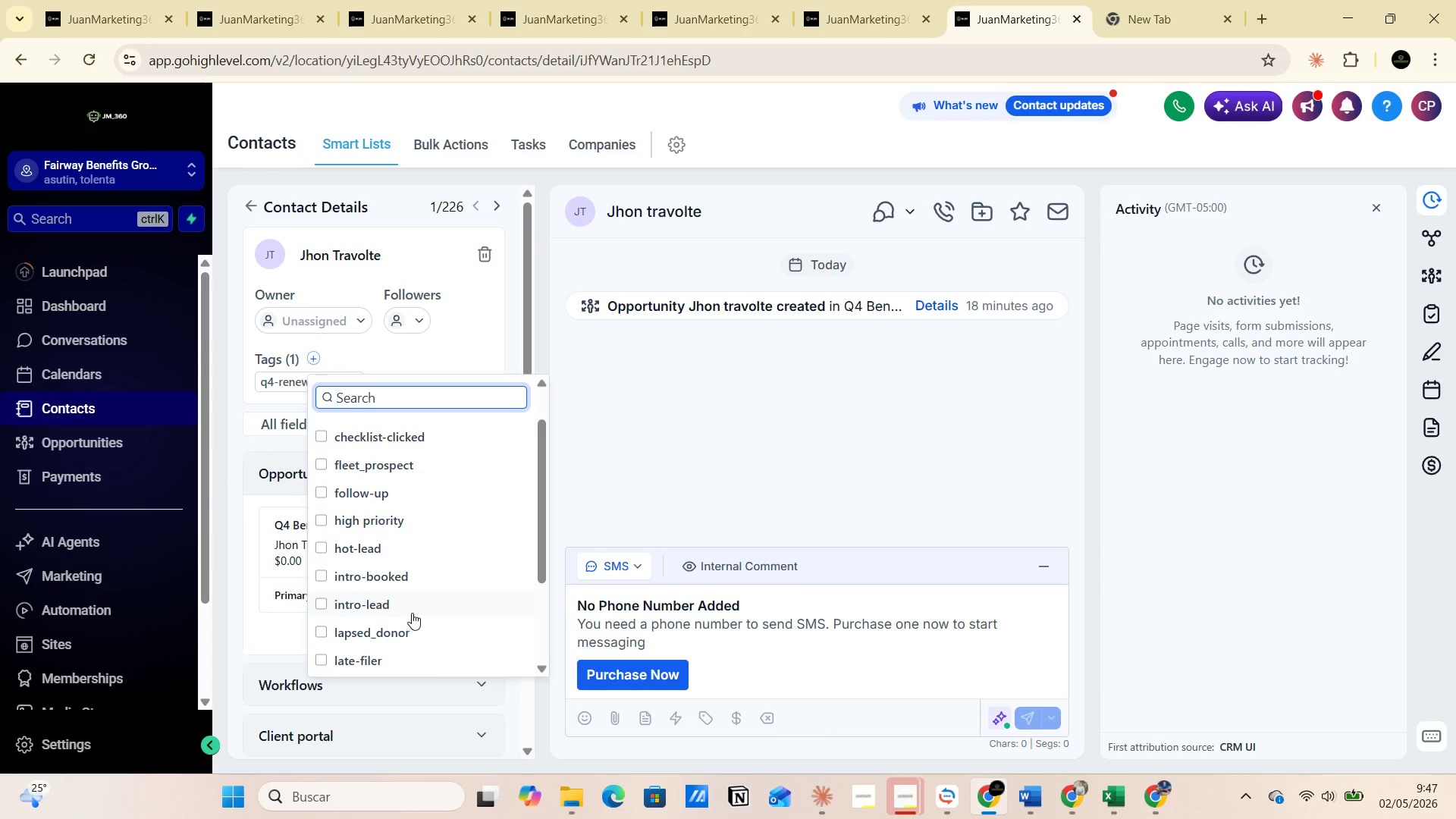 
scroll: coordinate [402, 594], scroll_direction: up, amount: 4.0
 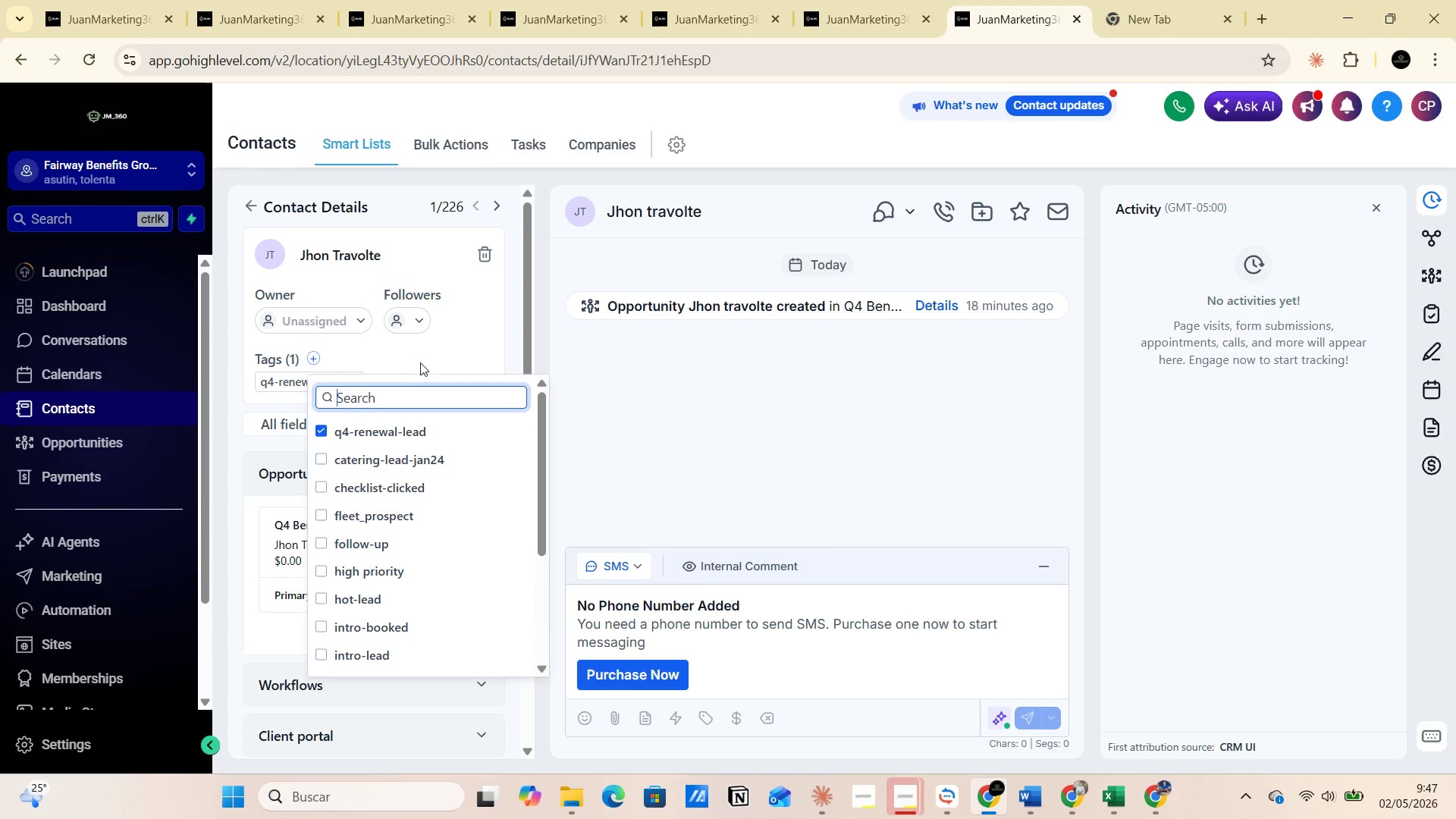 
left_click([424, 354])
 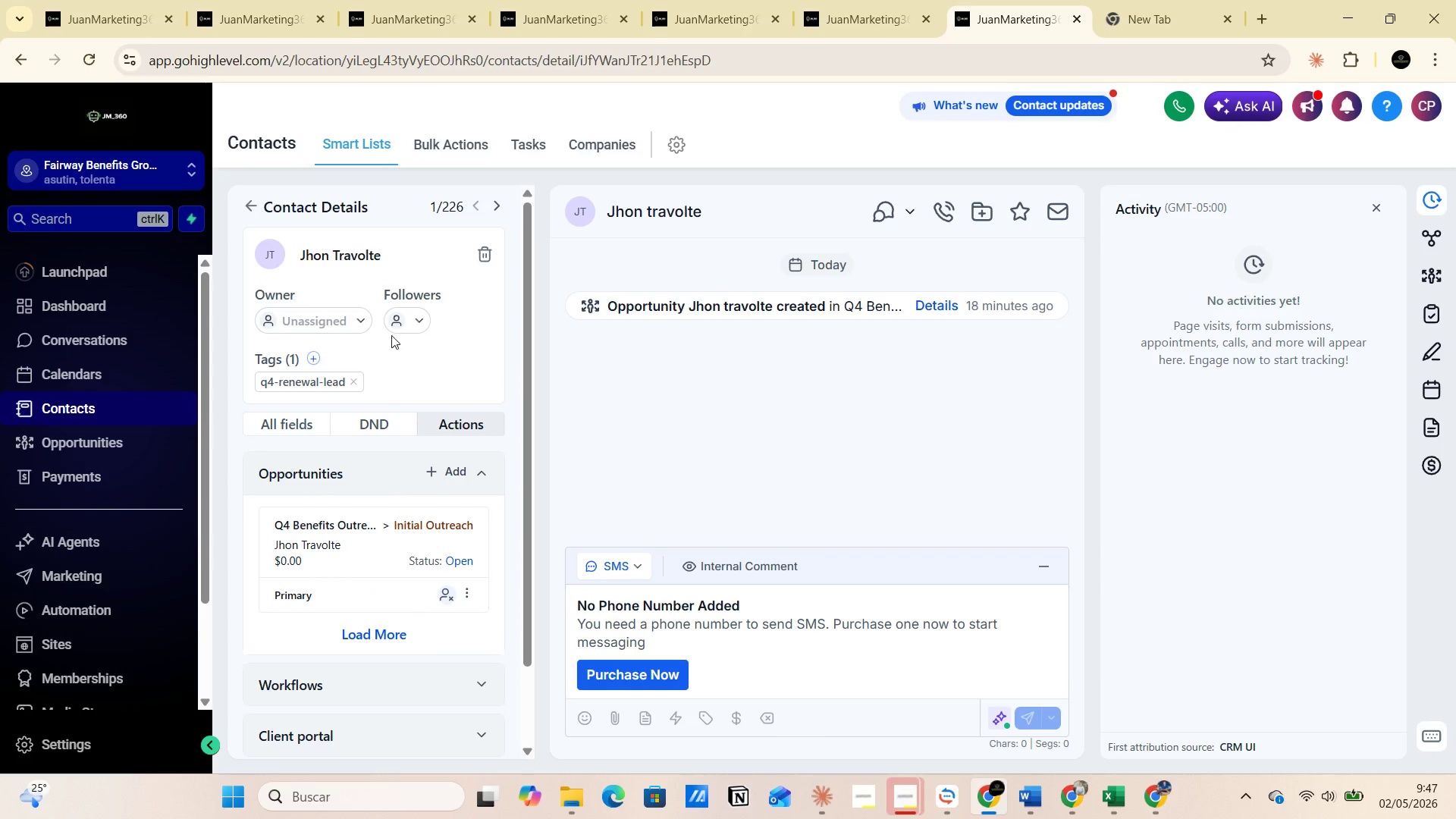 
left_click([366, 320])
 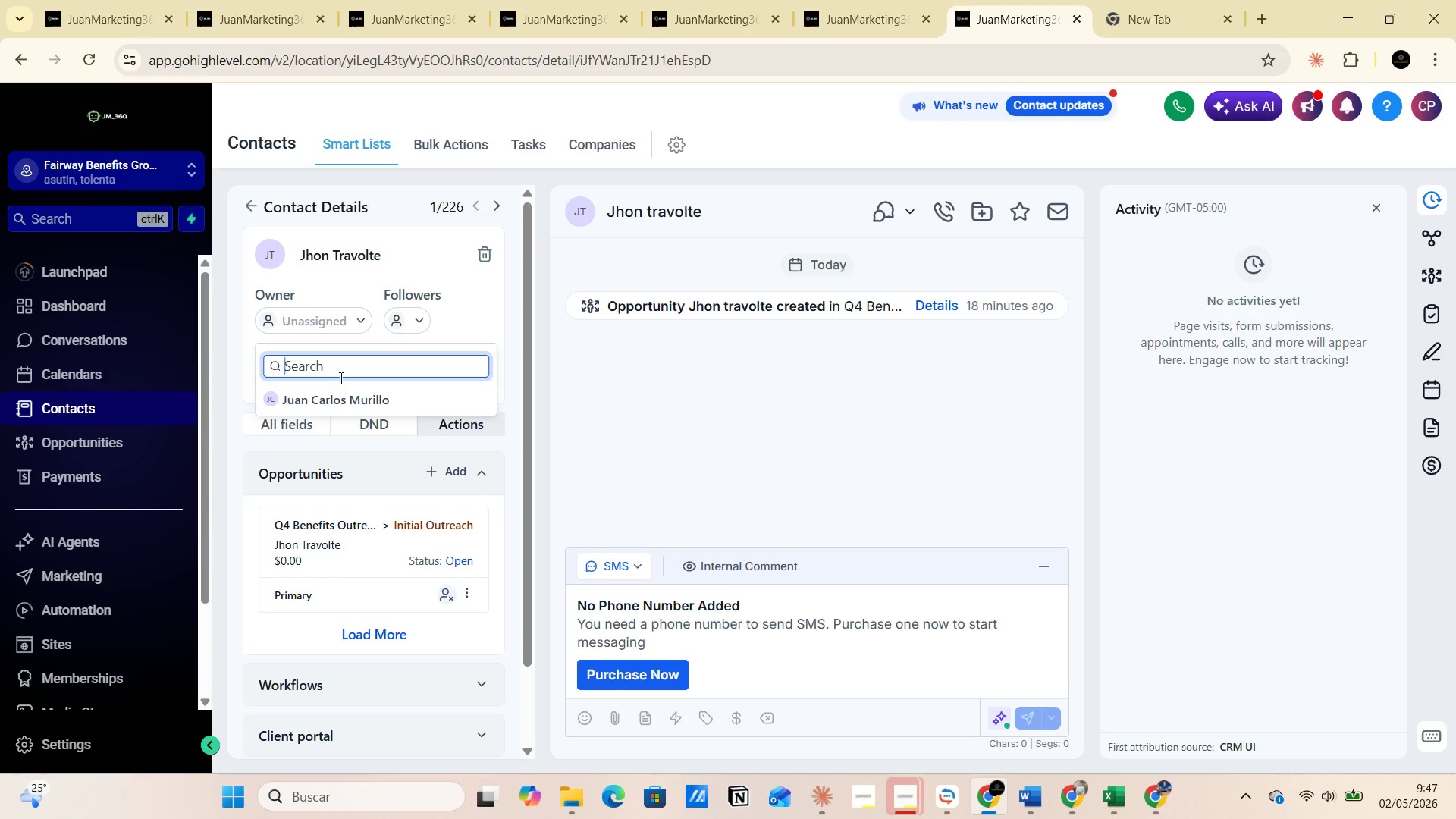 
left_click([337, 399])
 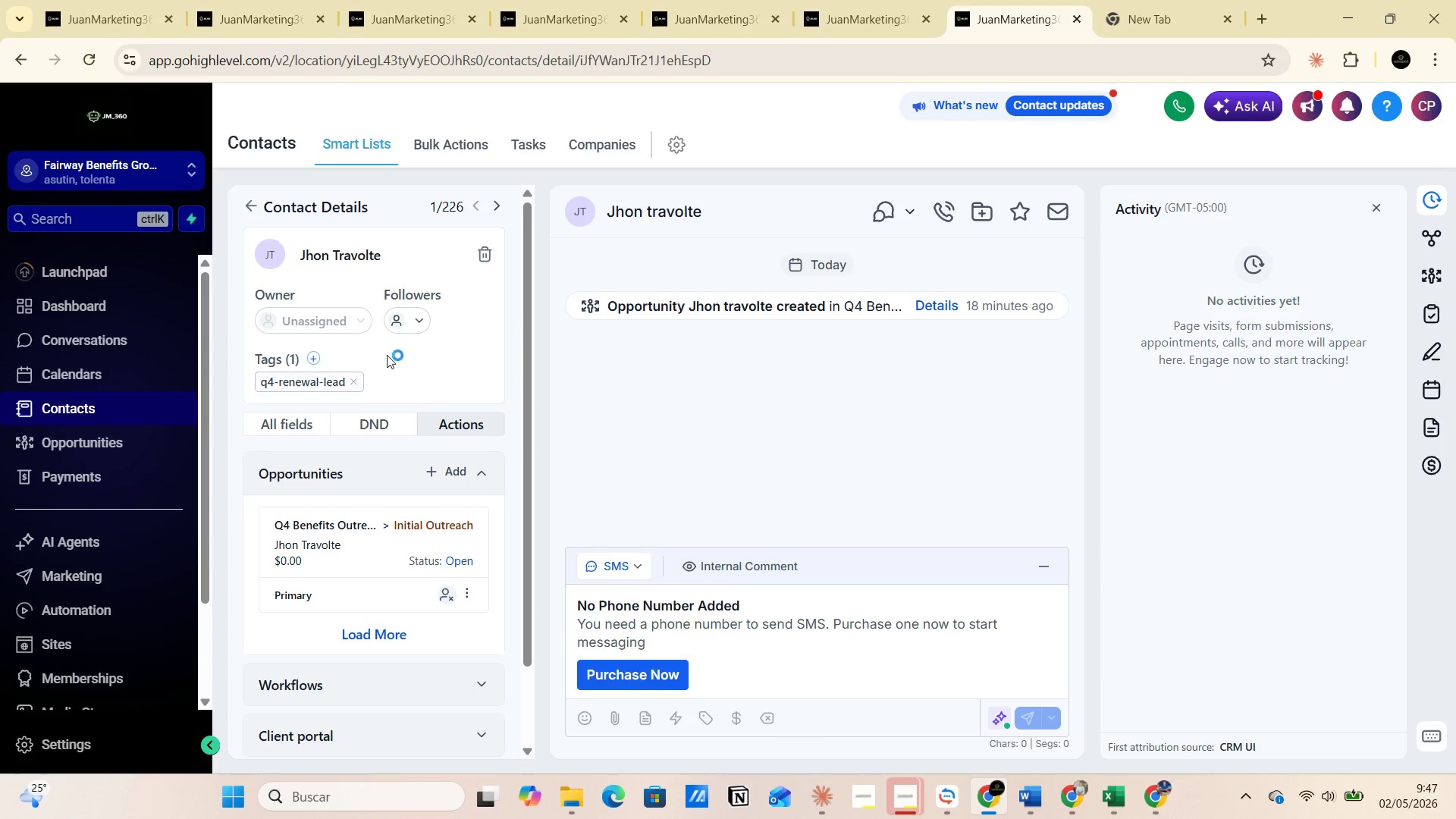 
mouse_move([420, 333])
 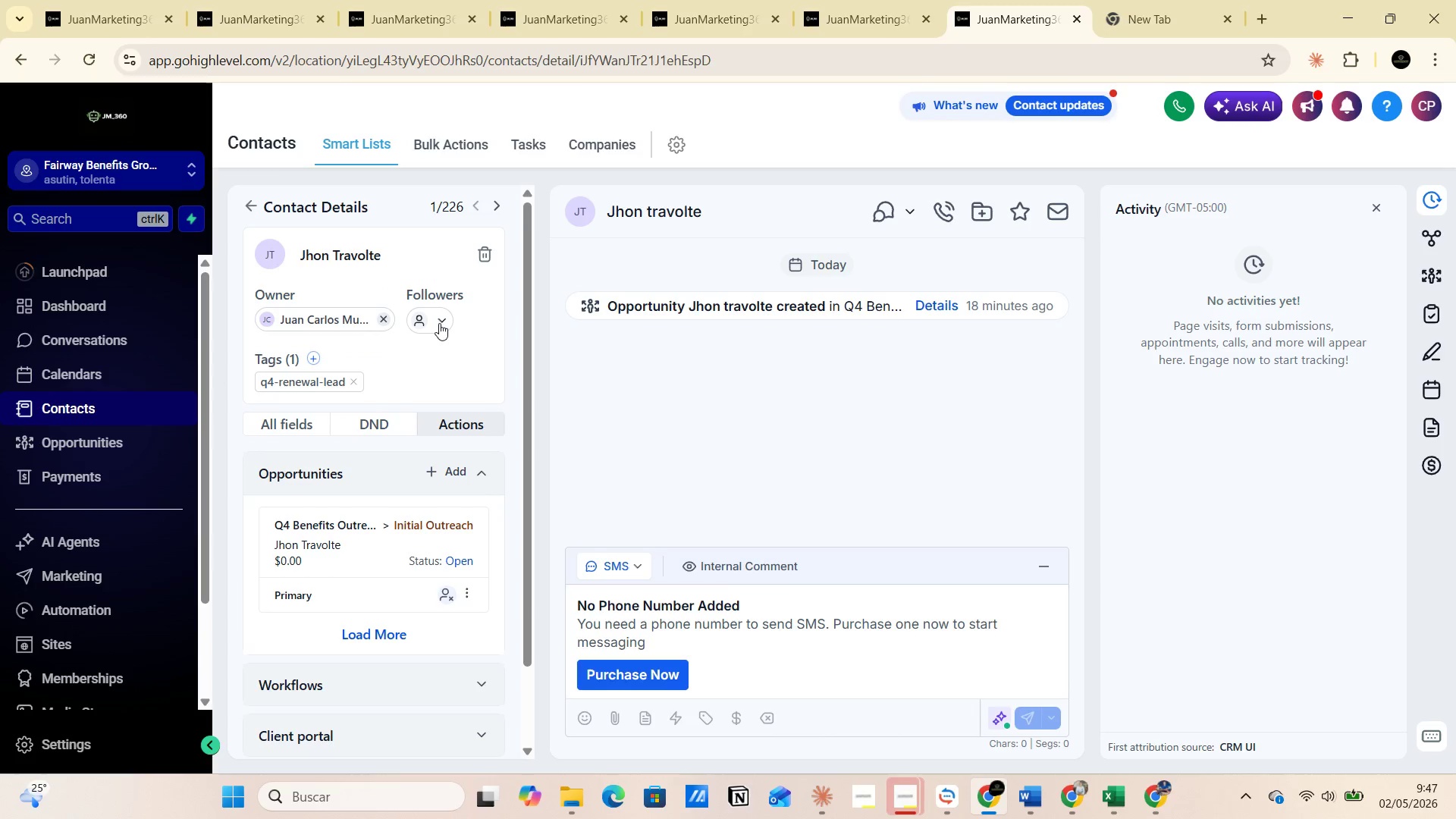 
left_click([439, 323])
 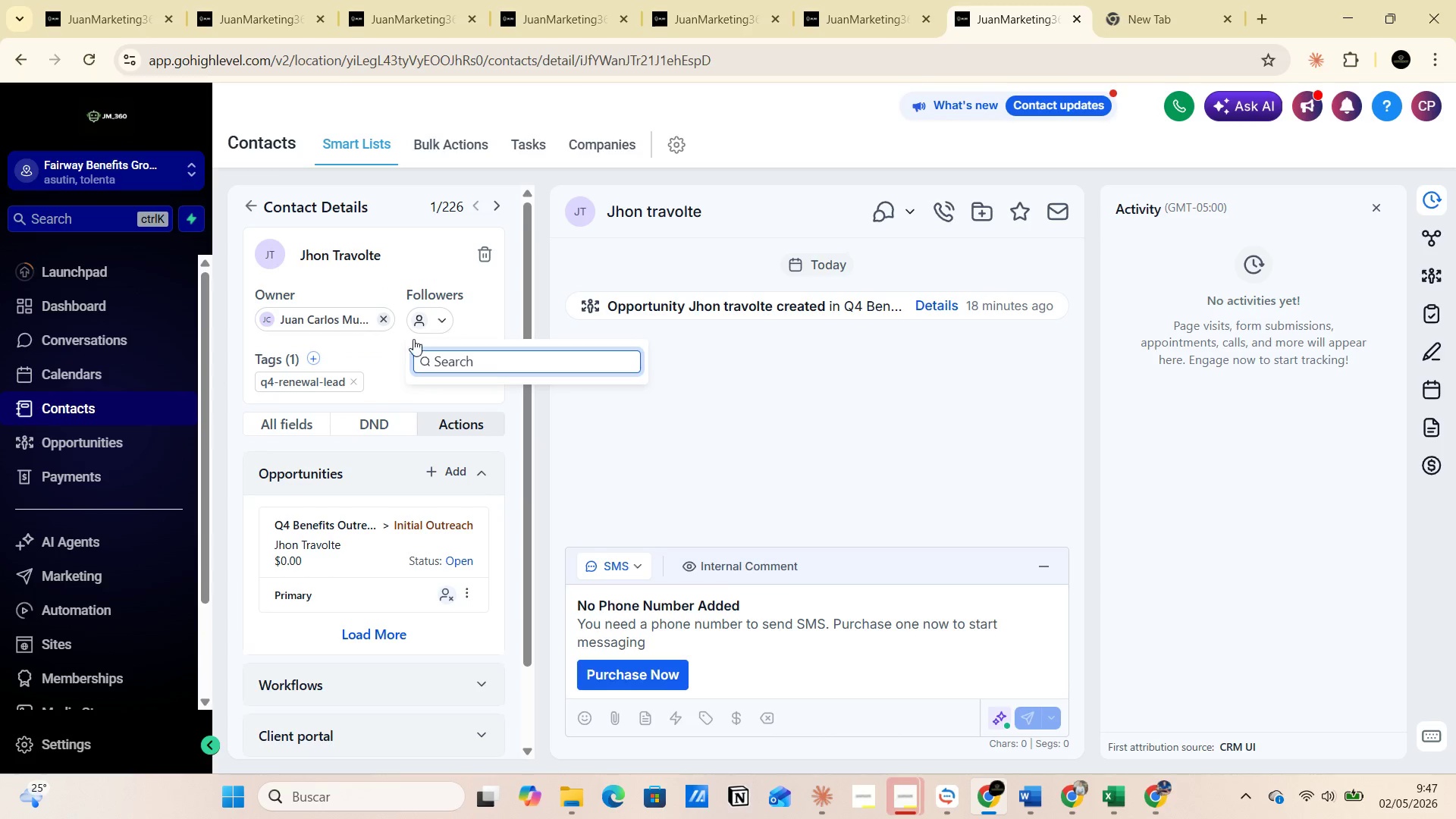 
left_click([403, 346])
 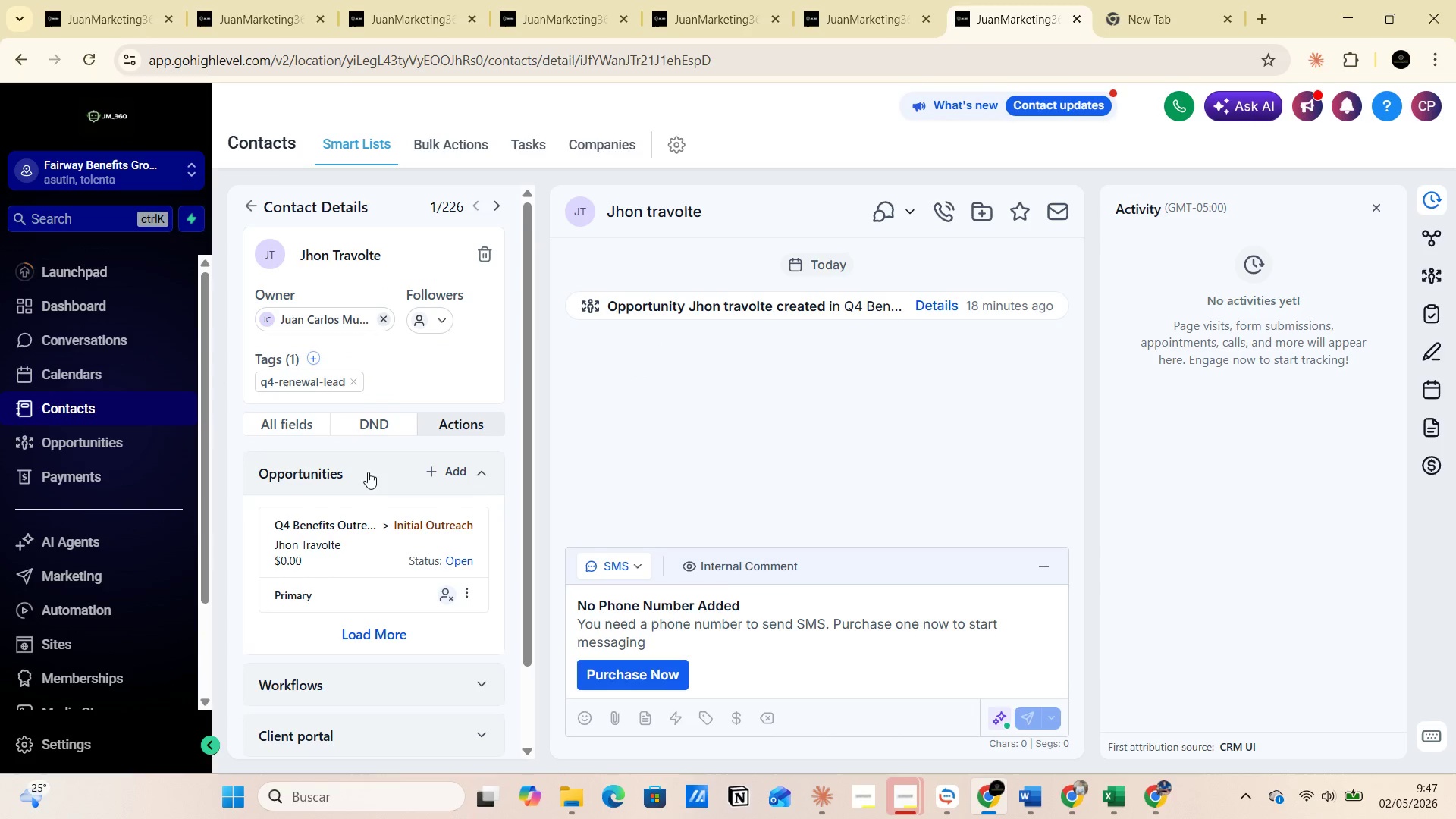 
scroll: coordinate [380, 540], scroll_direction: down, amount: 5.0
 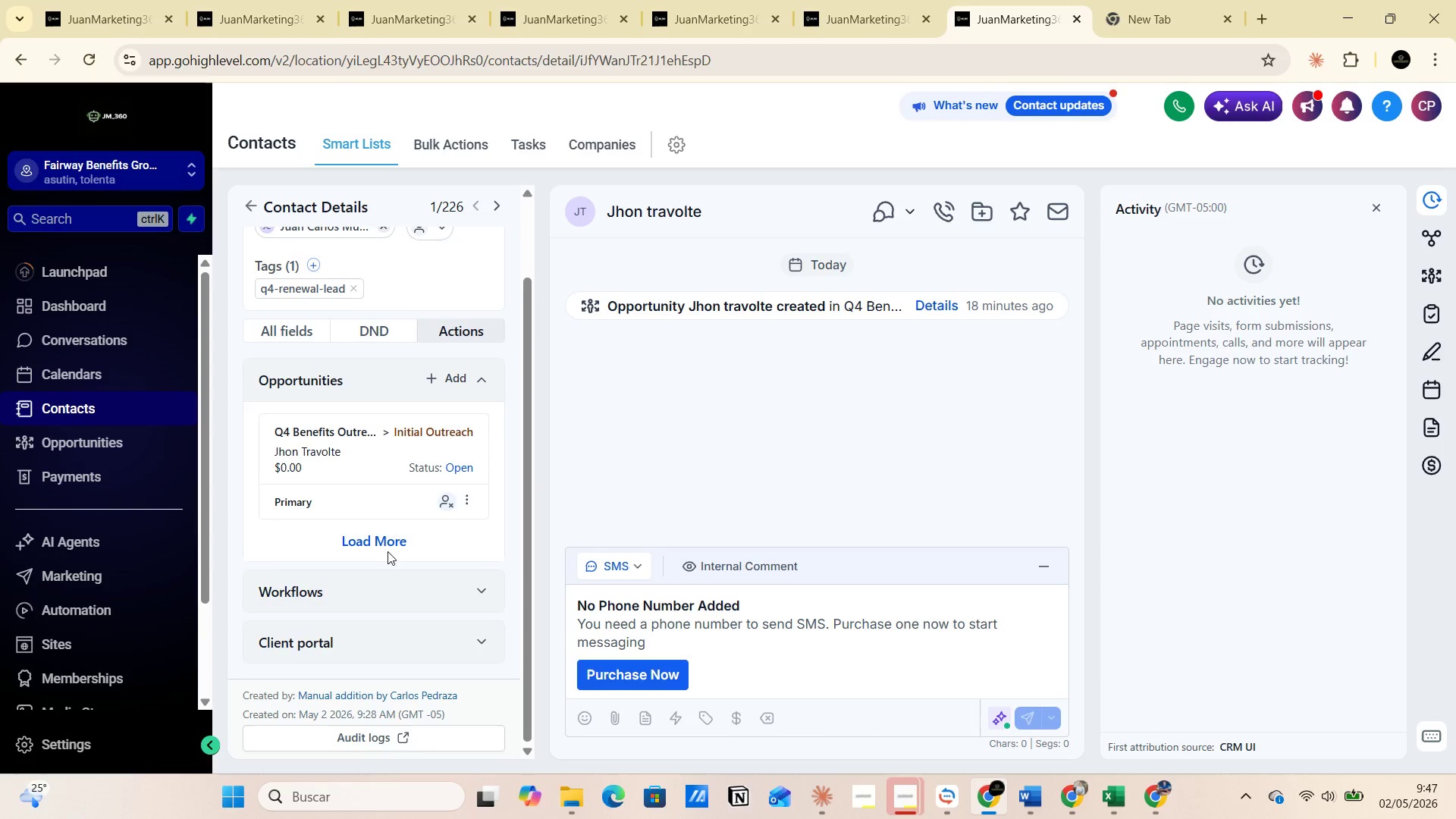 
scroll: coordinate [384, 498], scroll_direction: up, amount: 6.0
 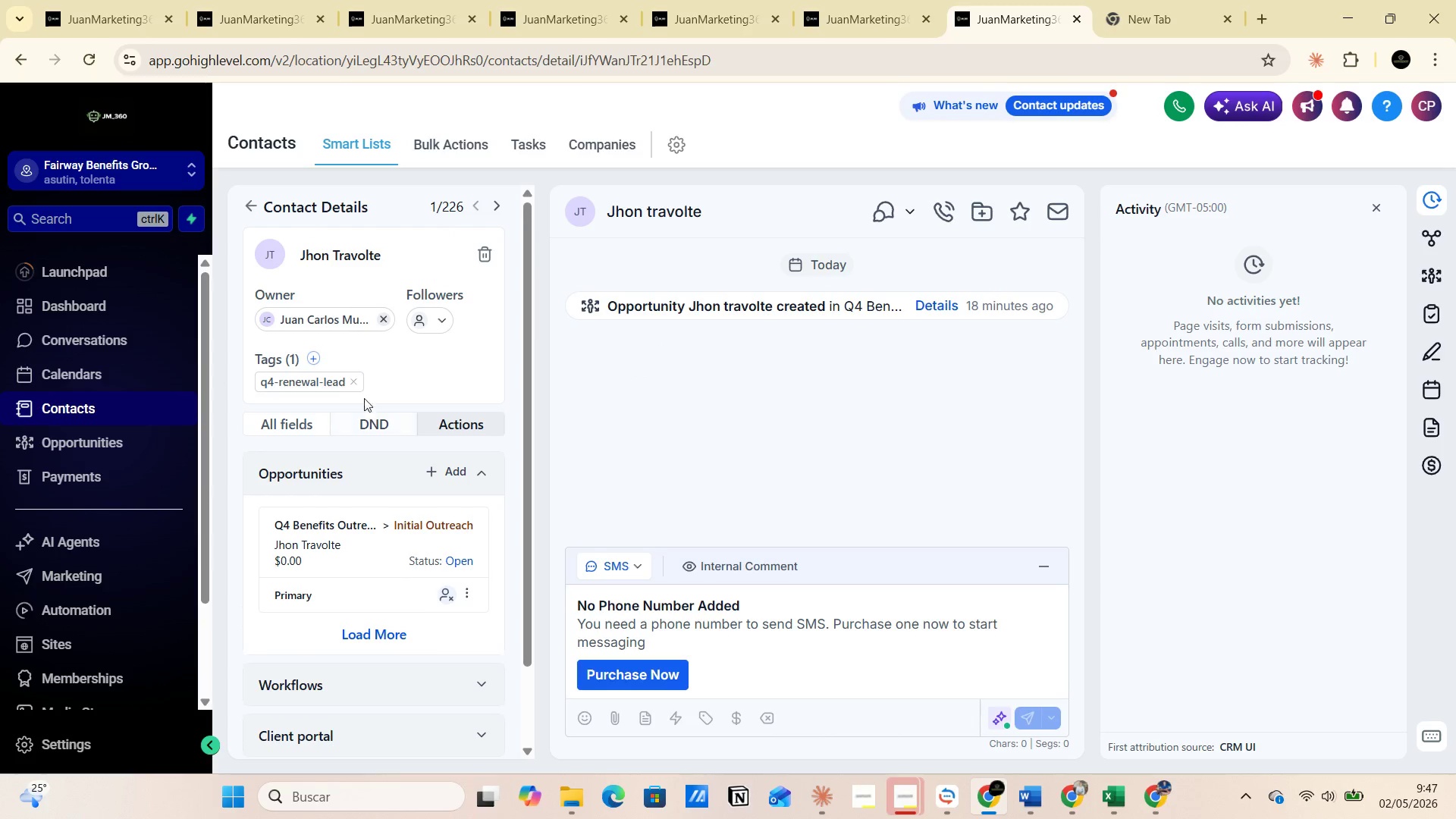 
left_click([352, 379])
 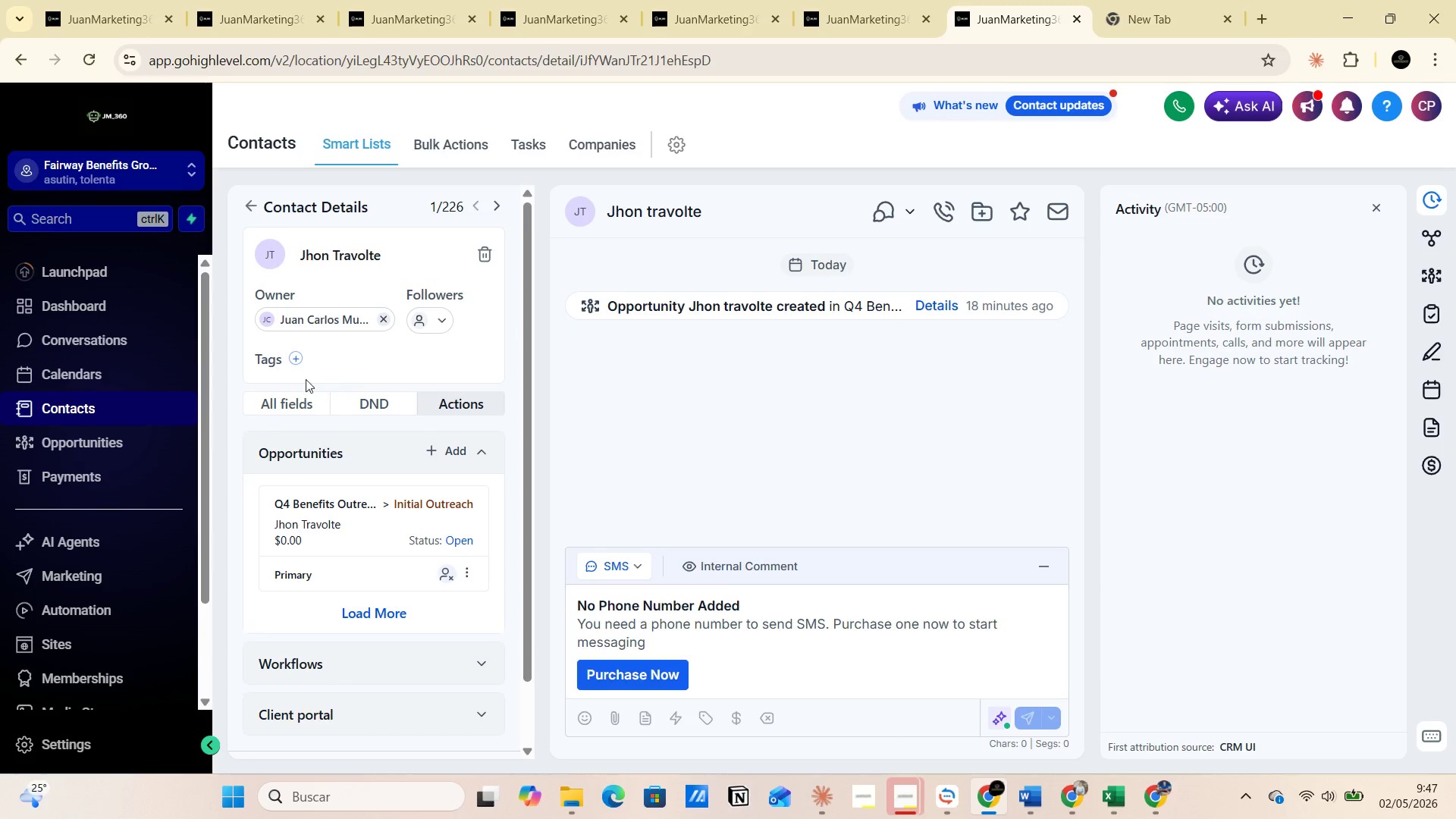 
left_click([293, 359])
 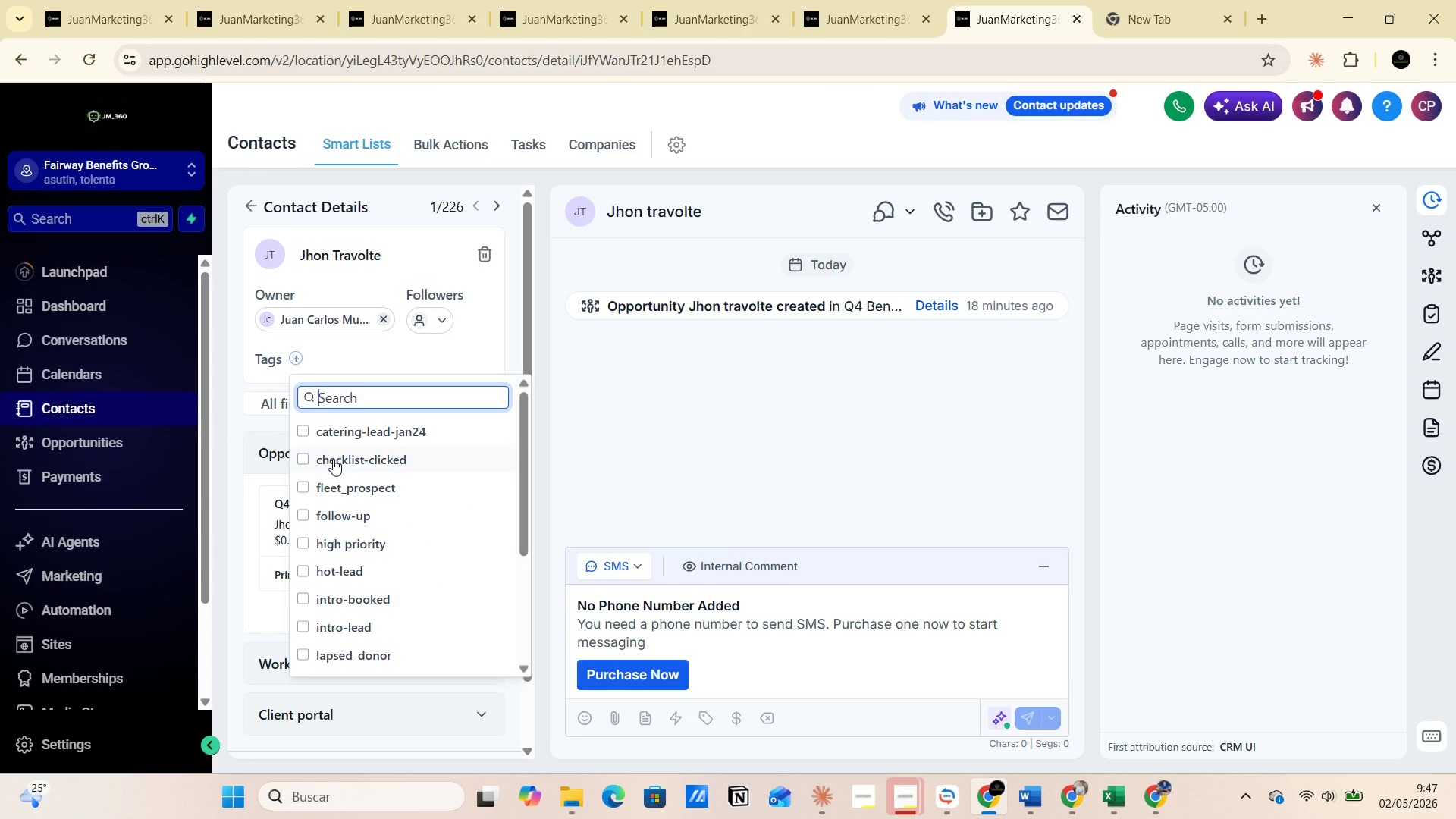 
left_click([325, 400])
 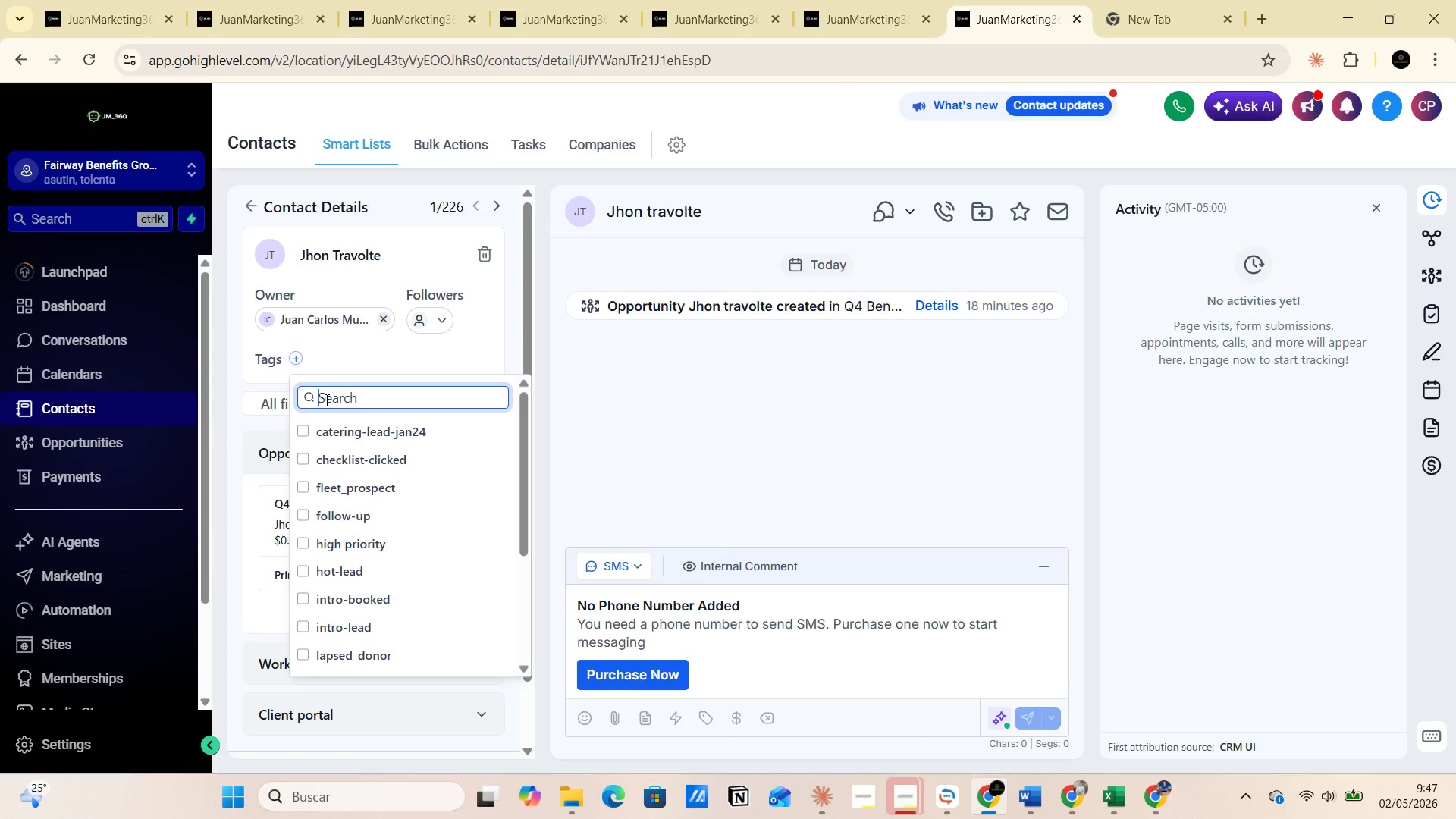 
type(q4)
 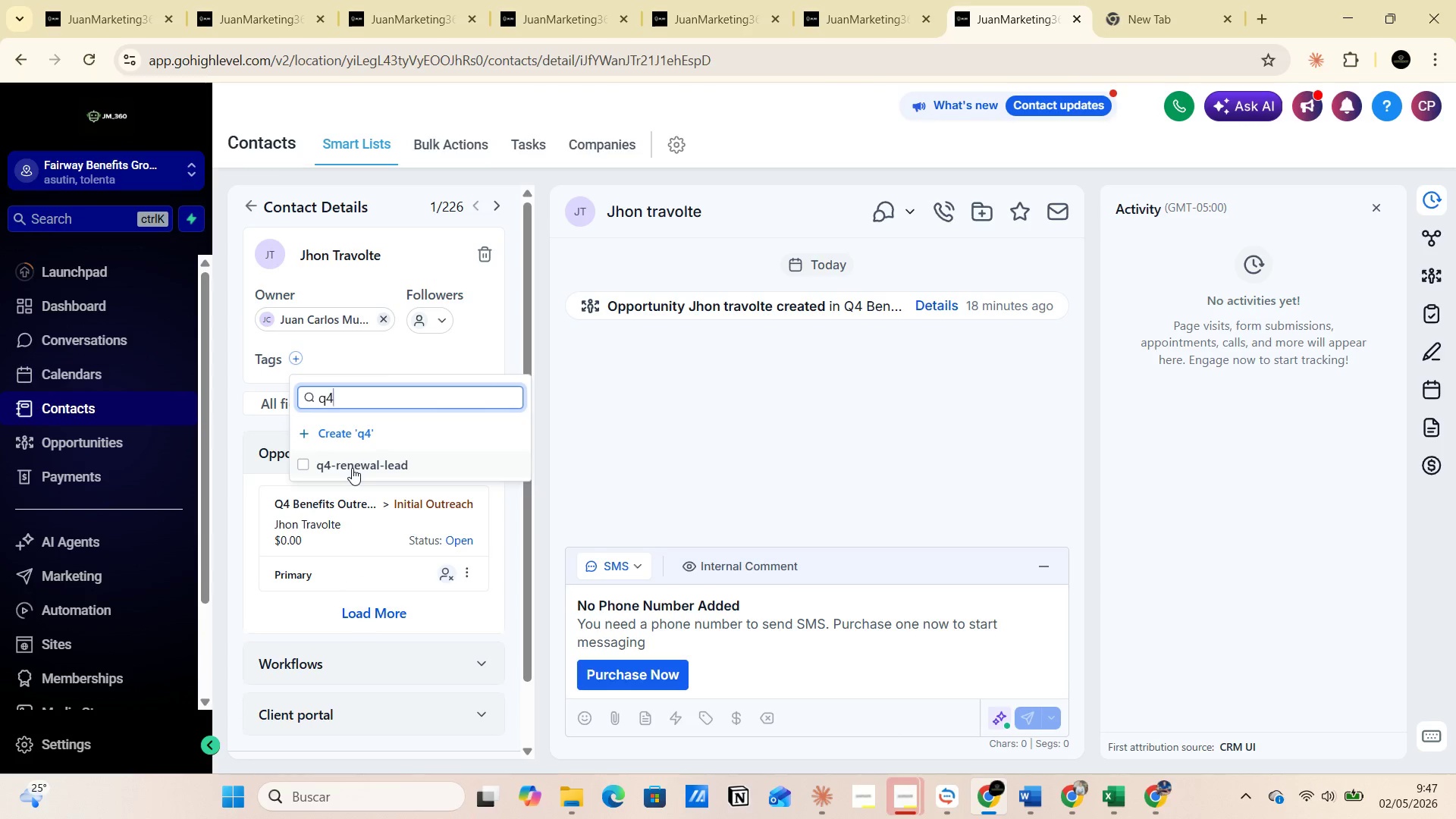 
left_click_drag(start_coordinate=[349, 395], to_coordinate=[320, 395])
 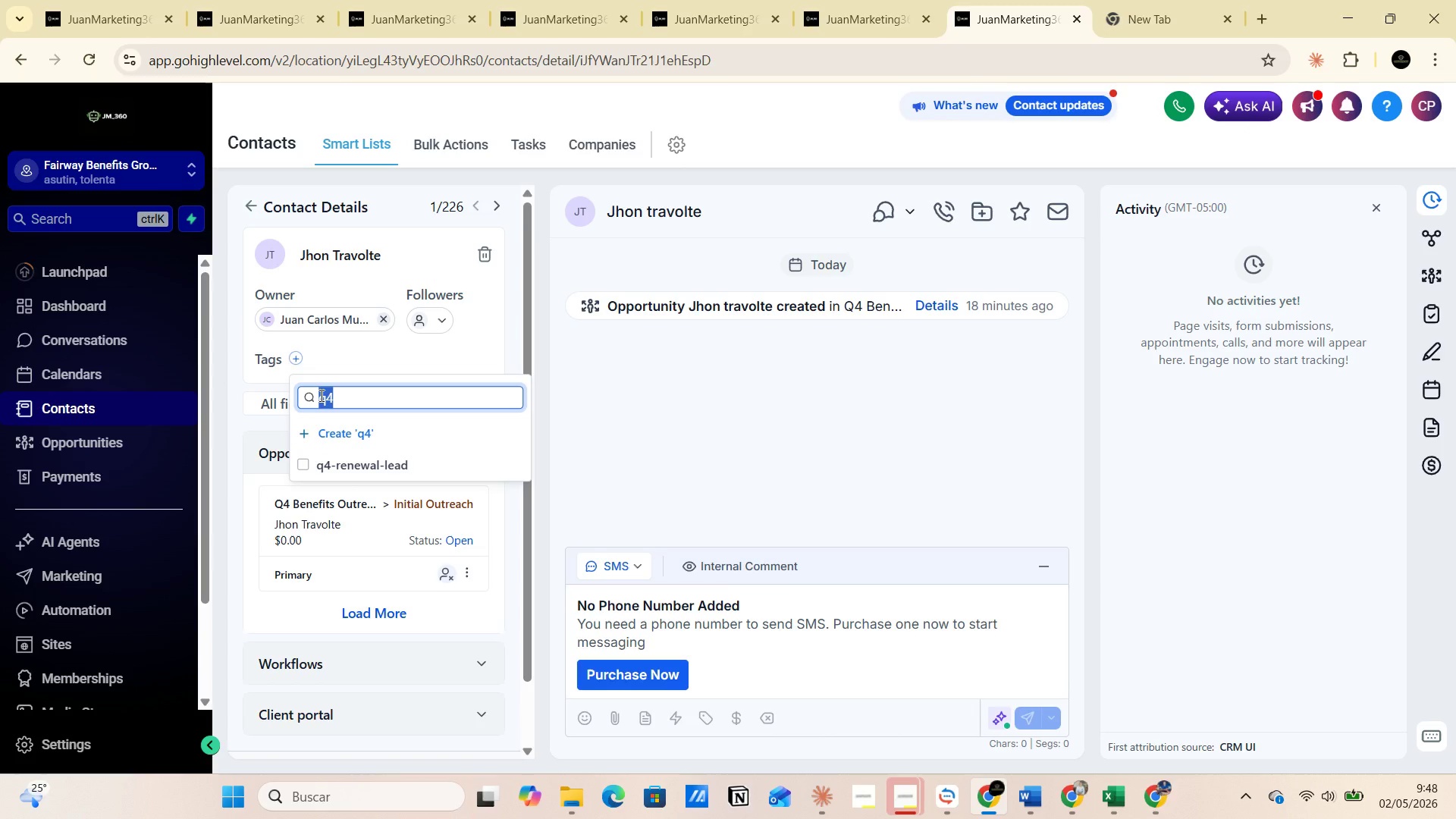 
key(Control+V)
 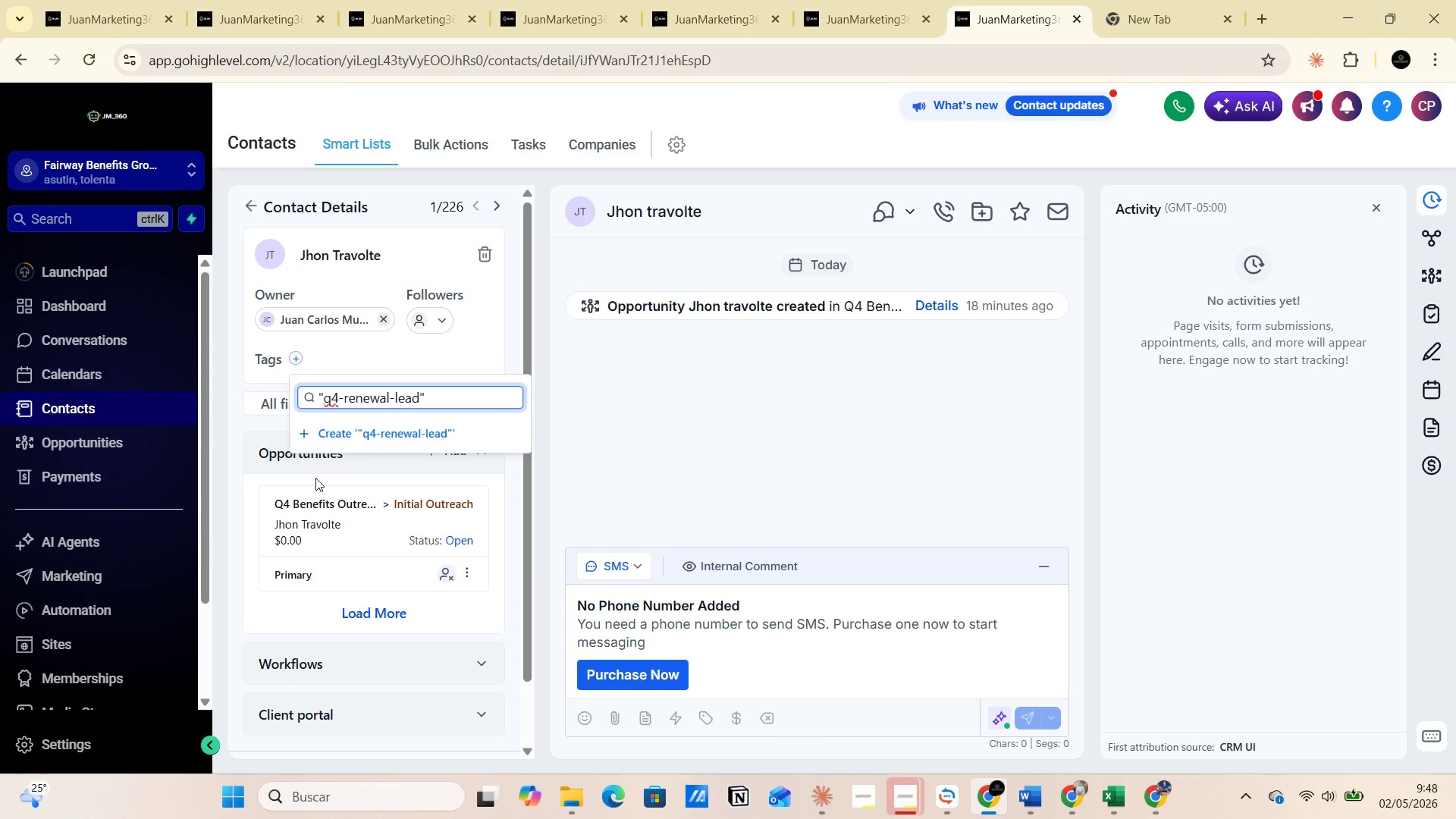 
wait(6.41)
 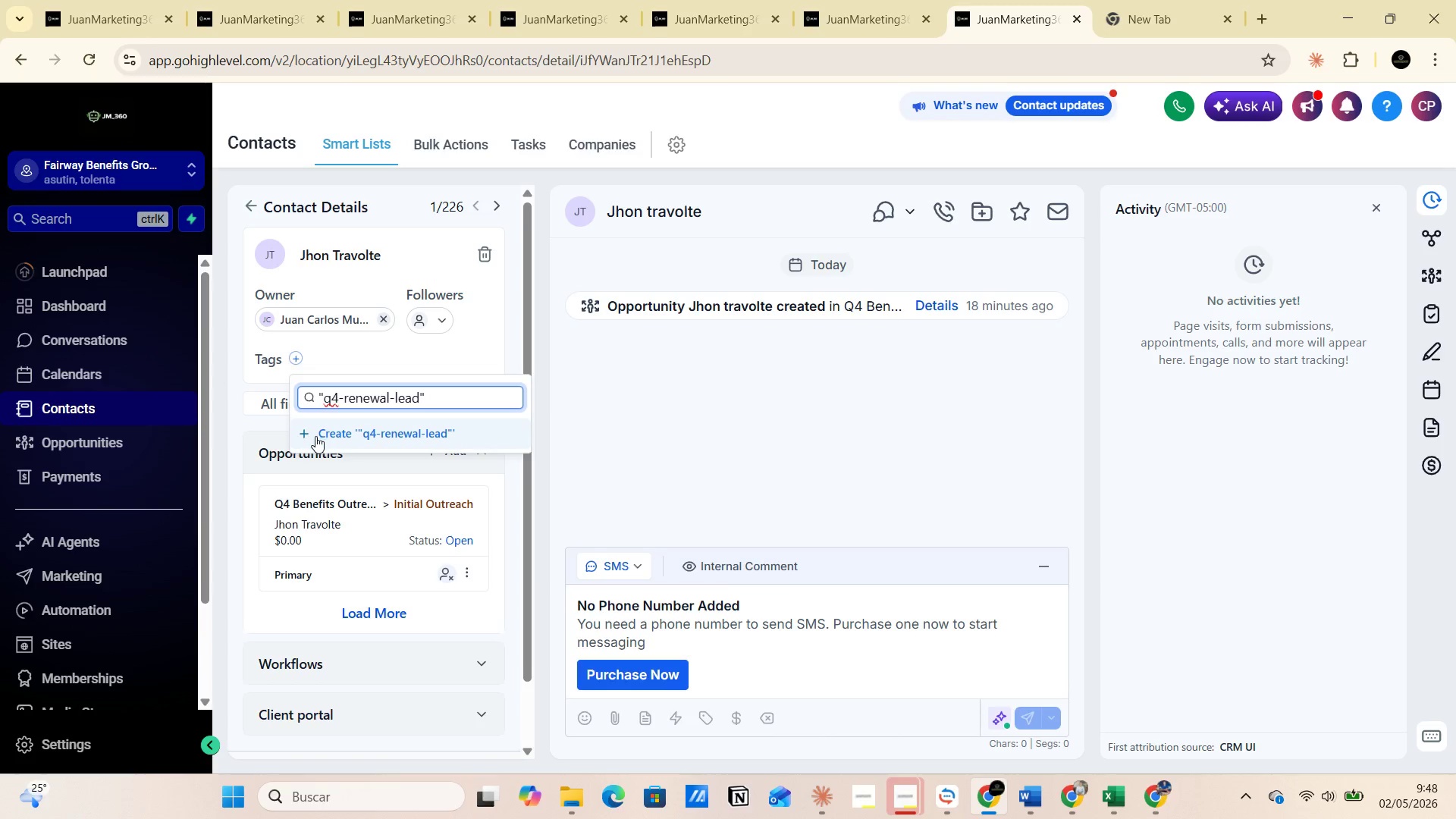 
left_click([383, 437])
 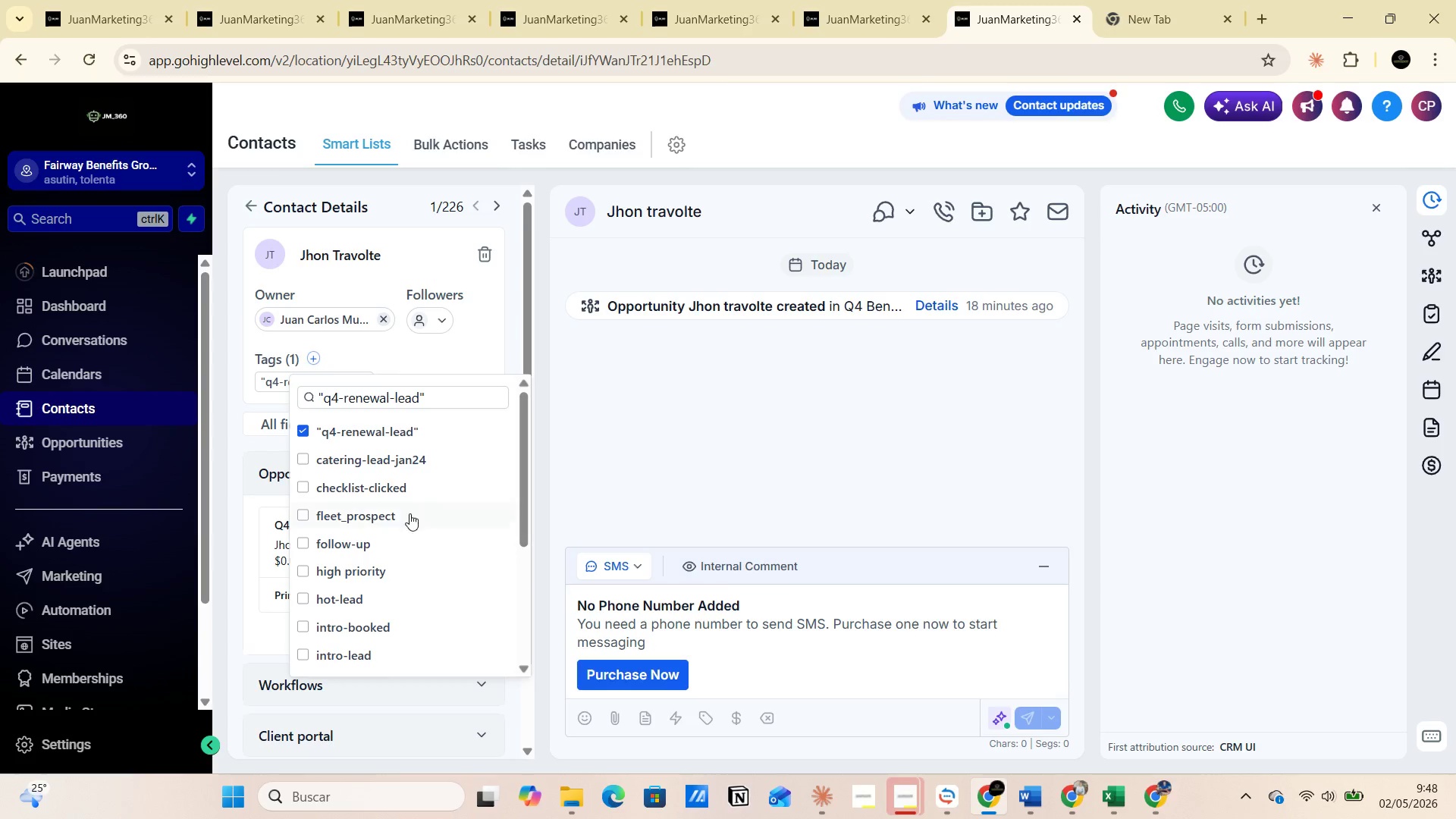 
left_click([475, 350])
 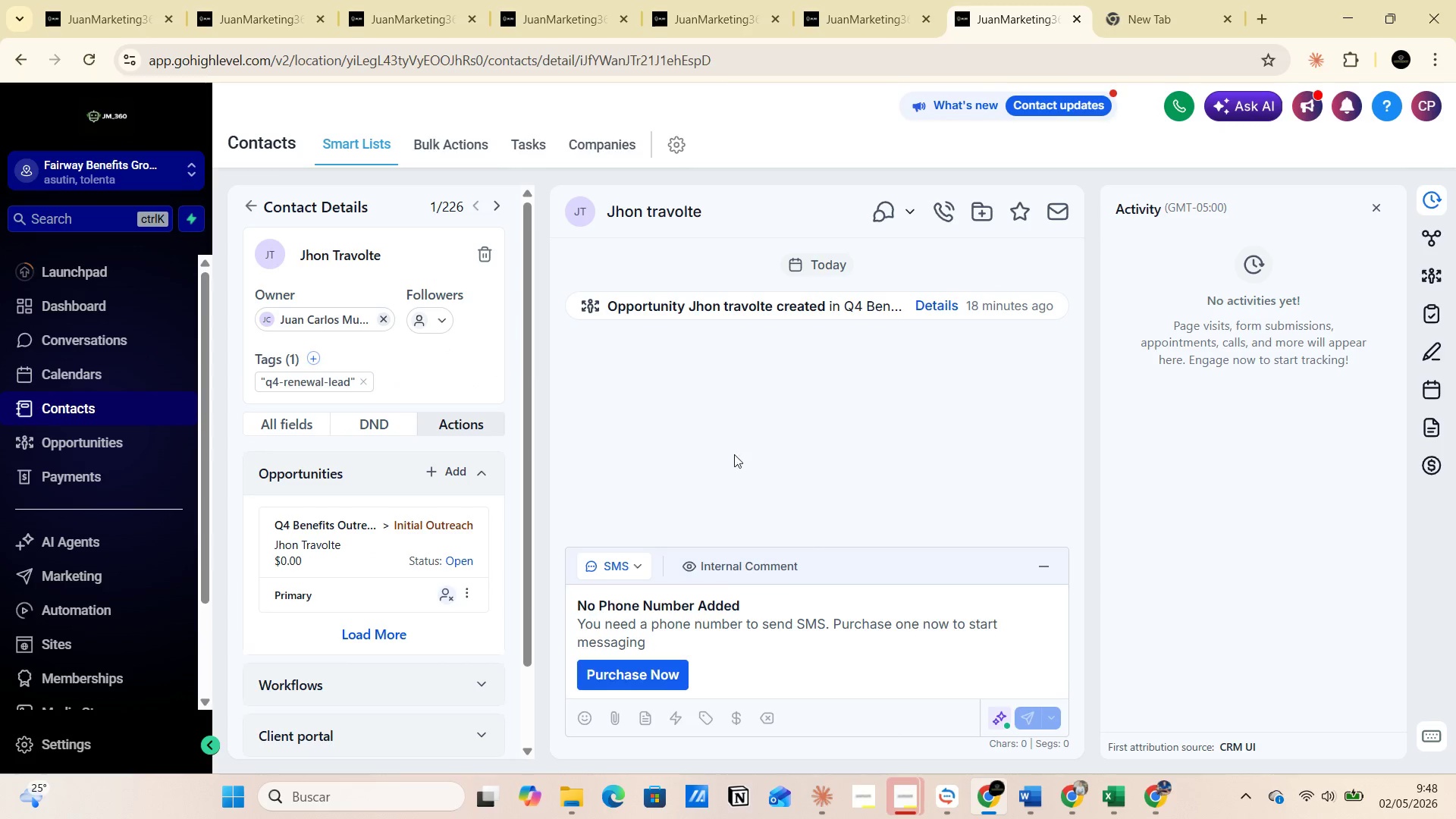 
wait(6.56)
 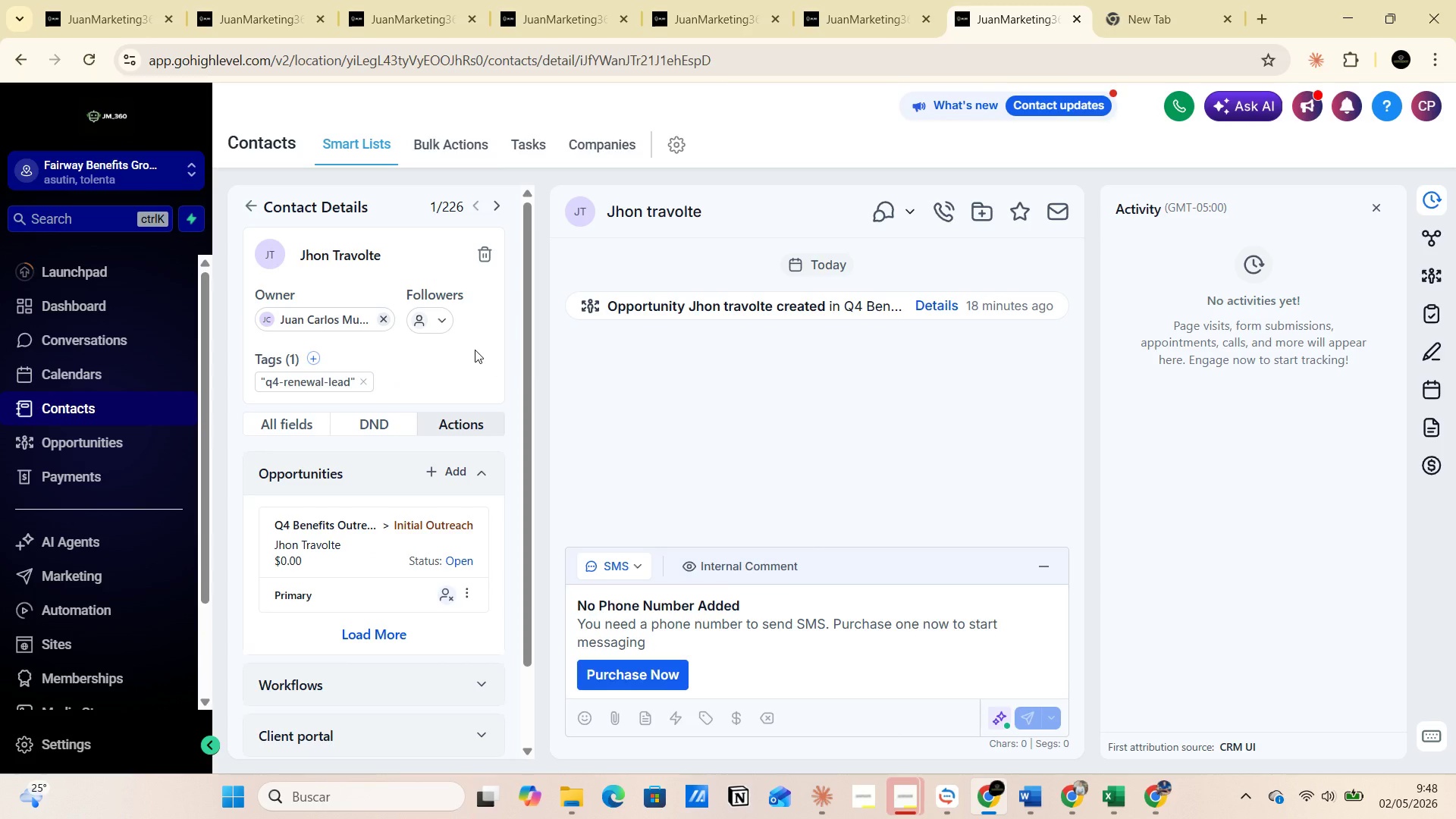 
scroll: coordinate [646, 513], scroll_direction: down, amount: 3.0
 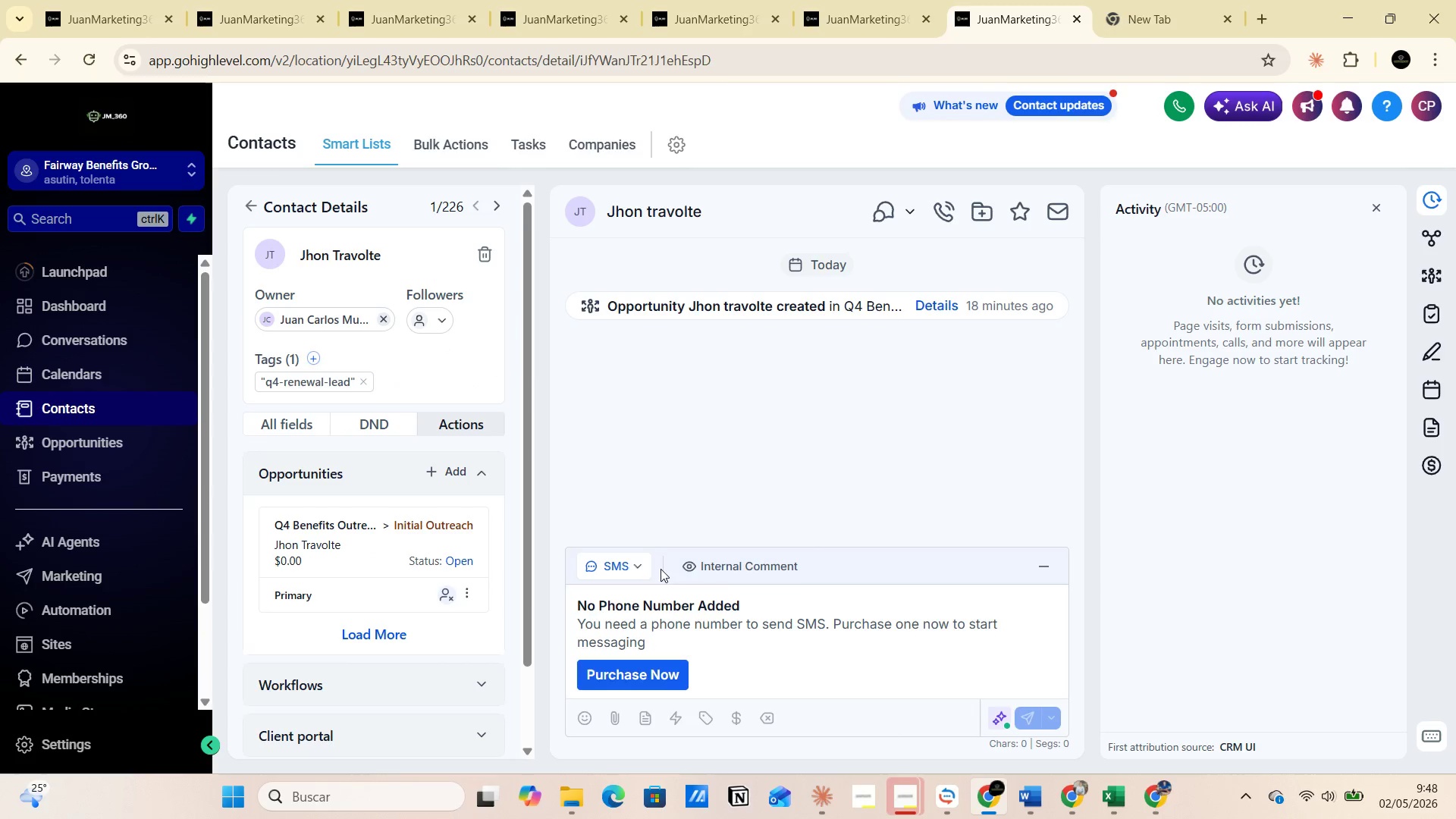 
scroll: coordinate [661, 569], scroll_direction: up, amount: 2.0
 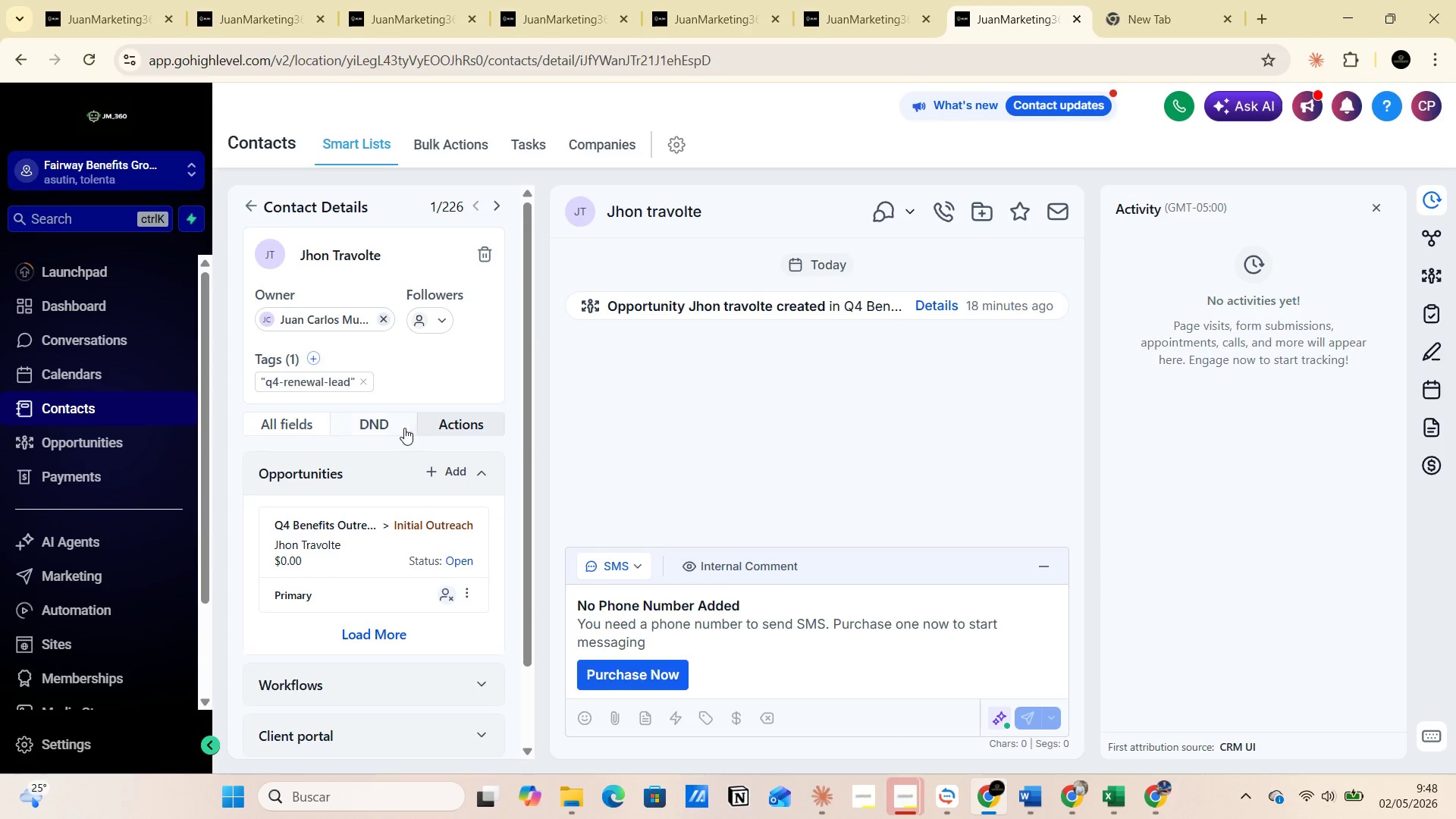 
scroll: coordinate [362, 615], scroll_direction: down, amount: 6.0
 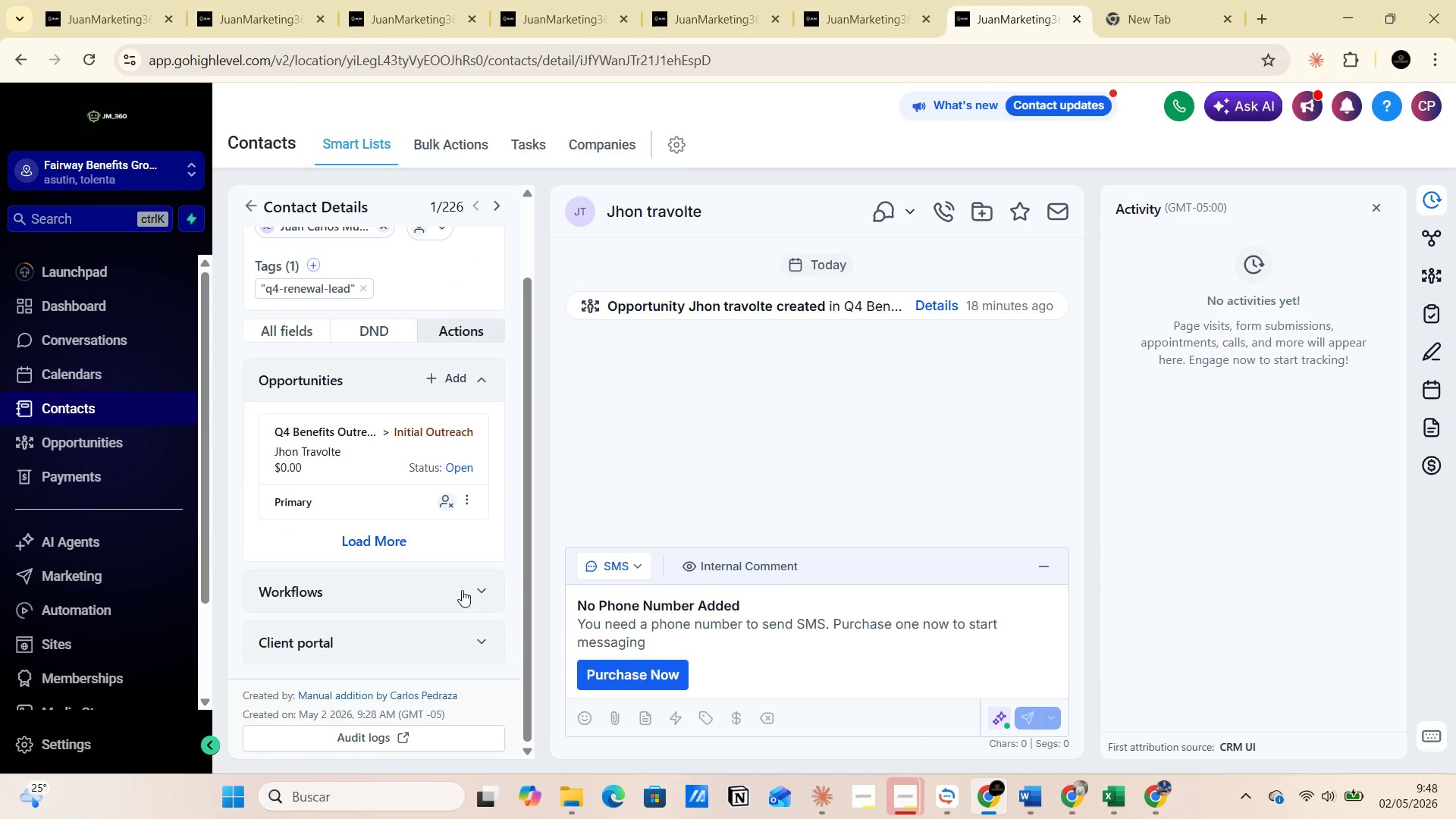 
left_click([462, 588])
 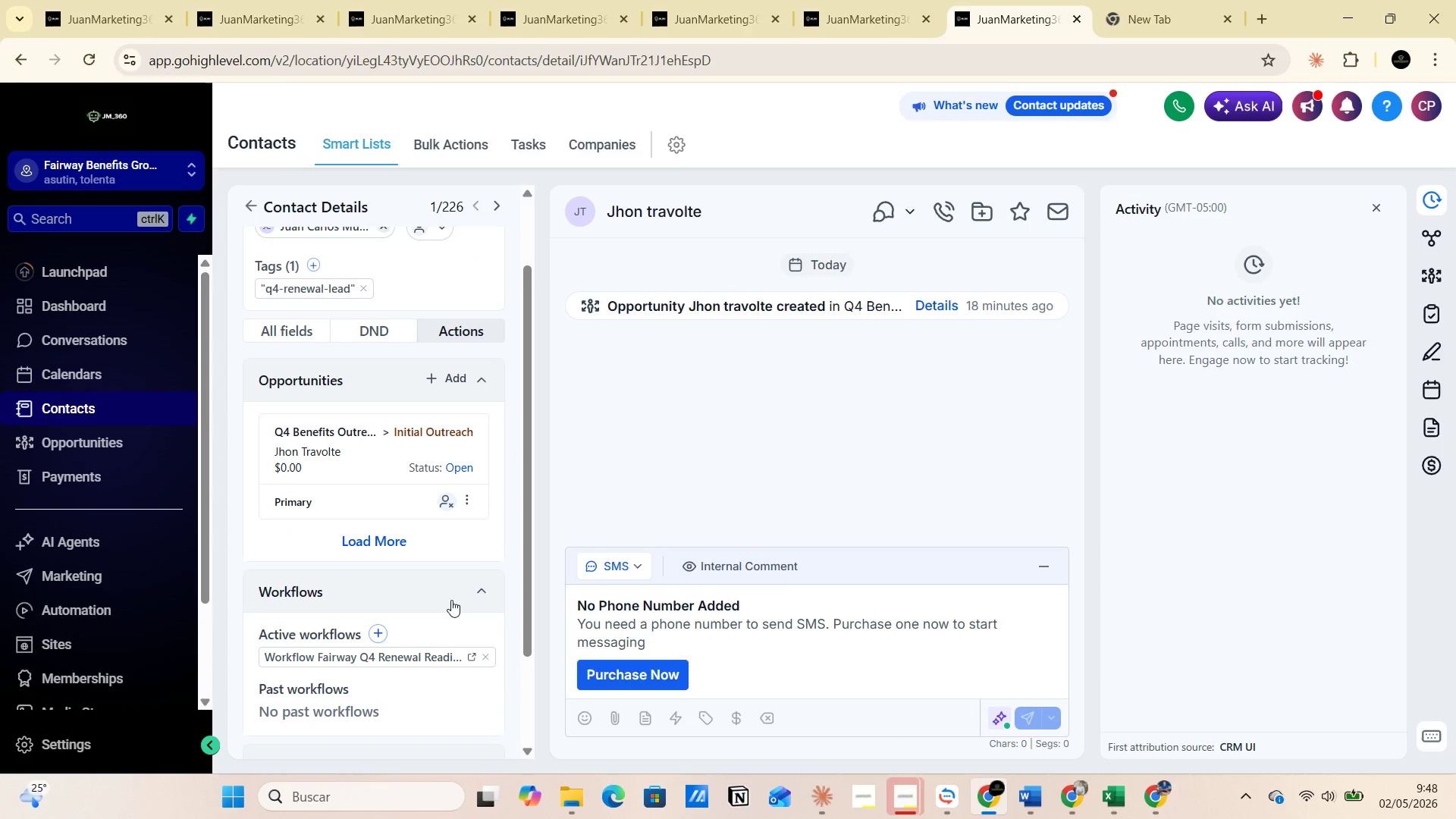 
scroll: coordinate [447, 607], scroll_direction: down, amount: 1.0
 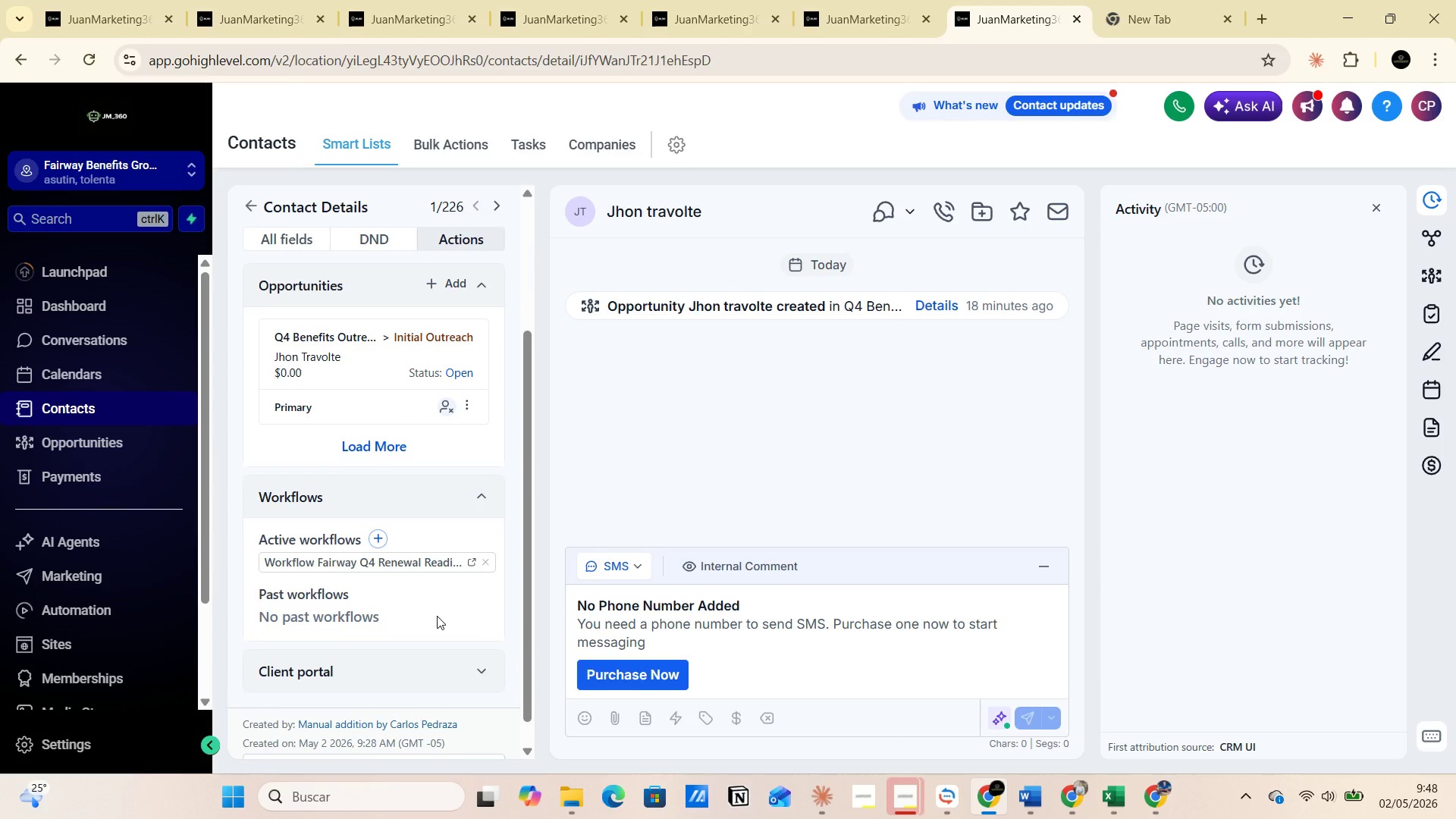 
scroll: coordinate [437, 616], scroll_direction: up, amount: 3.0
 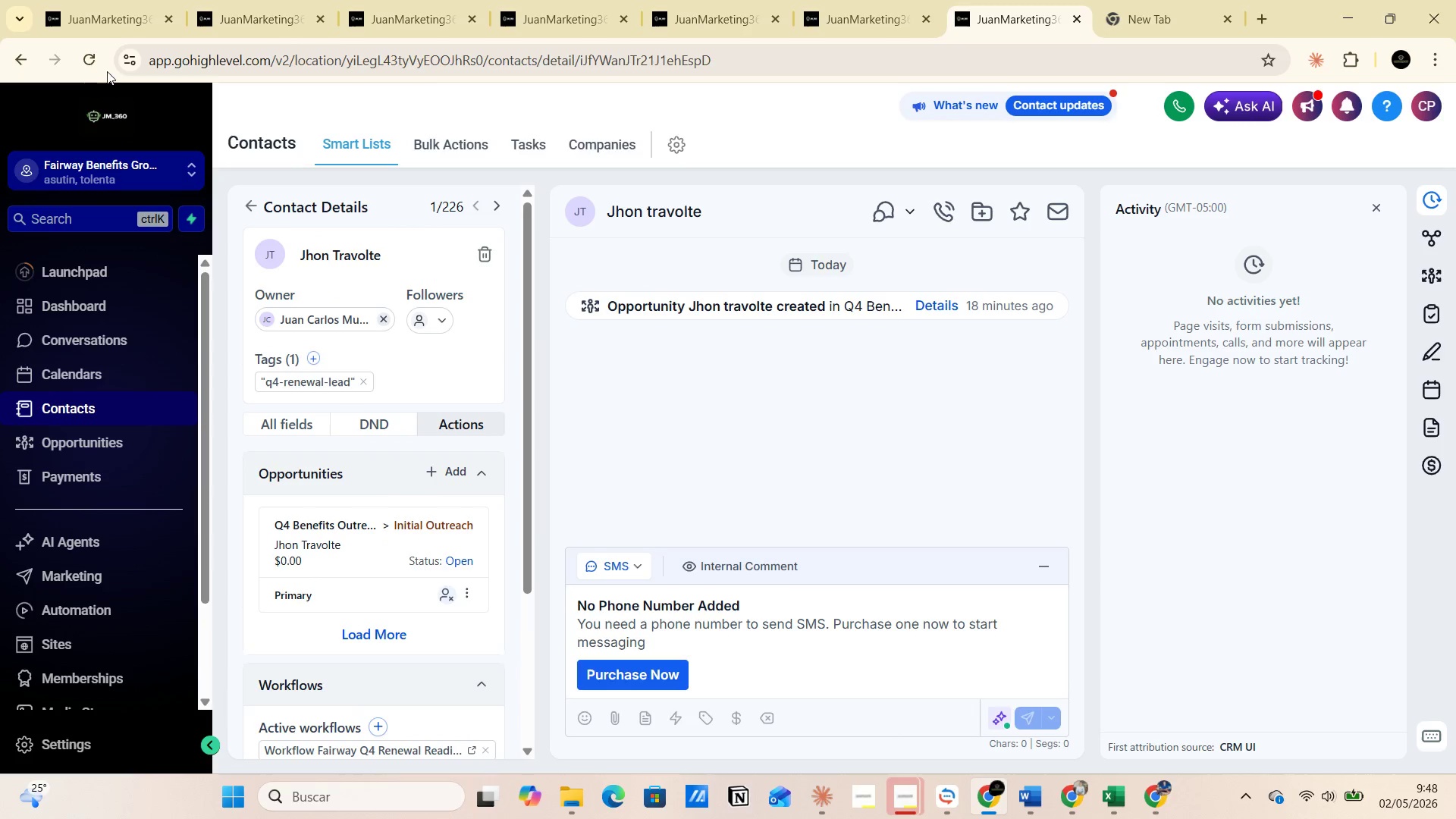 
left_click([93, 61])
 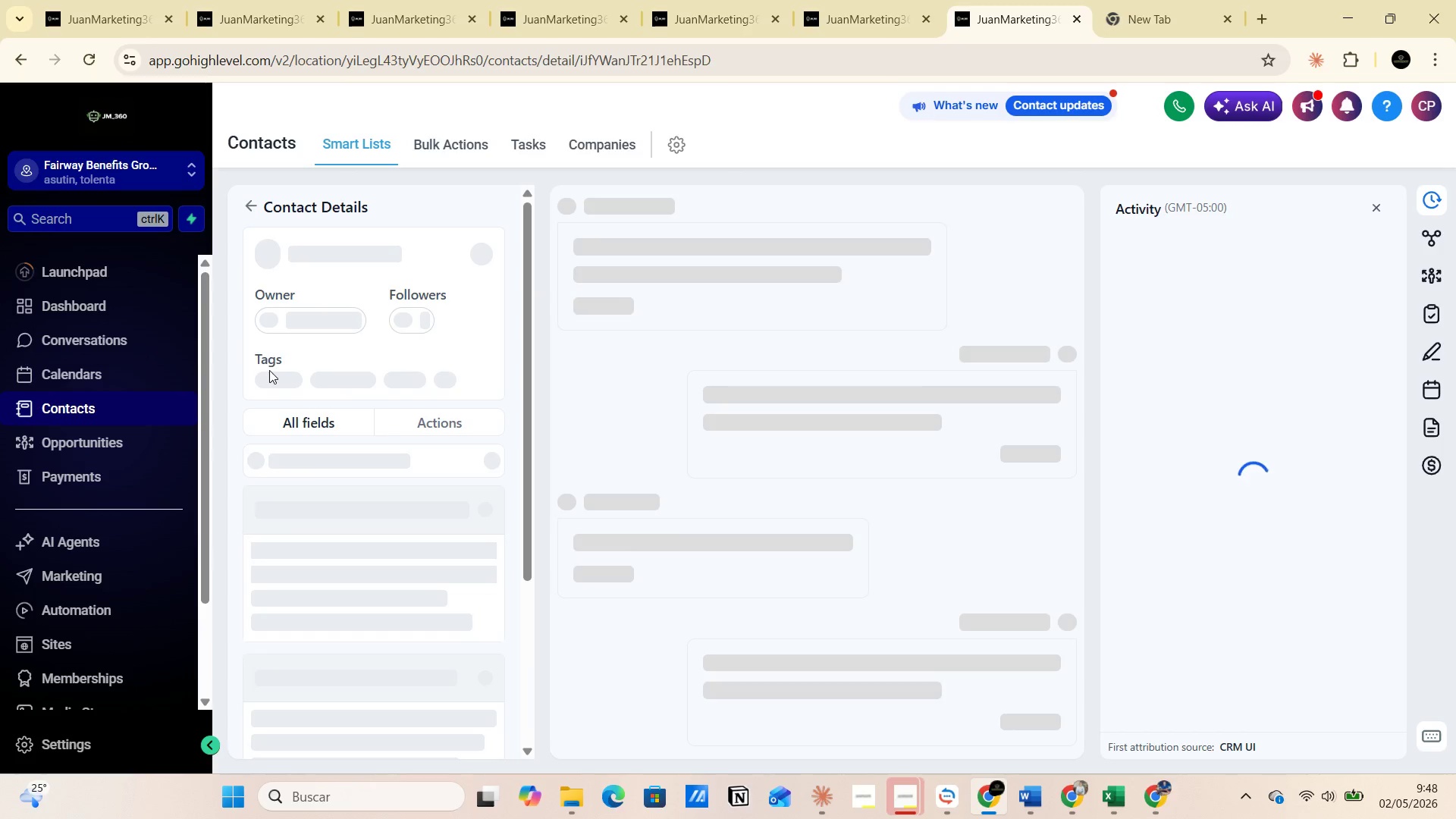 
wait(12.64)
 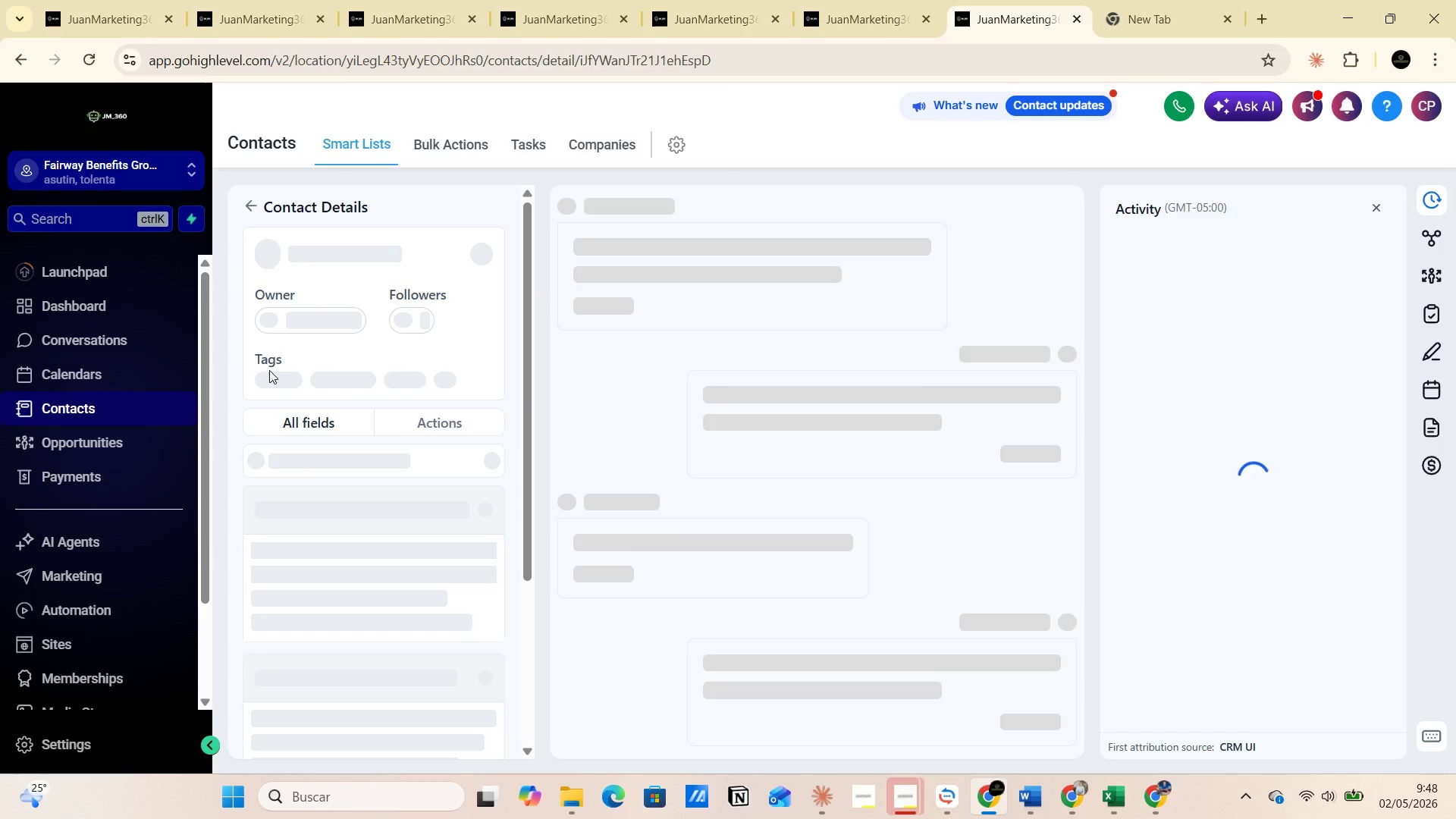 
mouse_move([322, 549])
 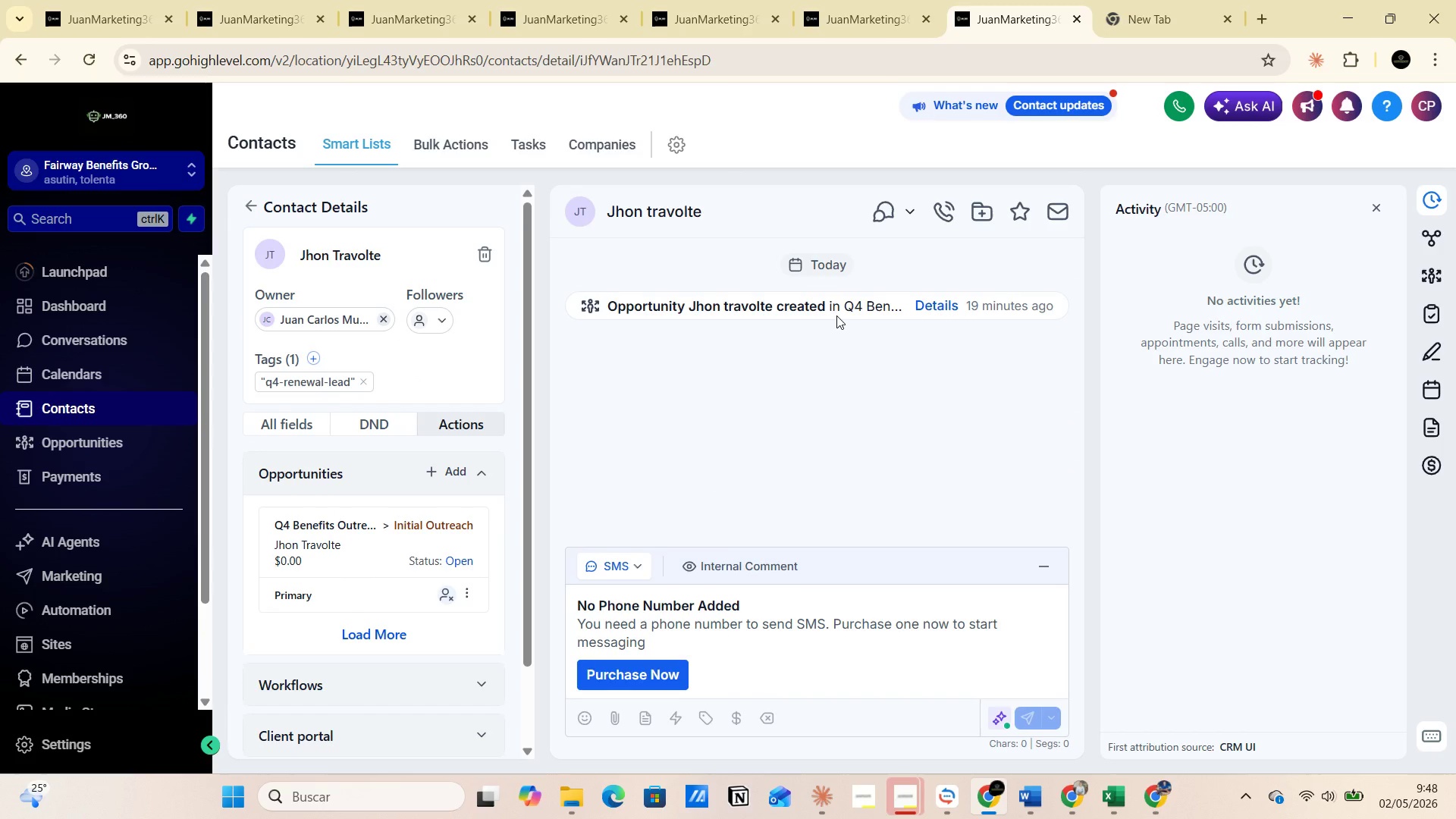 
scroll: coordinate [513, 593], scroll_direction: down, amount: 6.0
 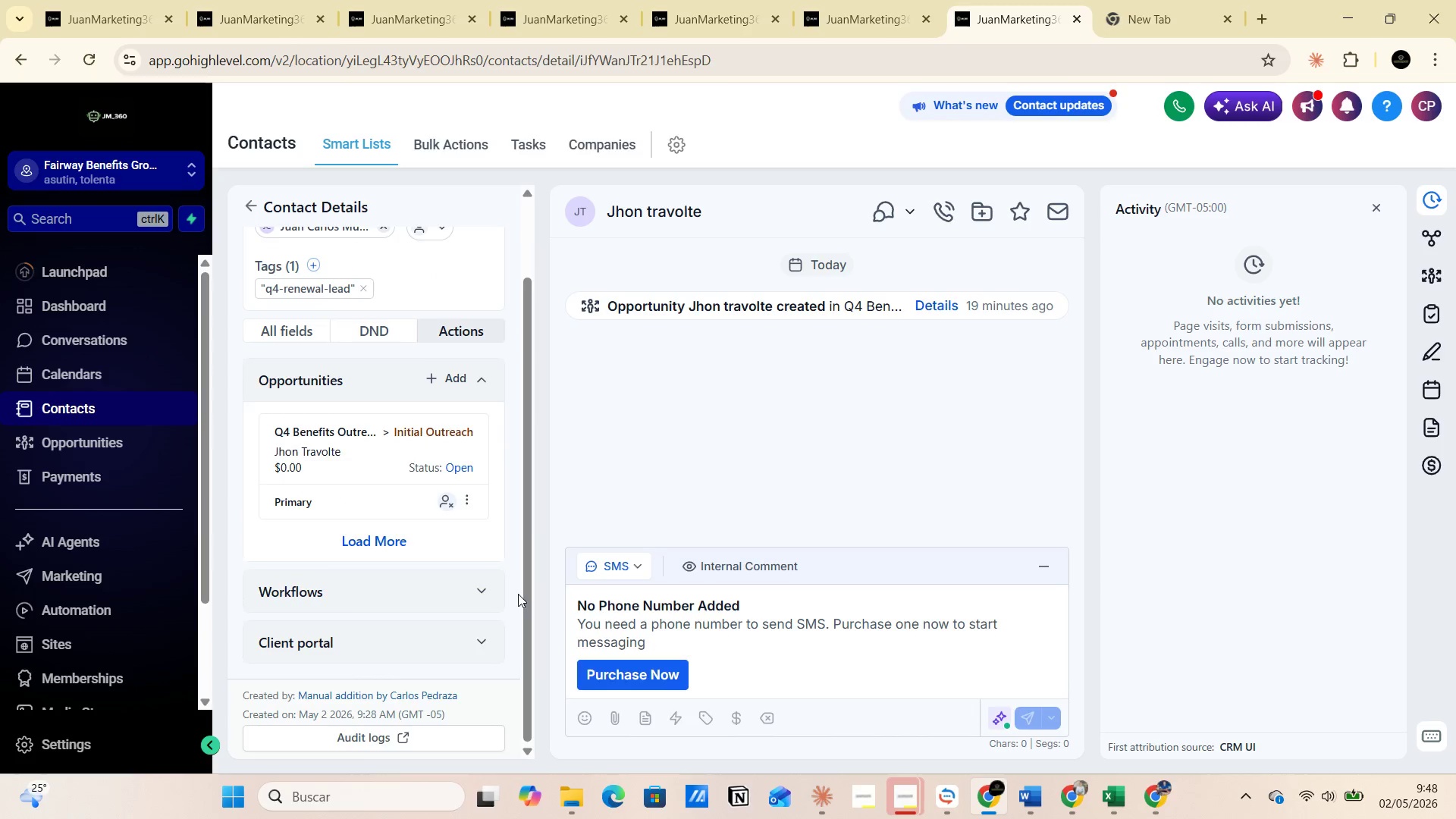 
scroll: coordinate [522, 588], scroll_direction: up, amount: 2.0
 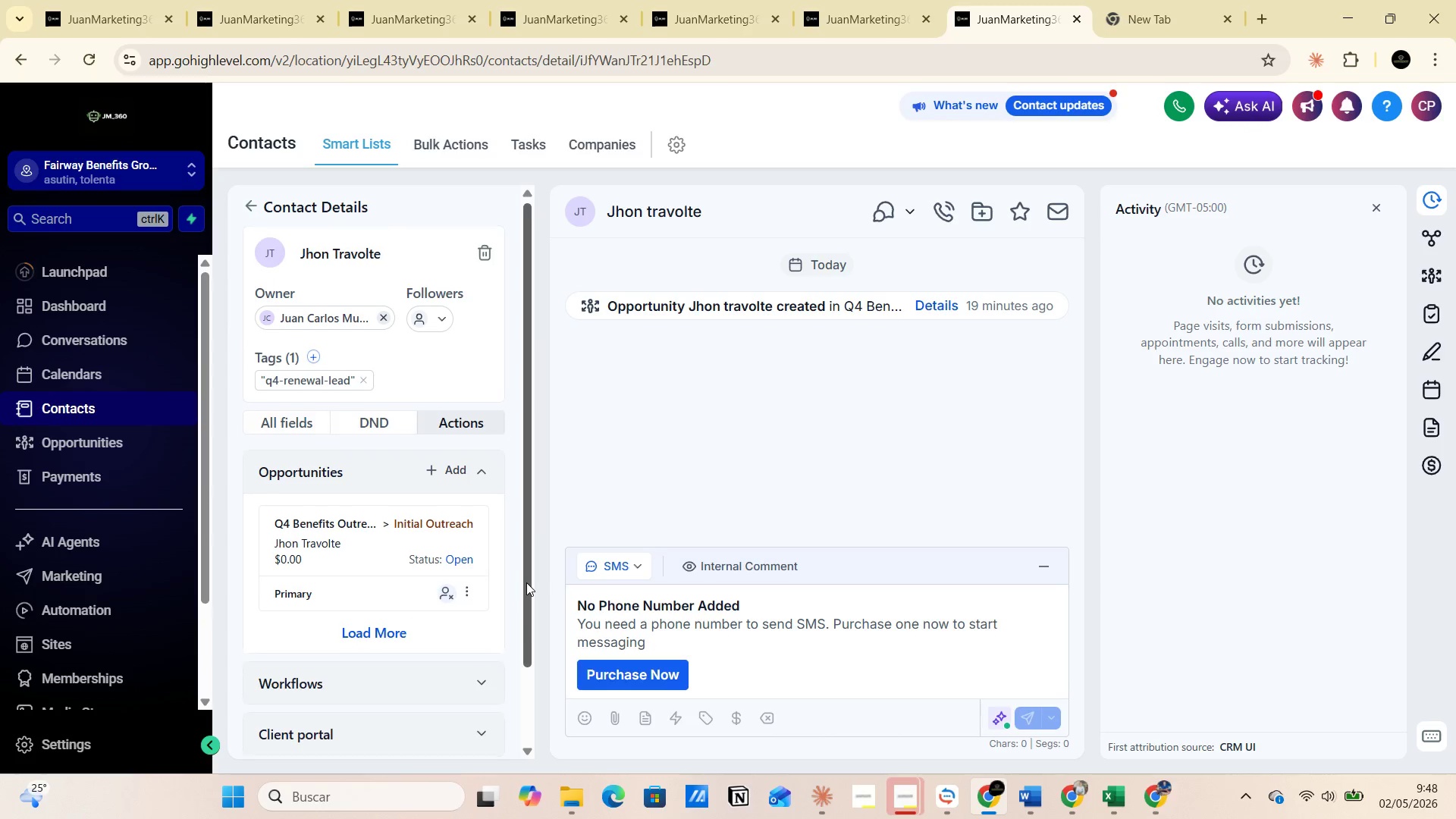 
scroll: coordinate [476, 596], scroll_direction: down, amount: 11.0
 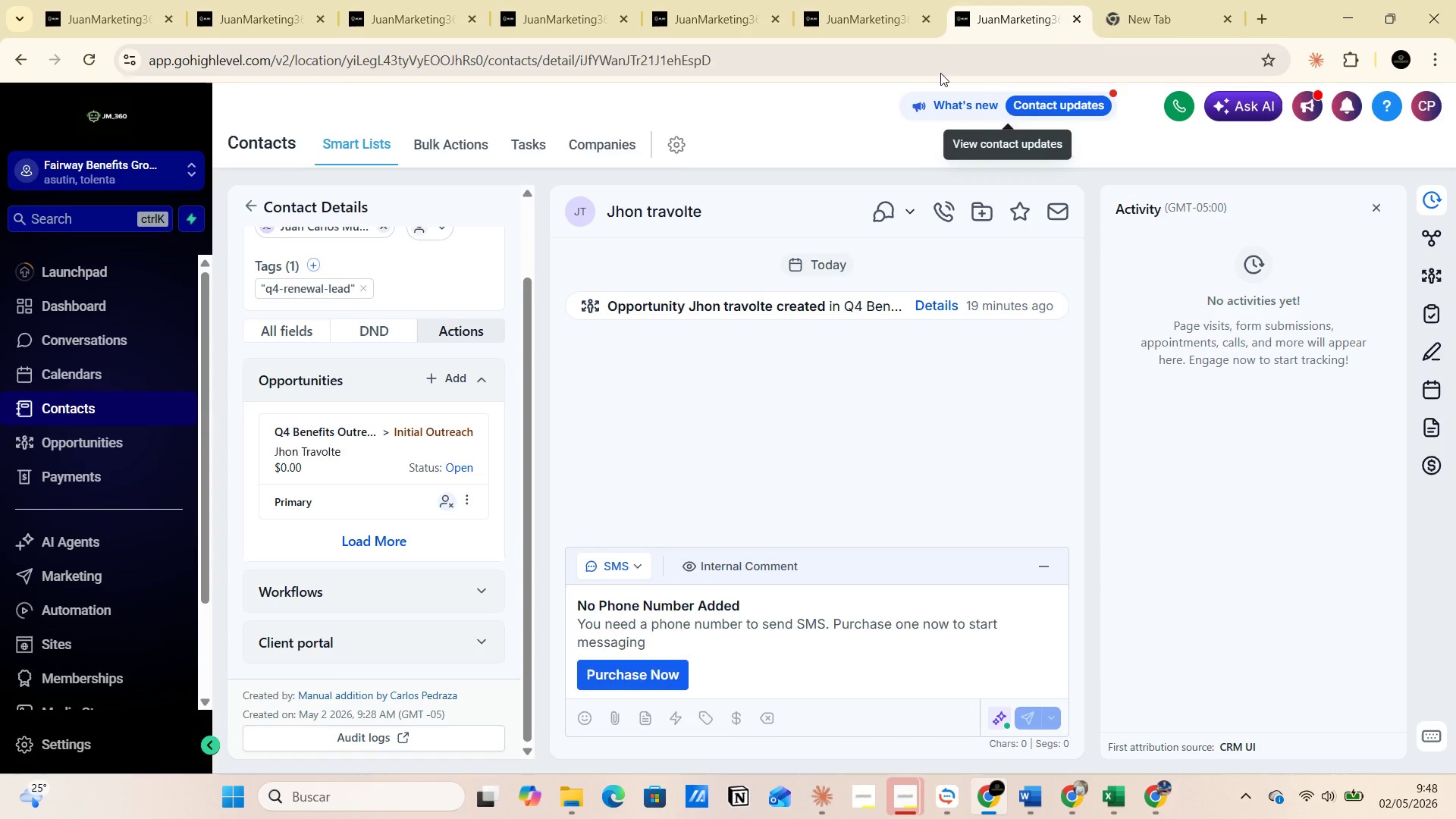 
left_click([886, 31])
 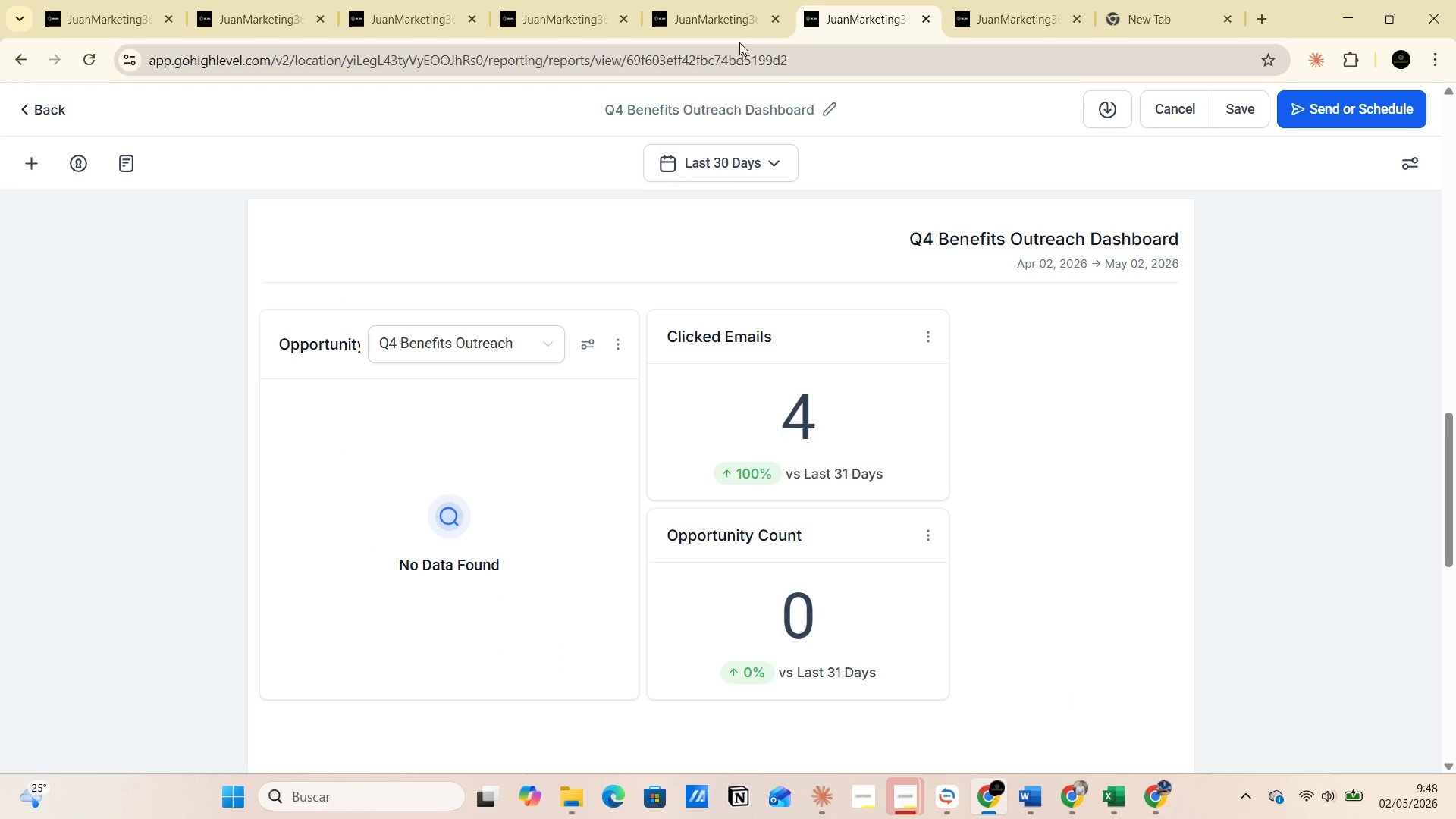 
left_click([732, 31])
 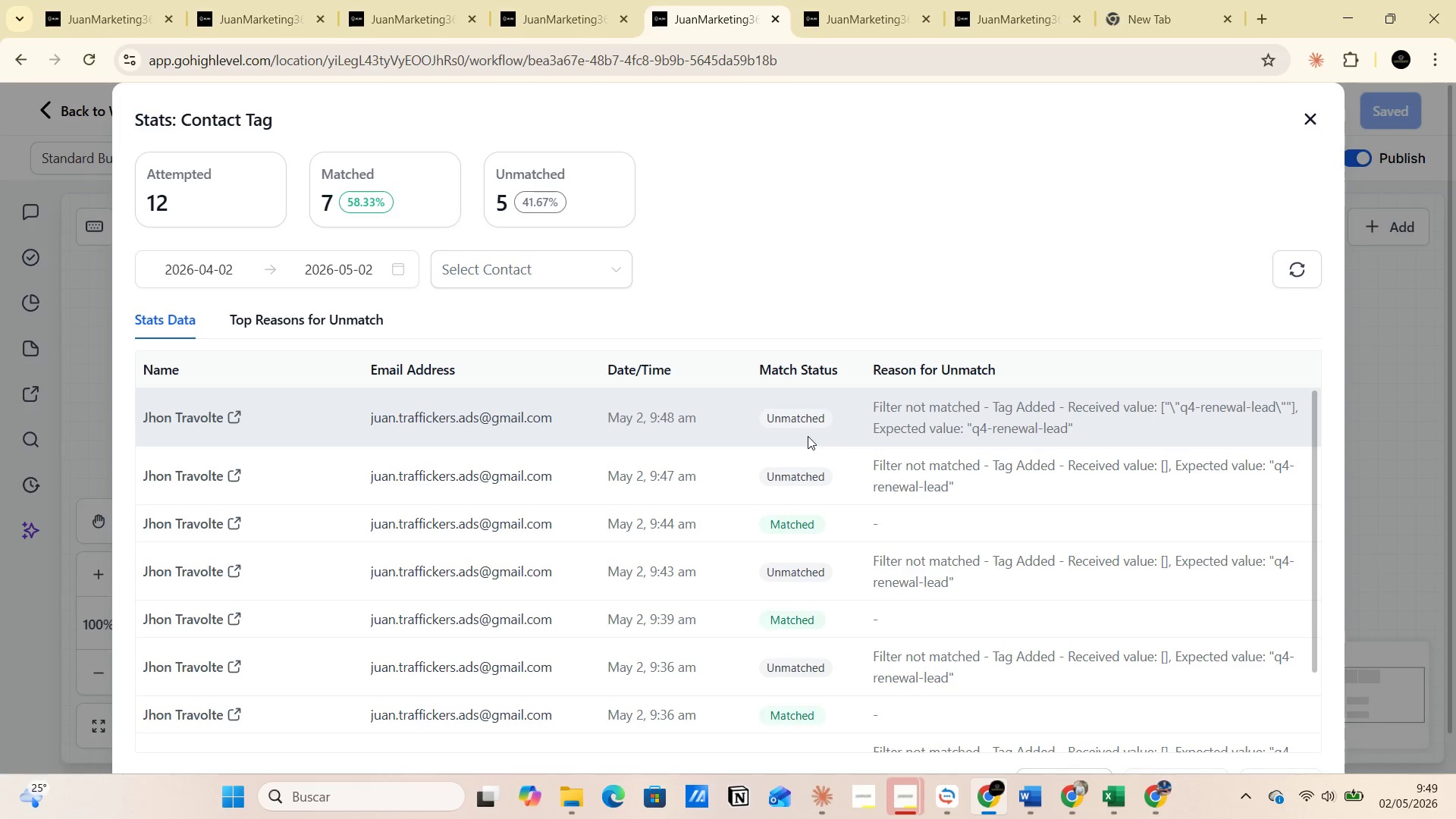 
wait(15.14)
 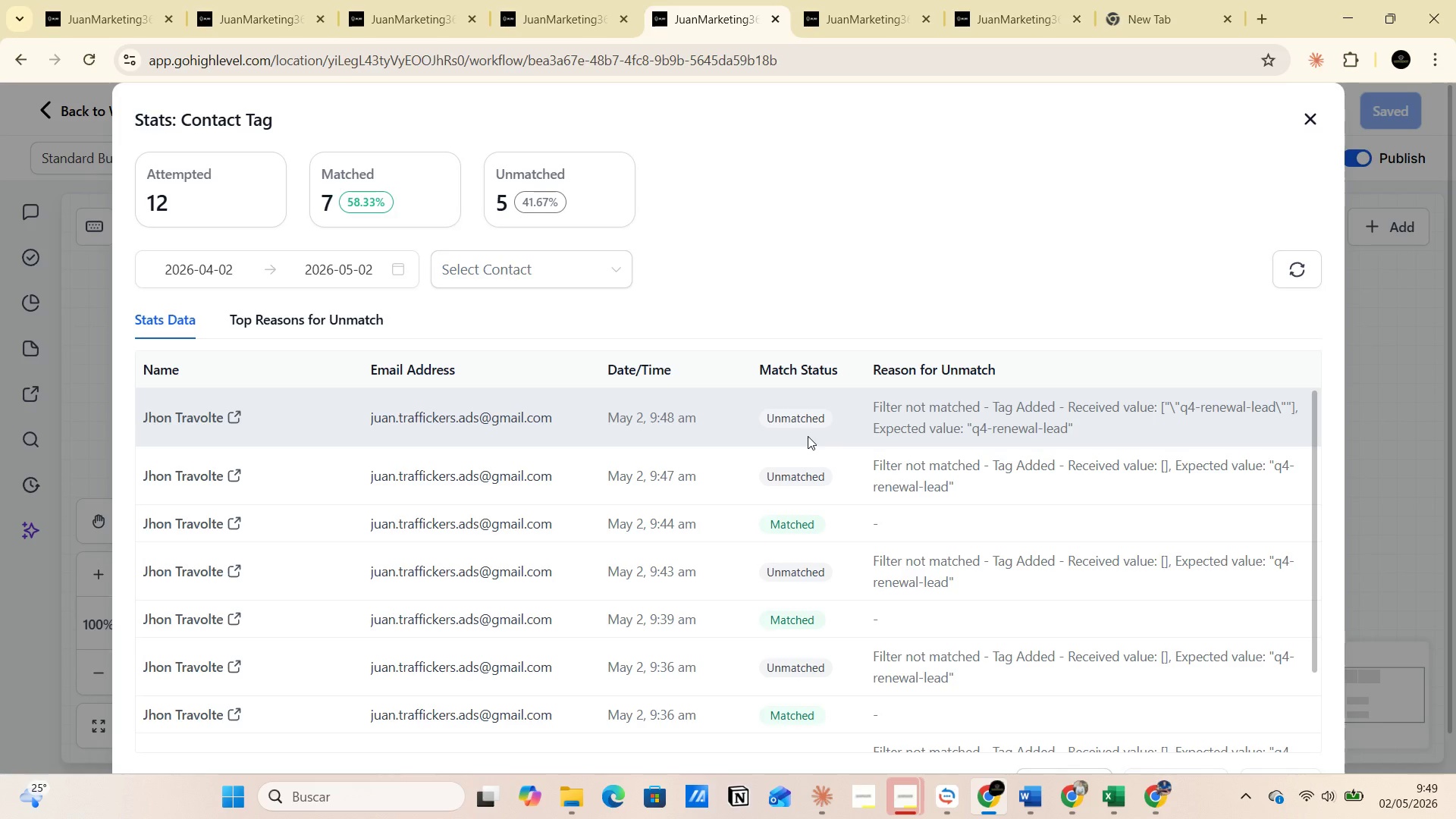 
left_click([1069, 752])
 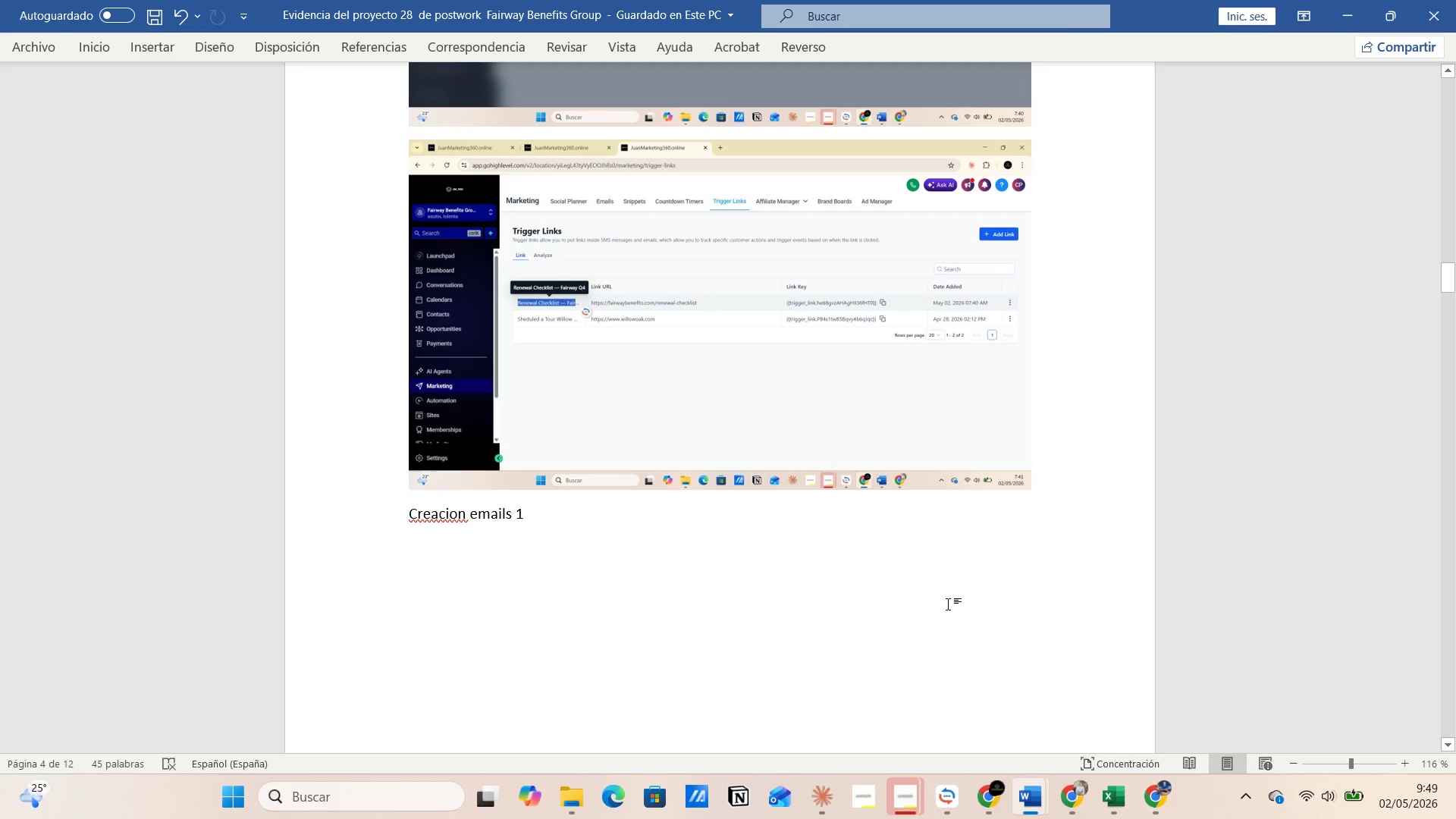 
scroll: coordinate [937, 612], scroll_direction: up, amount: 25.0
 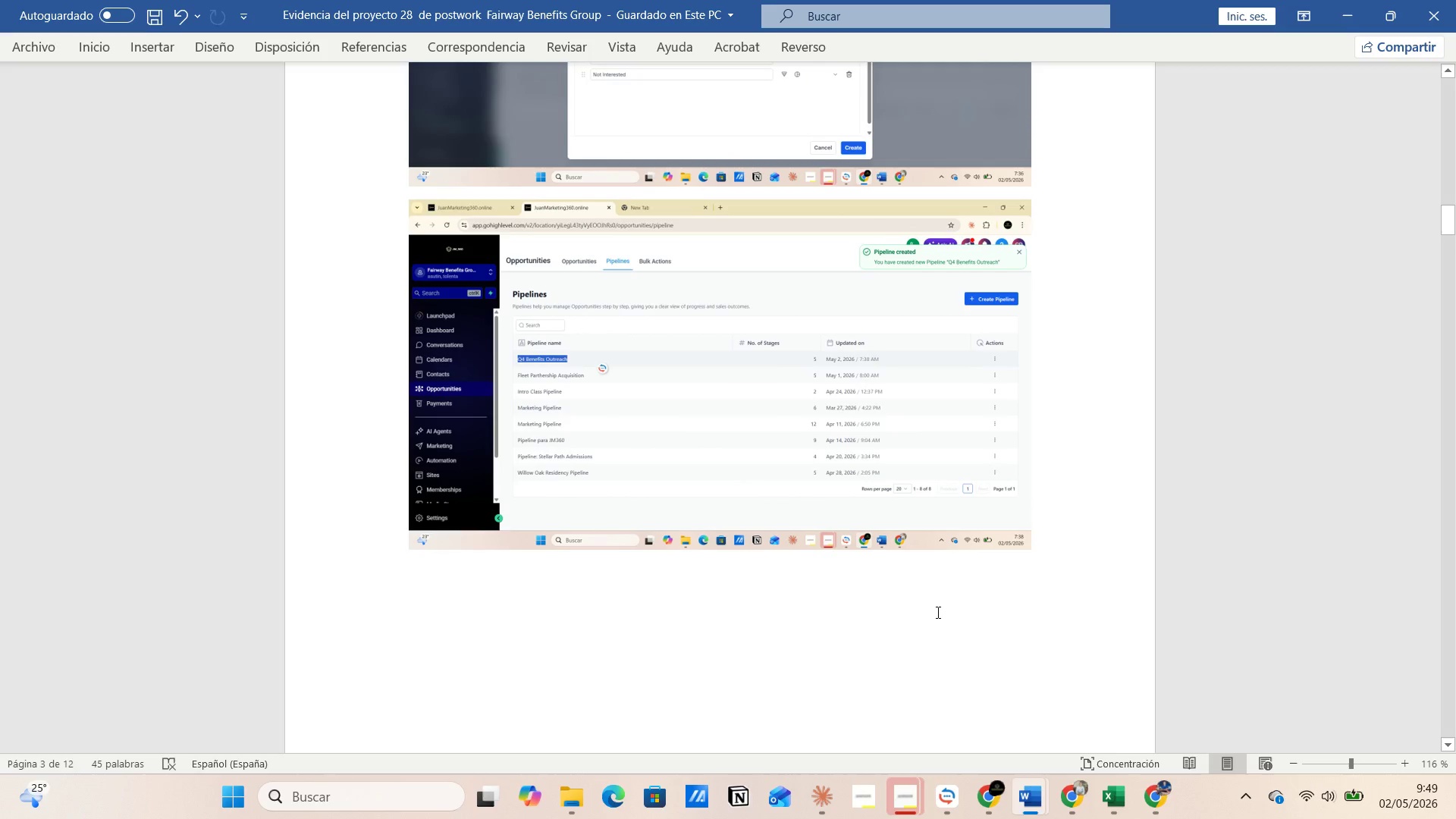 
scroll: coordinate [933, 651], scroll_direction: down, amount: 57.0
 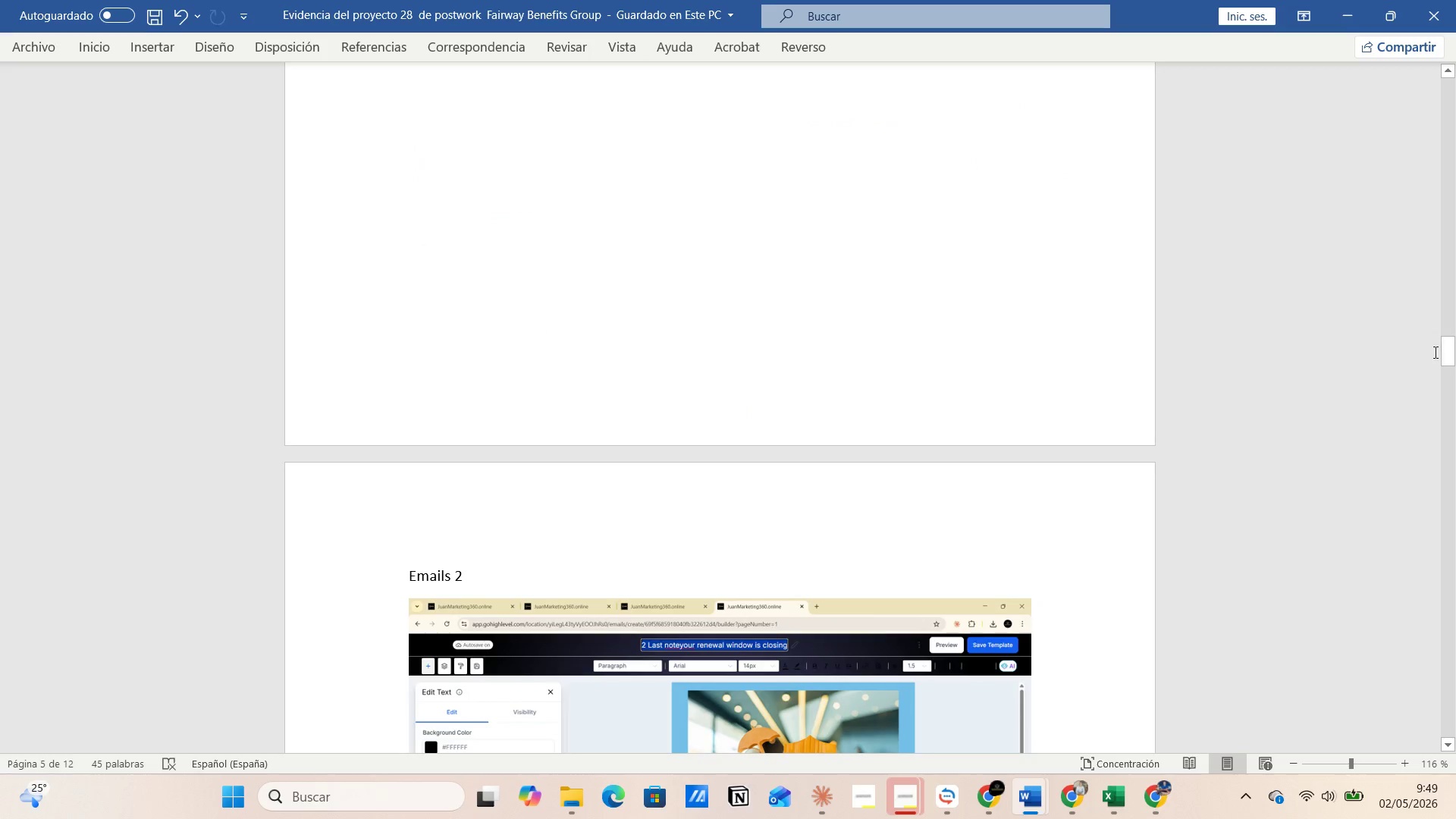 
left_click_drag(start_coordinate=[1454, 352], to_coordinate=[1454, 814])
 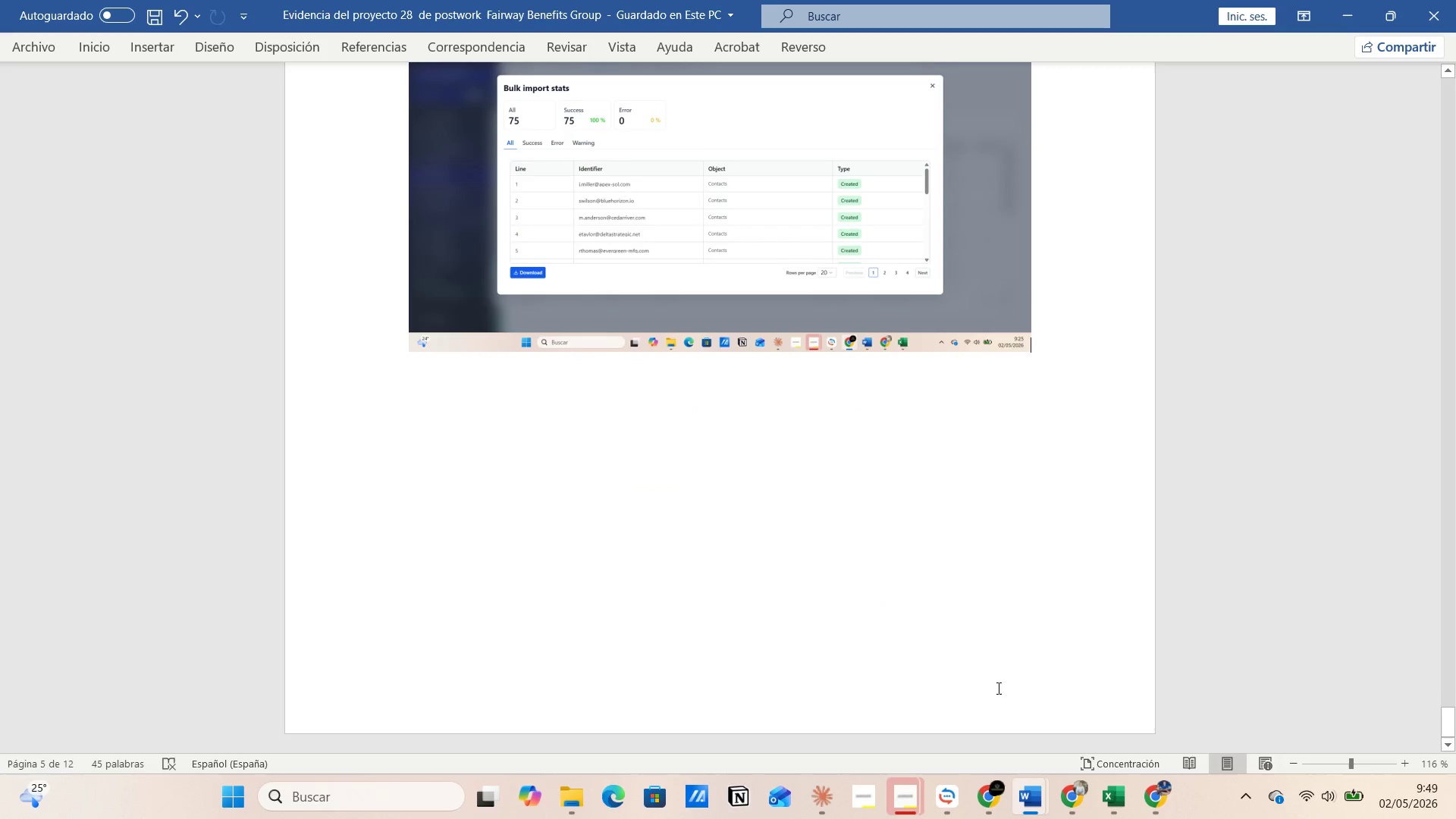 
left_click([968, 584])
 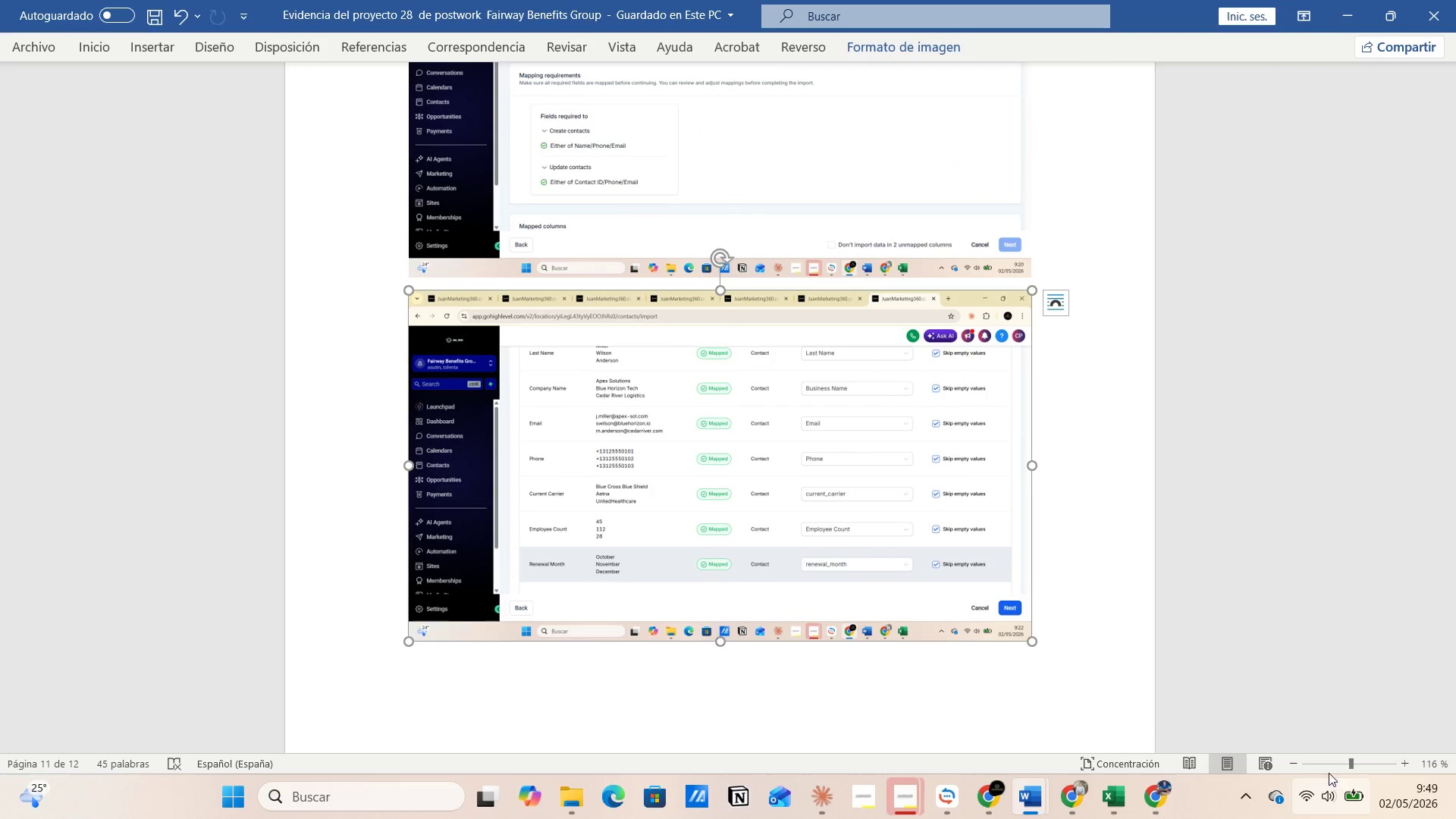 
scroll: coordinate [998, 675], scroll_direction: up, amount: 30.0
 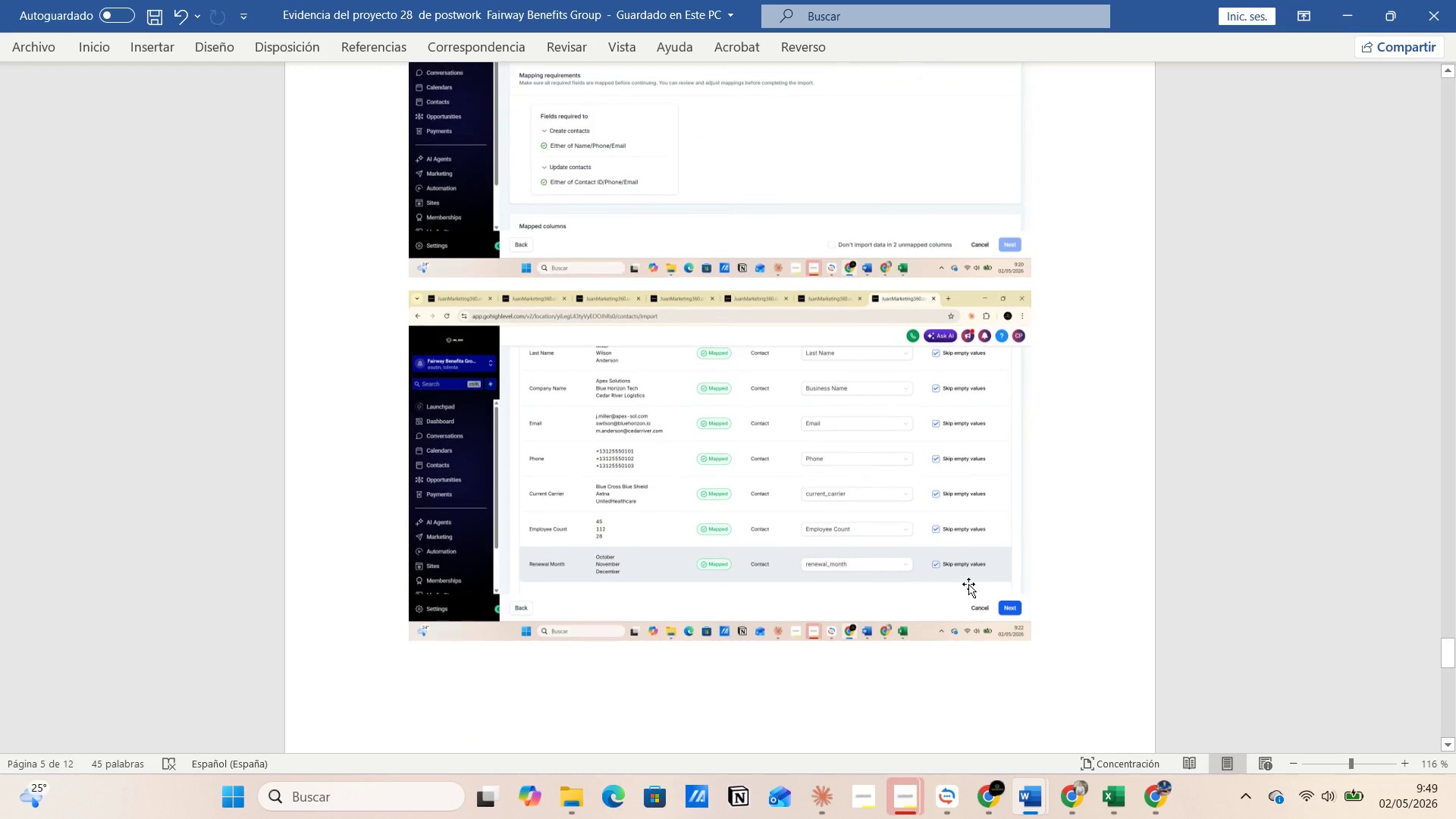 
left_click([1362, 760])
 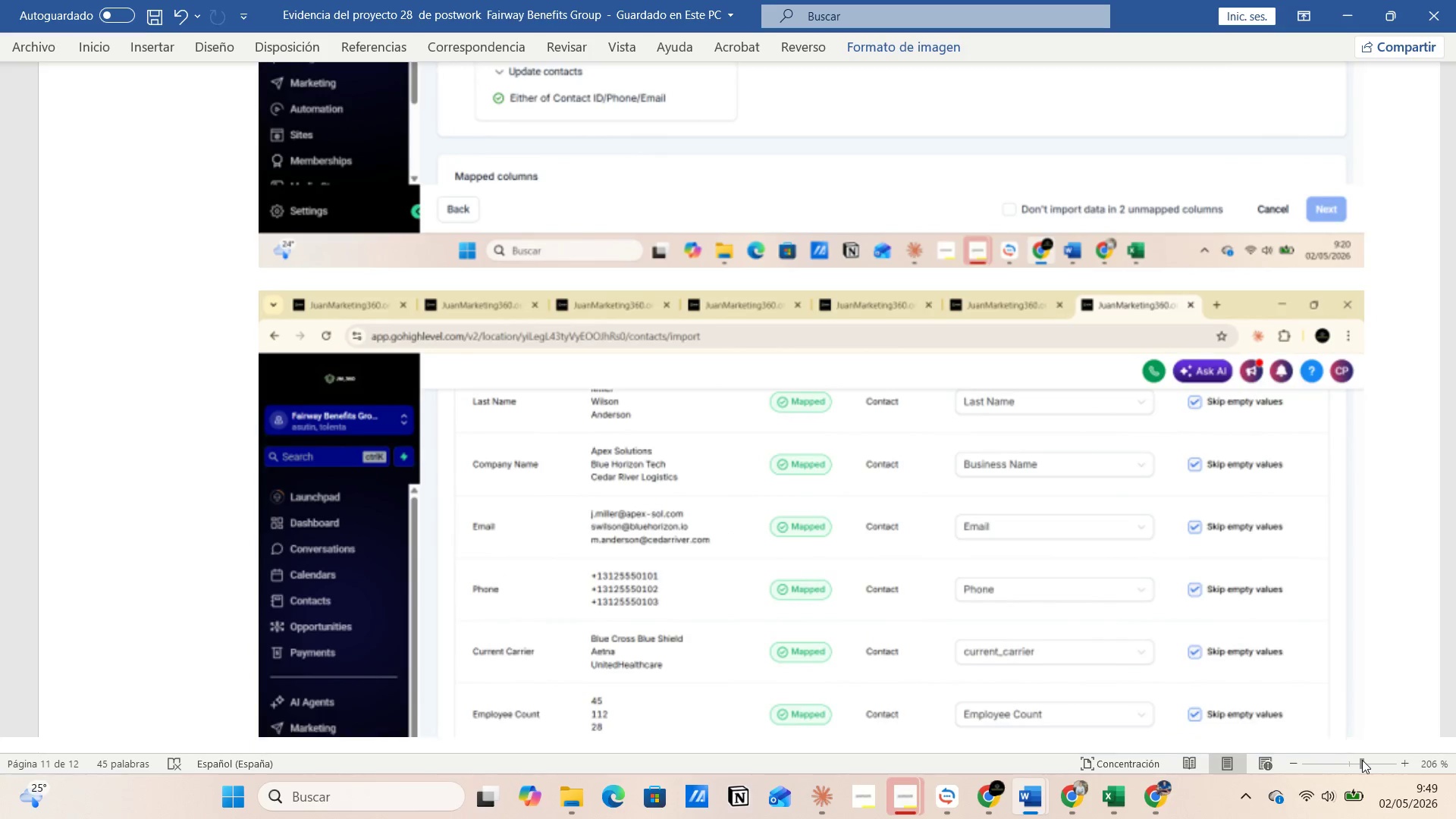 
left_click([1362, 760])
 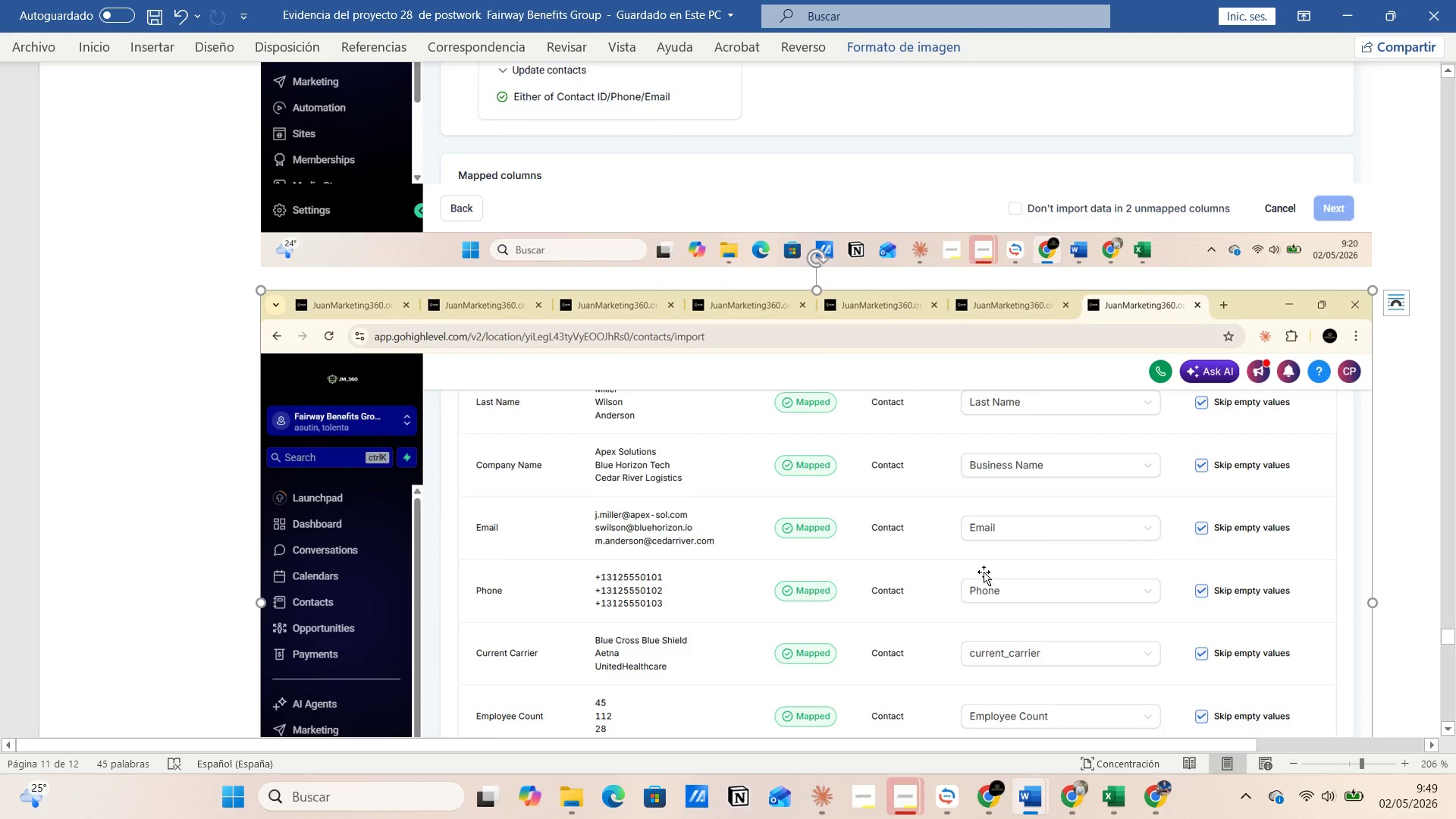 
scroll: coordinate [982, 570], scroll_direction: down, amount: 2.0
 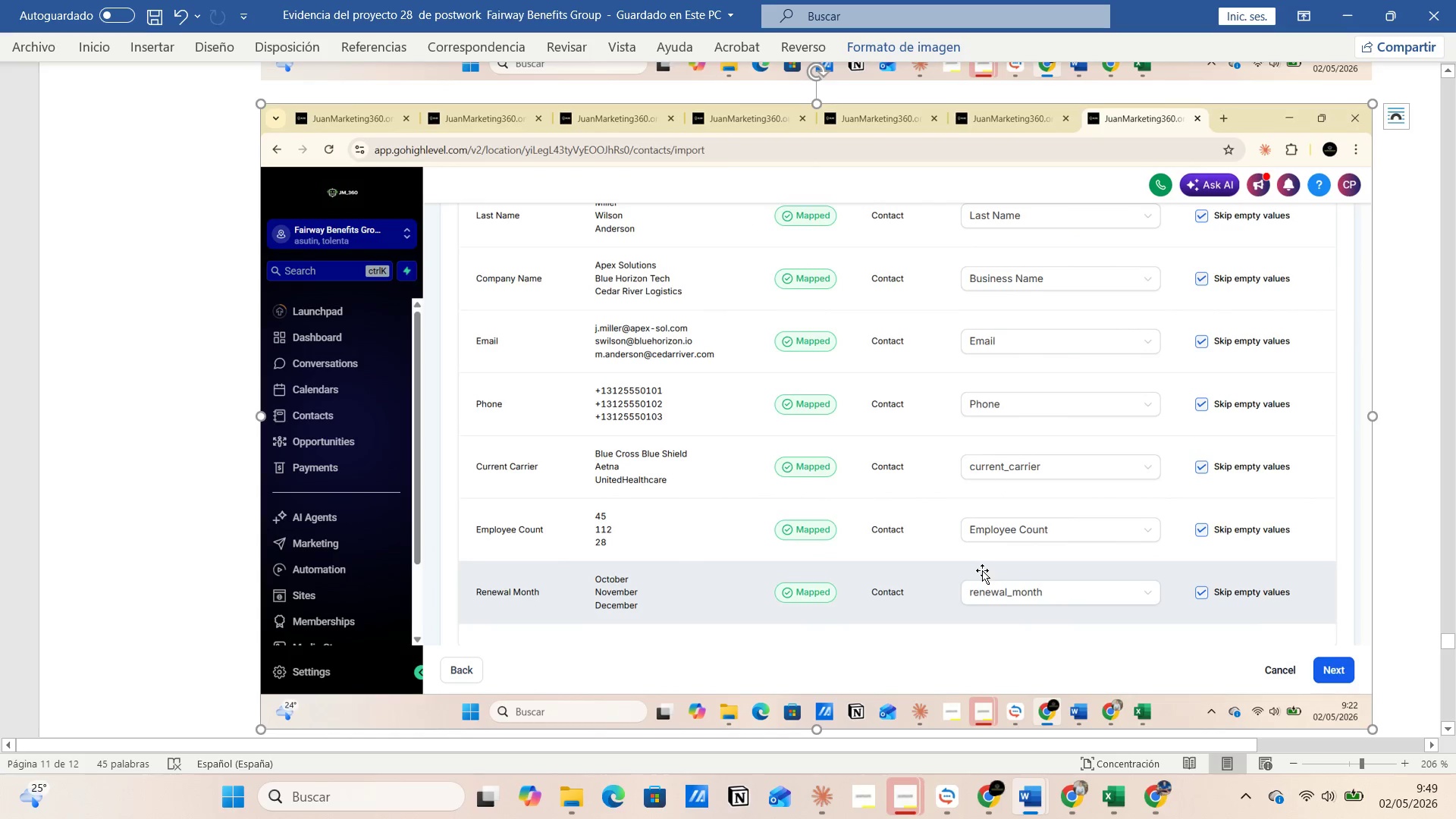 
scroll: coordinate [982, 570], scroll_direction: up, amount: 1.0
 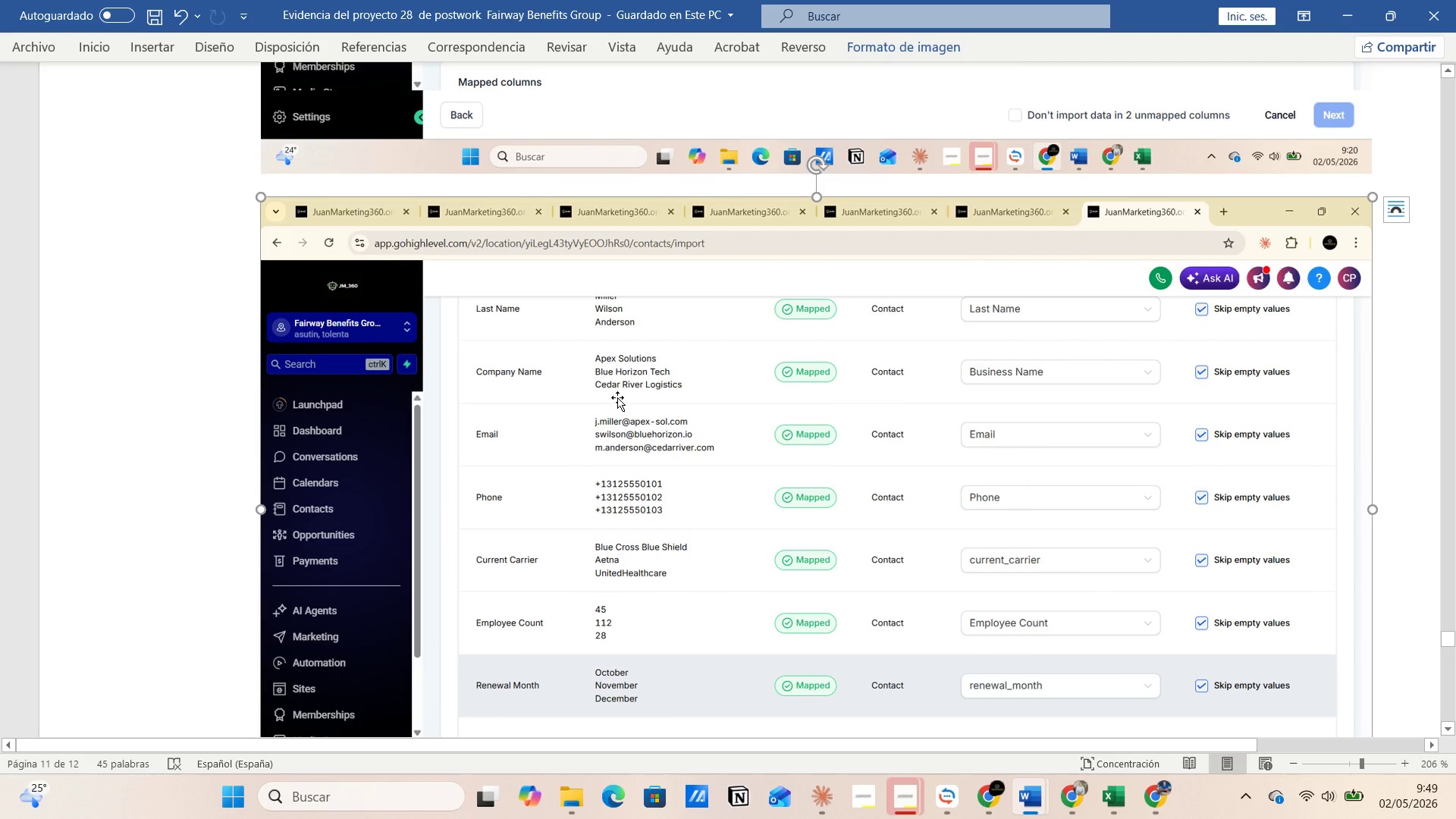 
wait(11.47)
 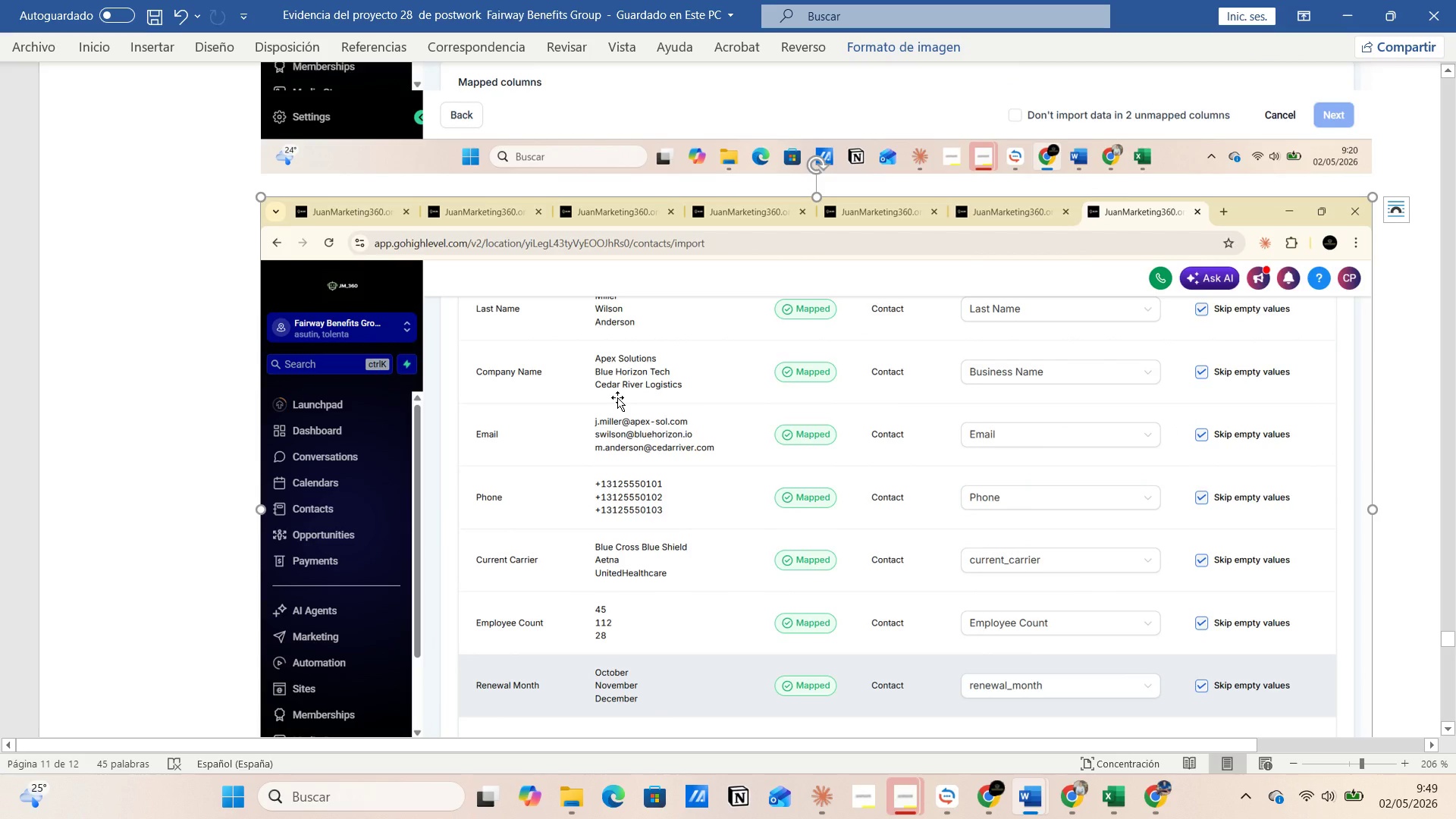 
scroll: coordinate [617, 397], scroll_direction: up, amount: 1.0
 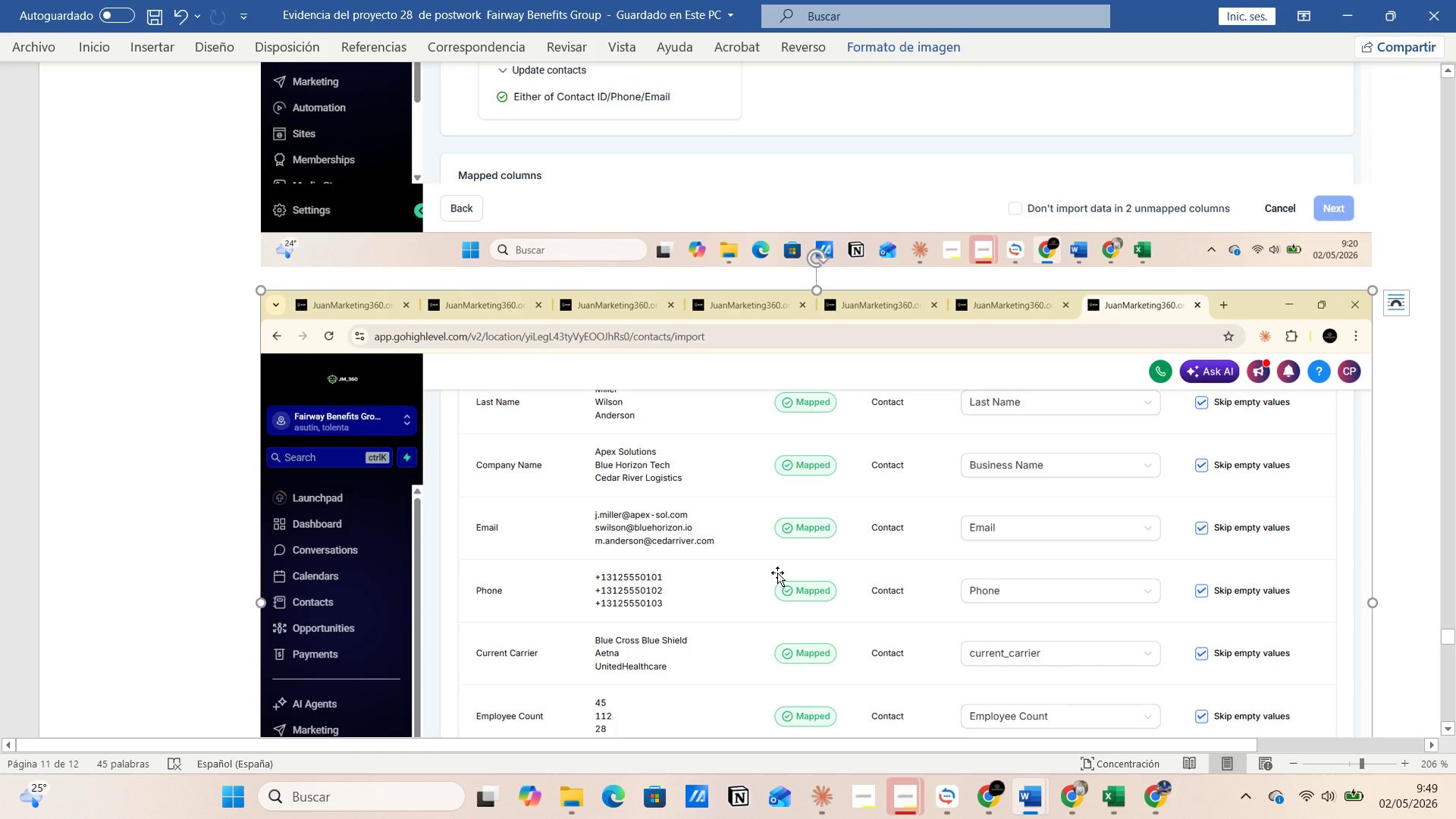 
wait(12.39)
 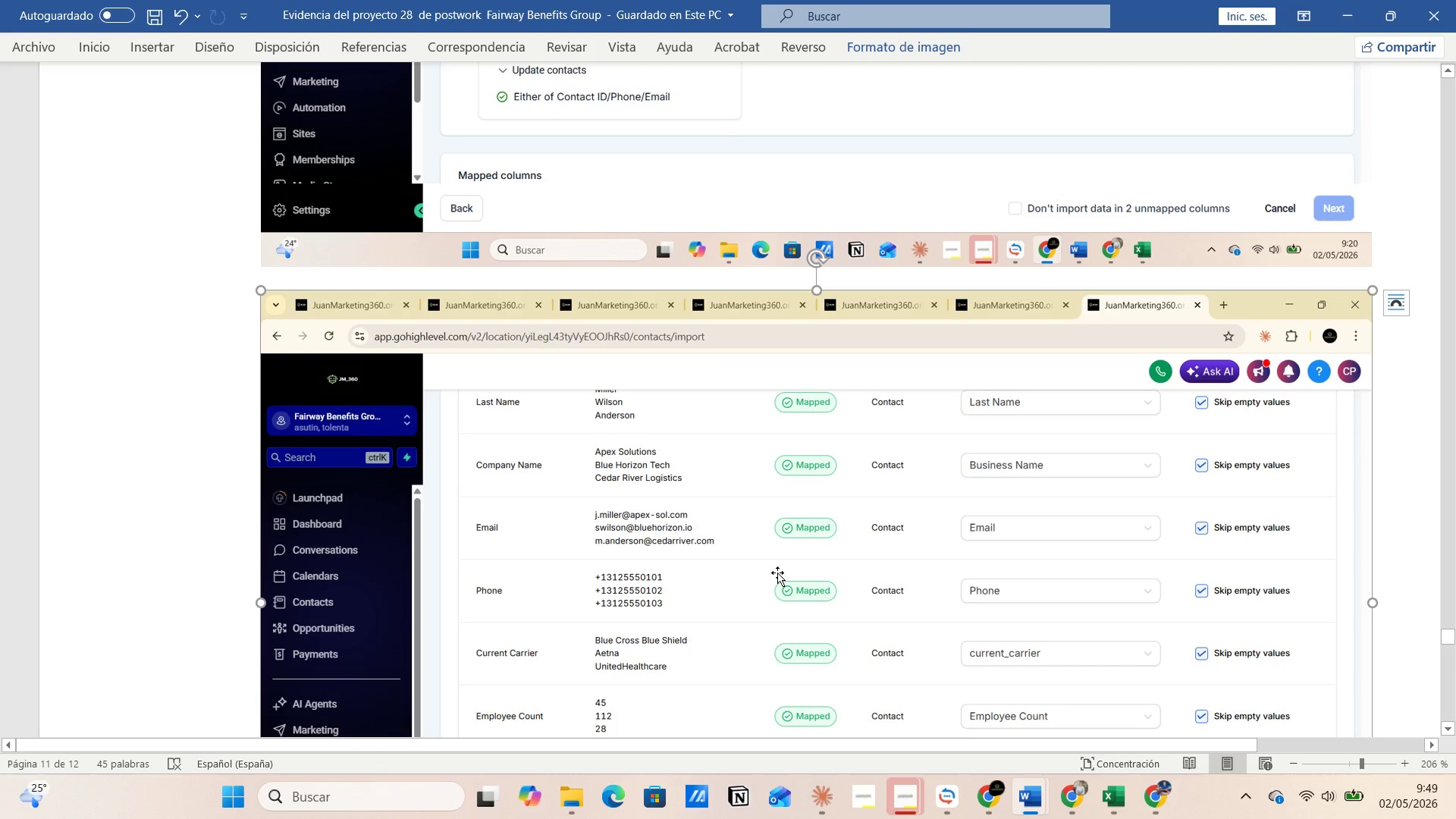 
left_click([979, 715])
 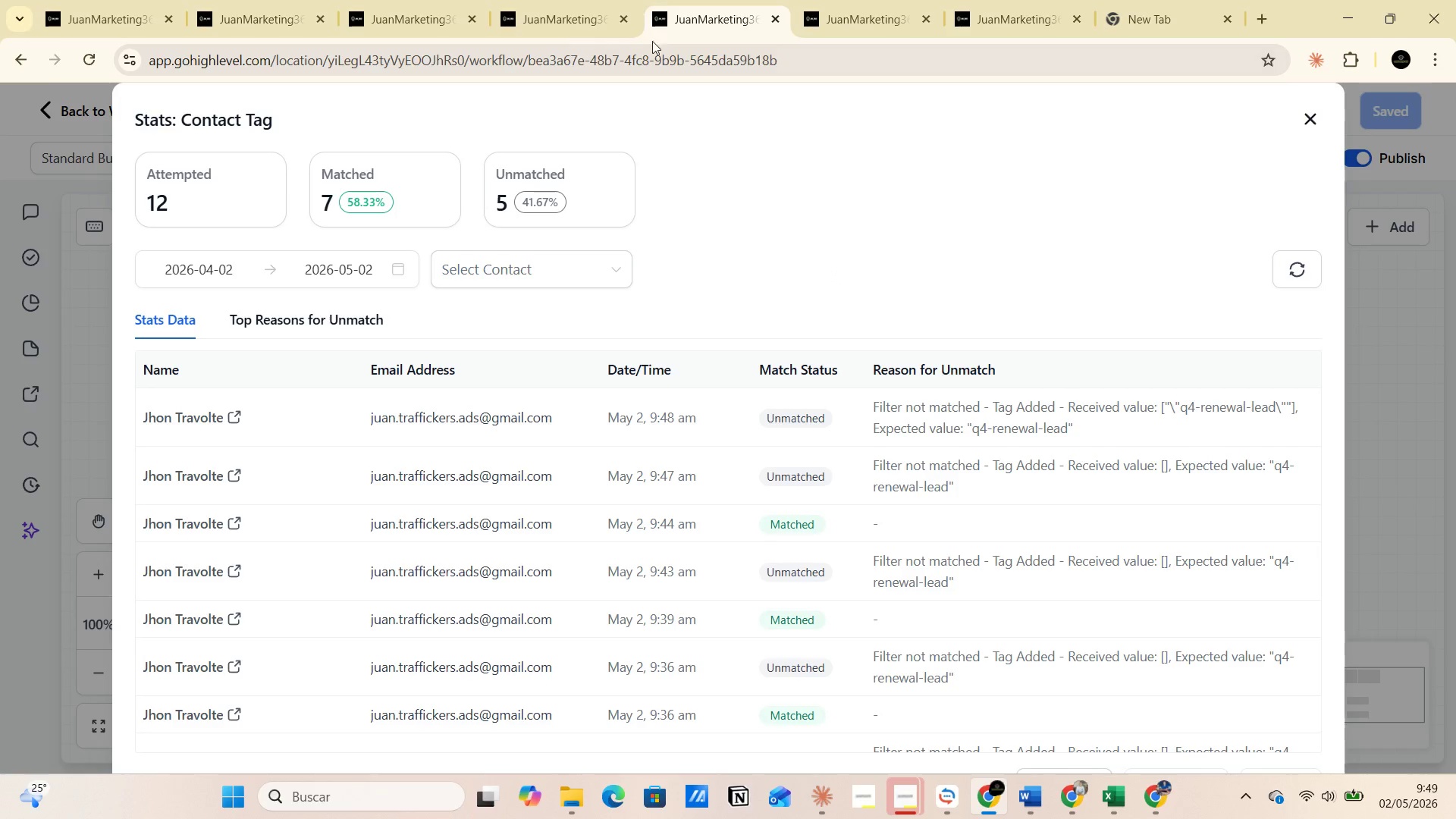 
left_click([868, 24])
 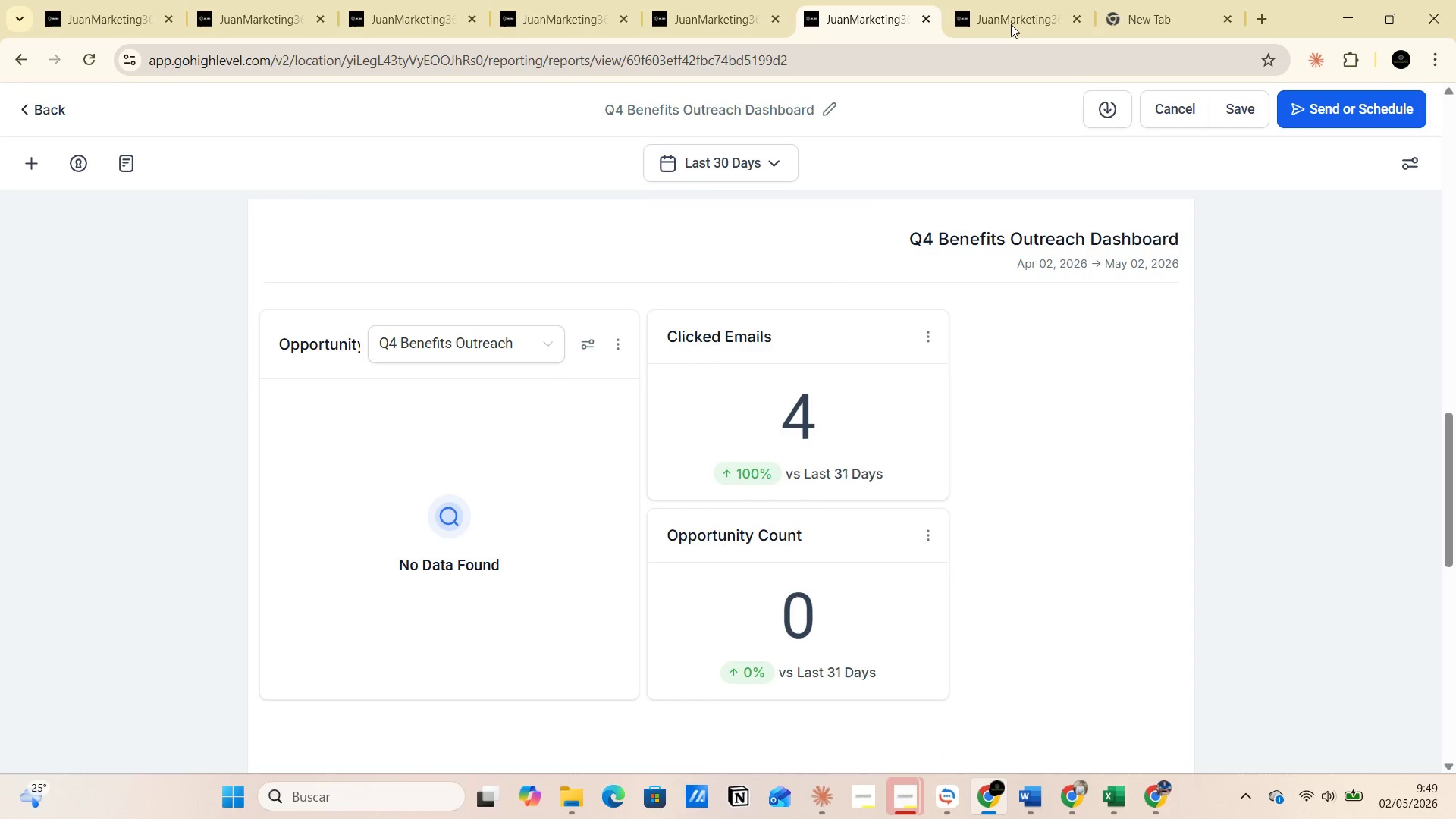 
left_click([1041, 14])
 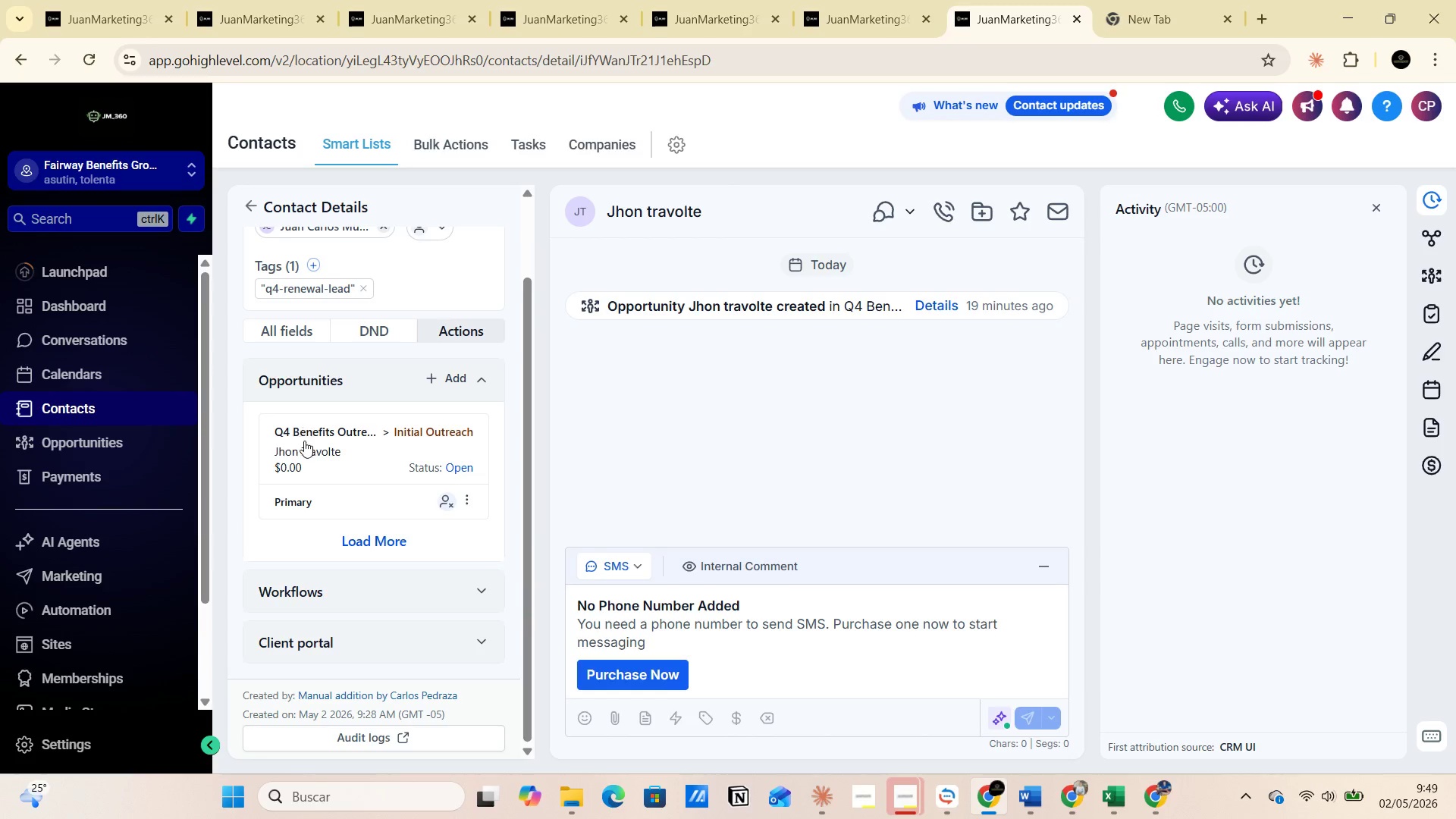 
left_click([304, 331])
 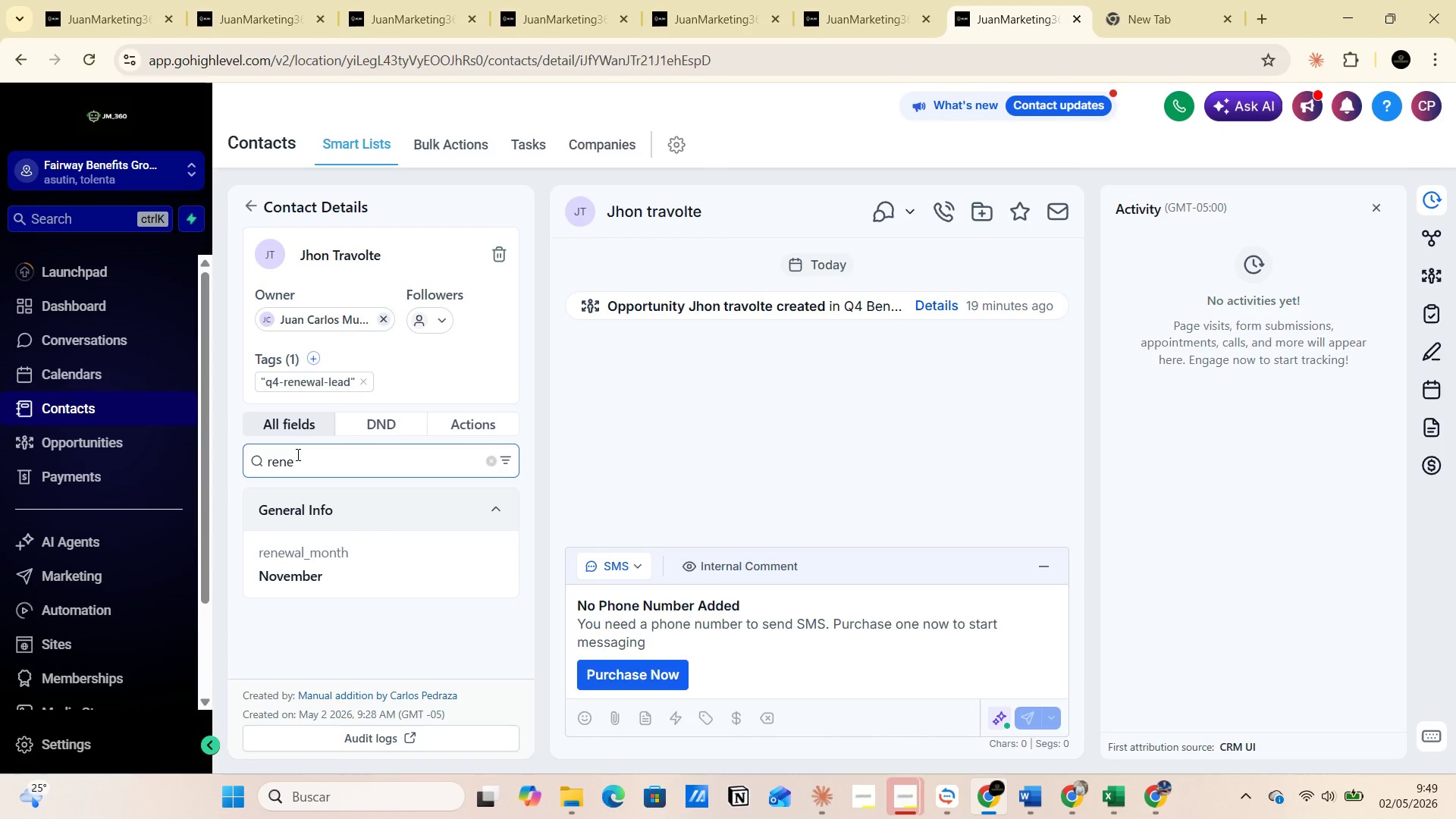 
left_click_drag(start_coordinate=[308, 466], to_coordinate=[268, 466])
 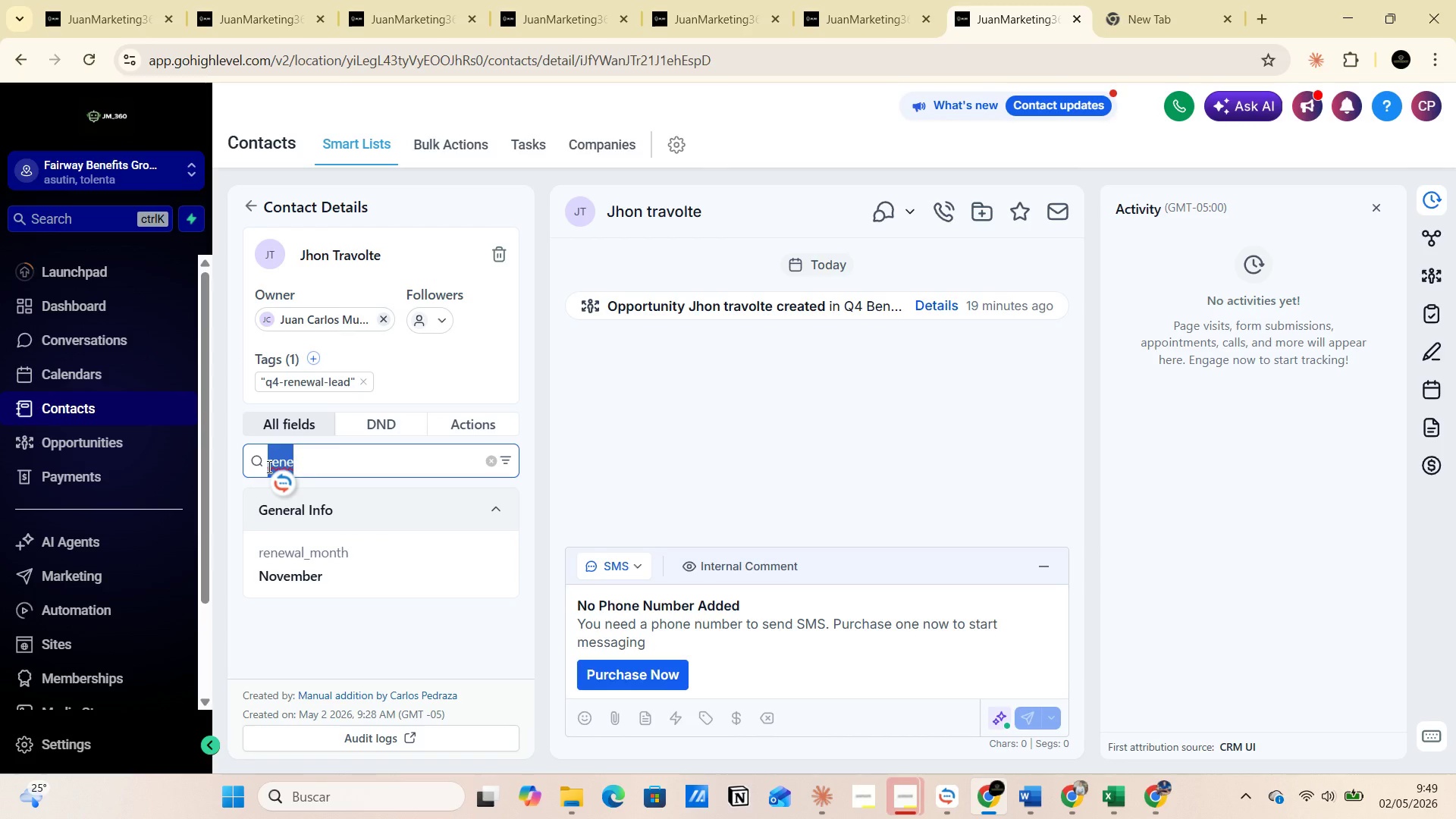 
type(comp)
 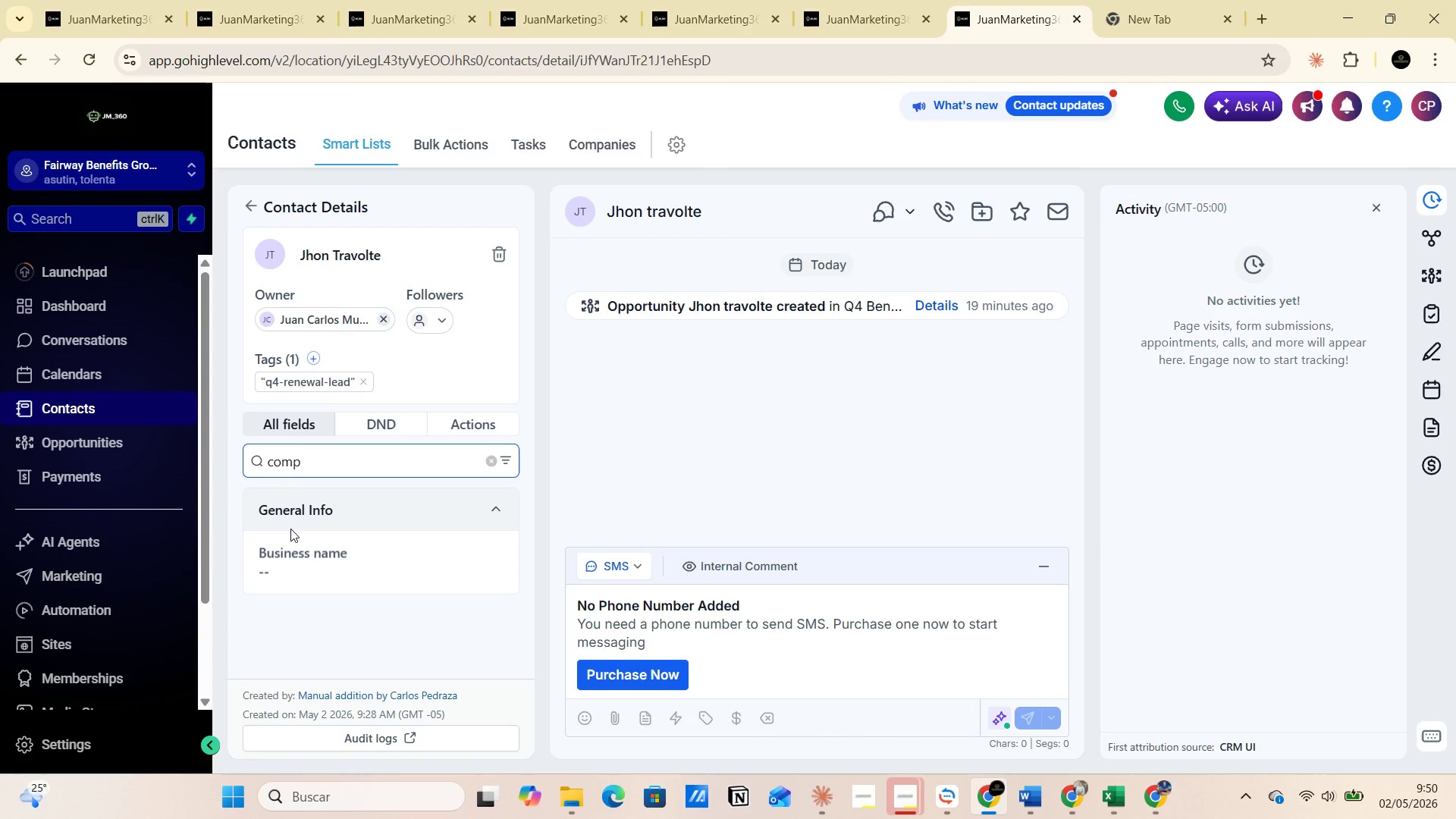 
left_click([288, 565])
 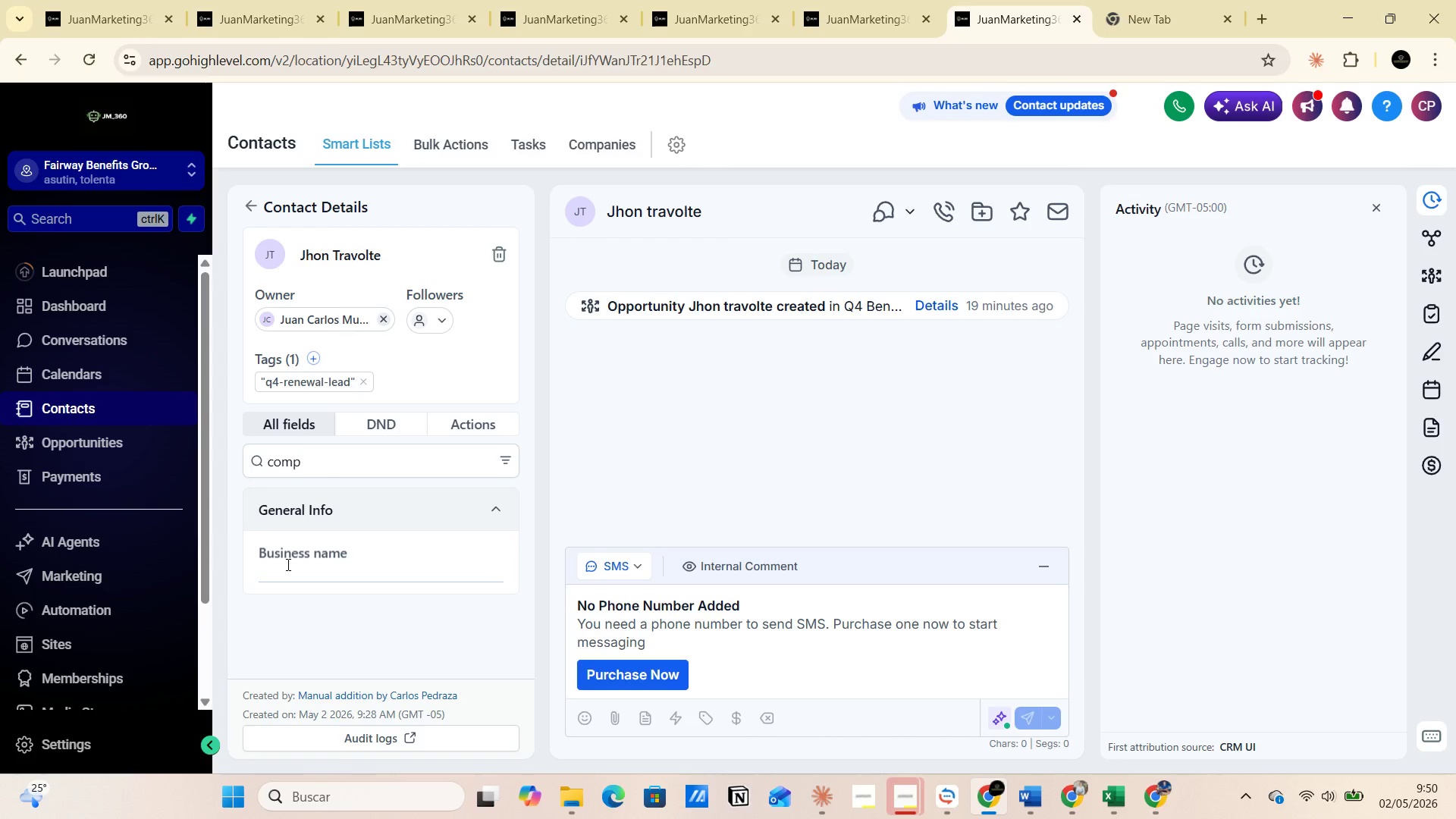 
type(Apex)
 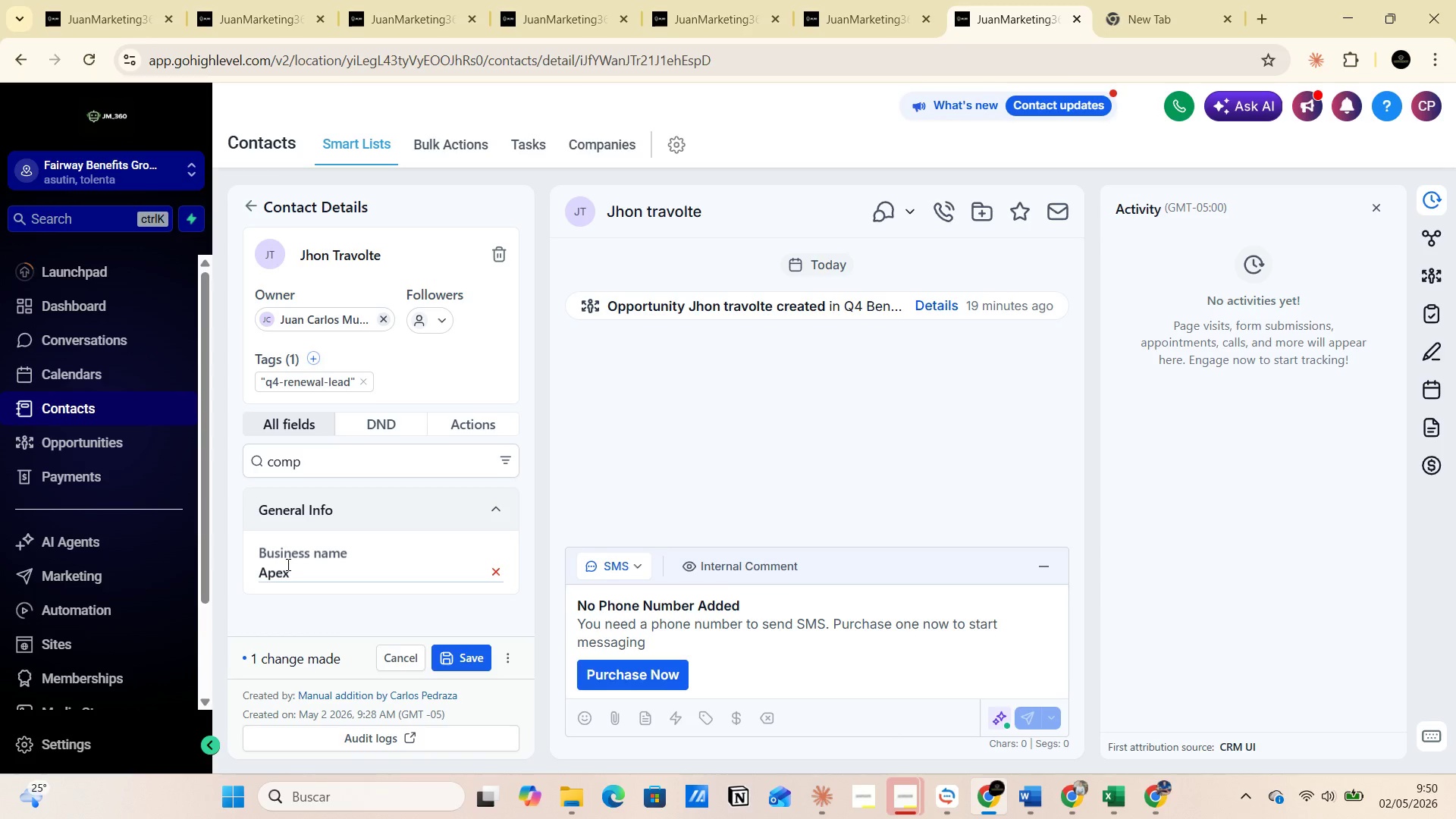 
key(Alt+AltLeft)
 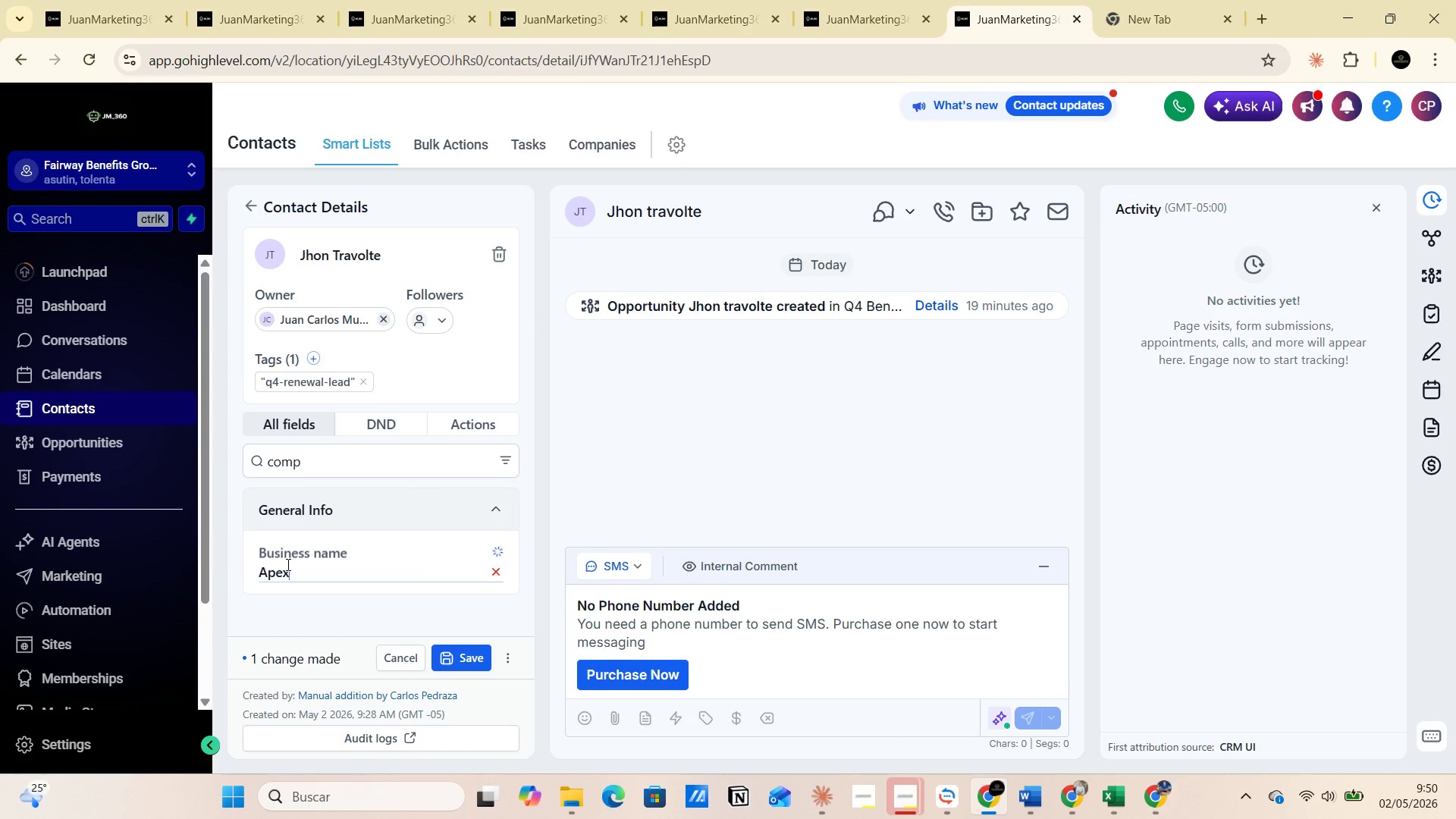 
key(Alt+Tab)
 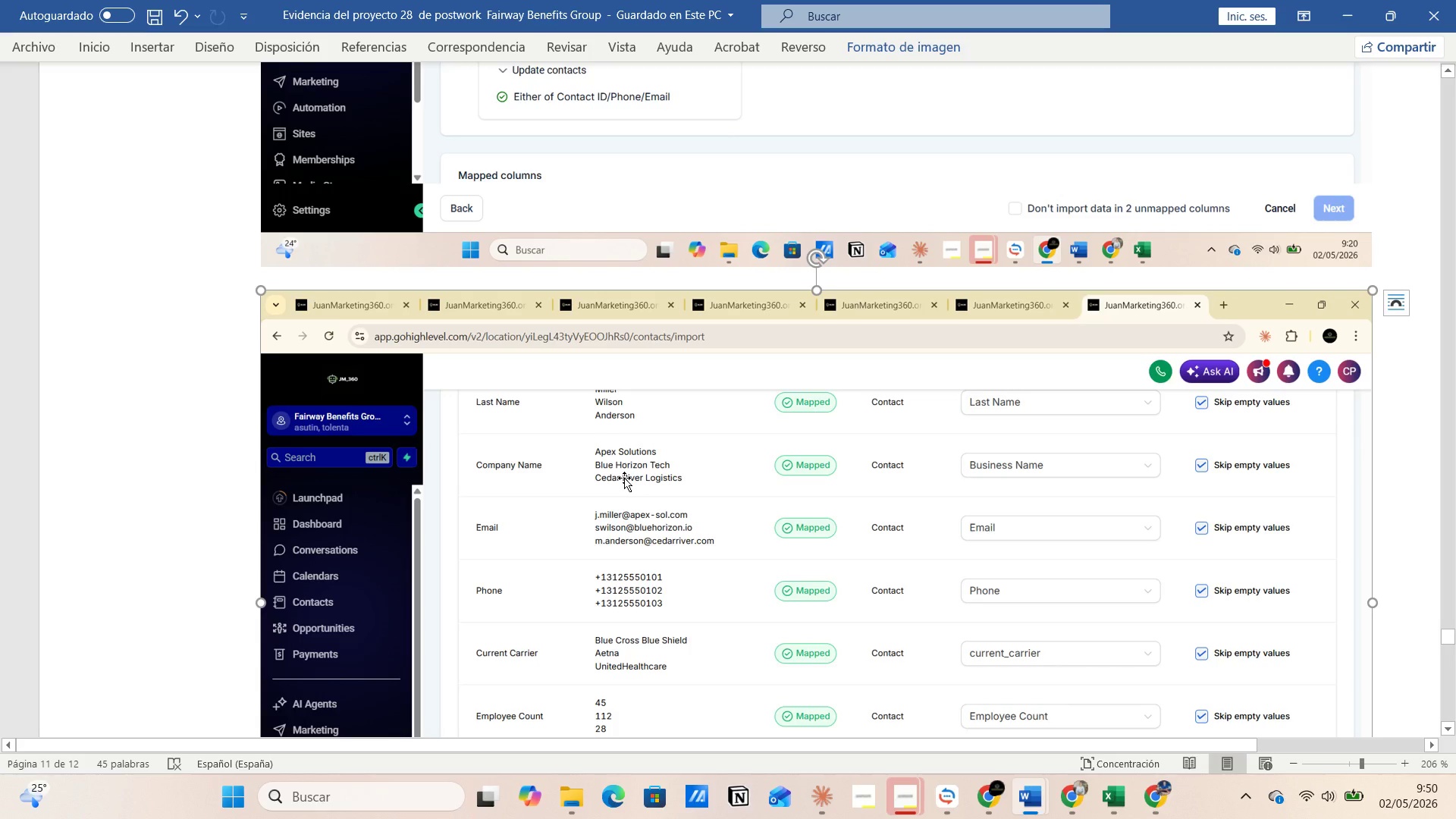 
key(Alt+AltLeft)
 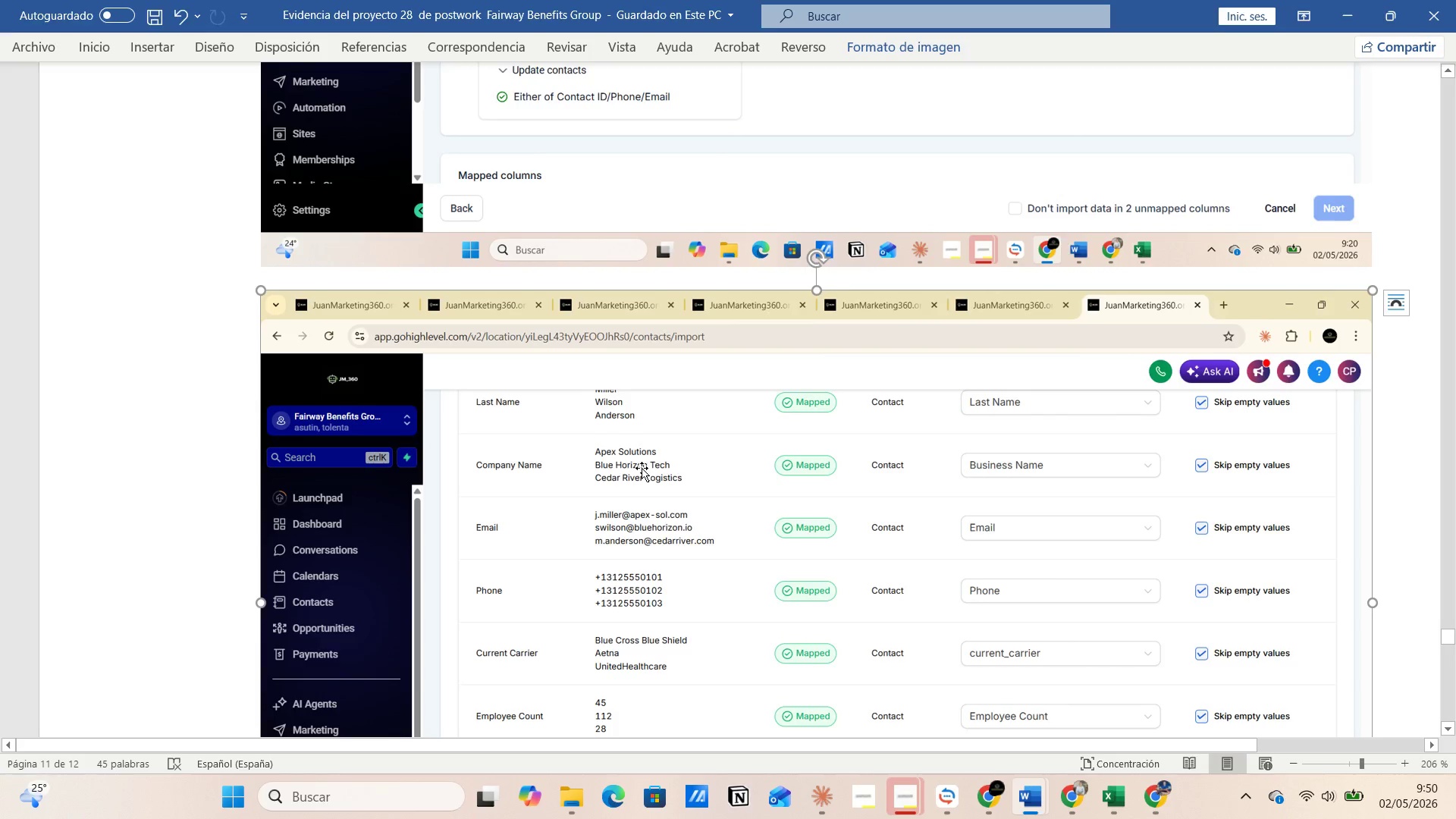 
key(Alt+Tab)
 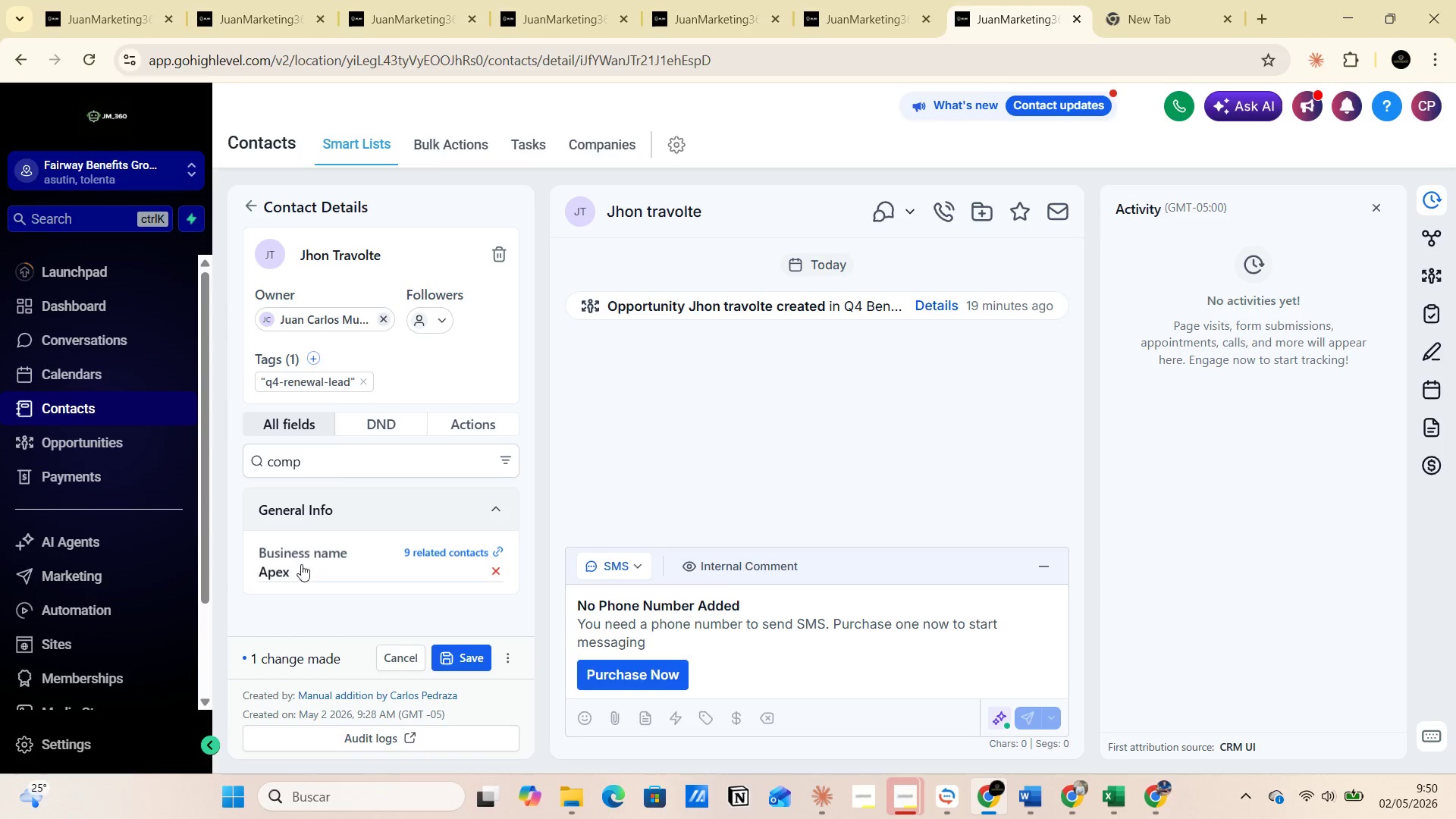 
wait(6.7)
 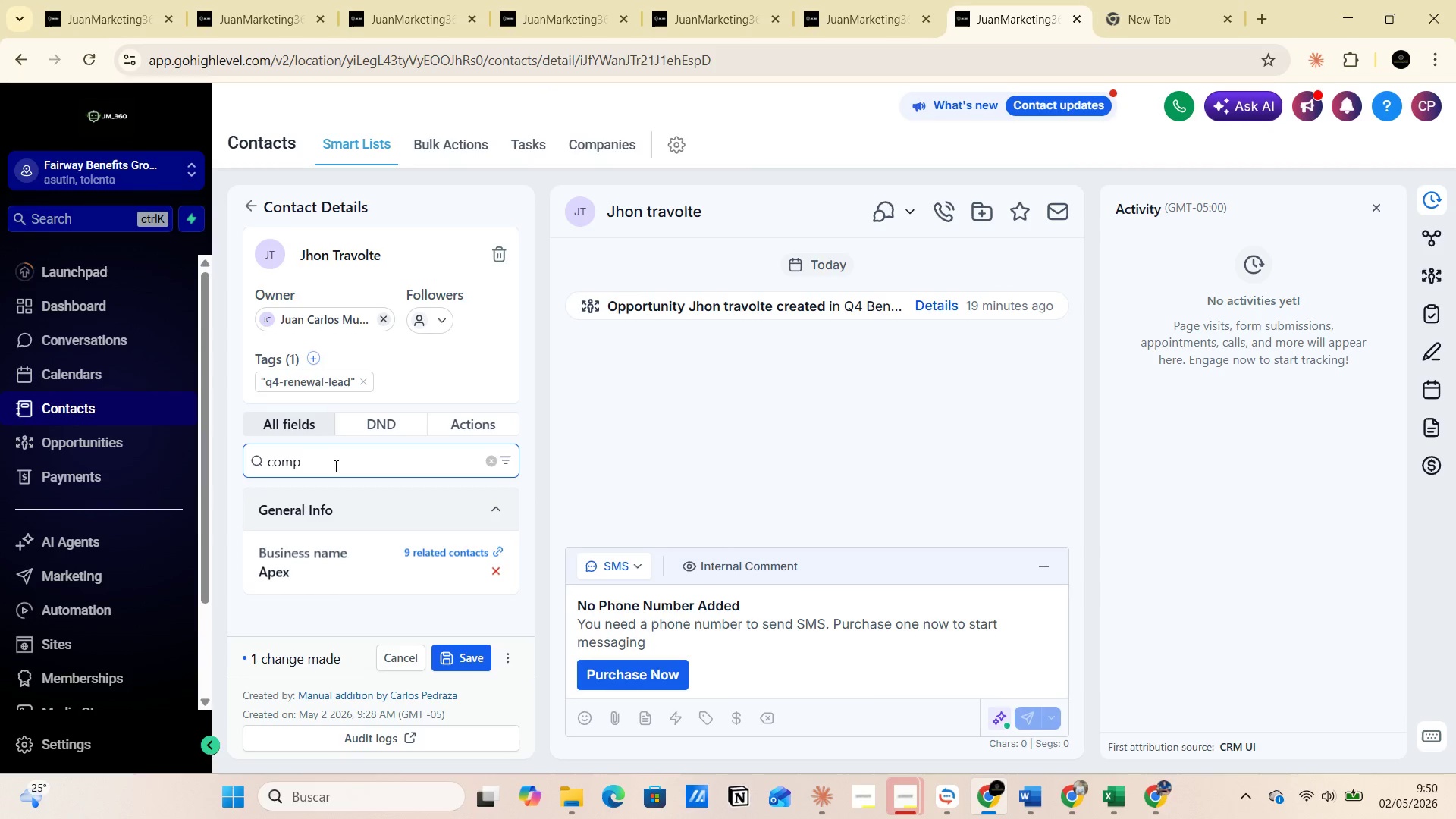 
left_click([293, 573])
 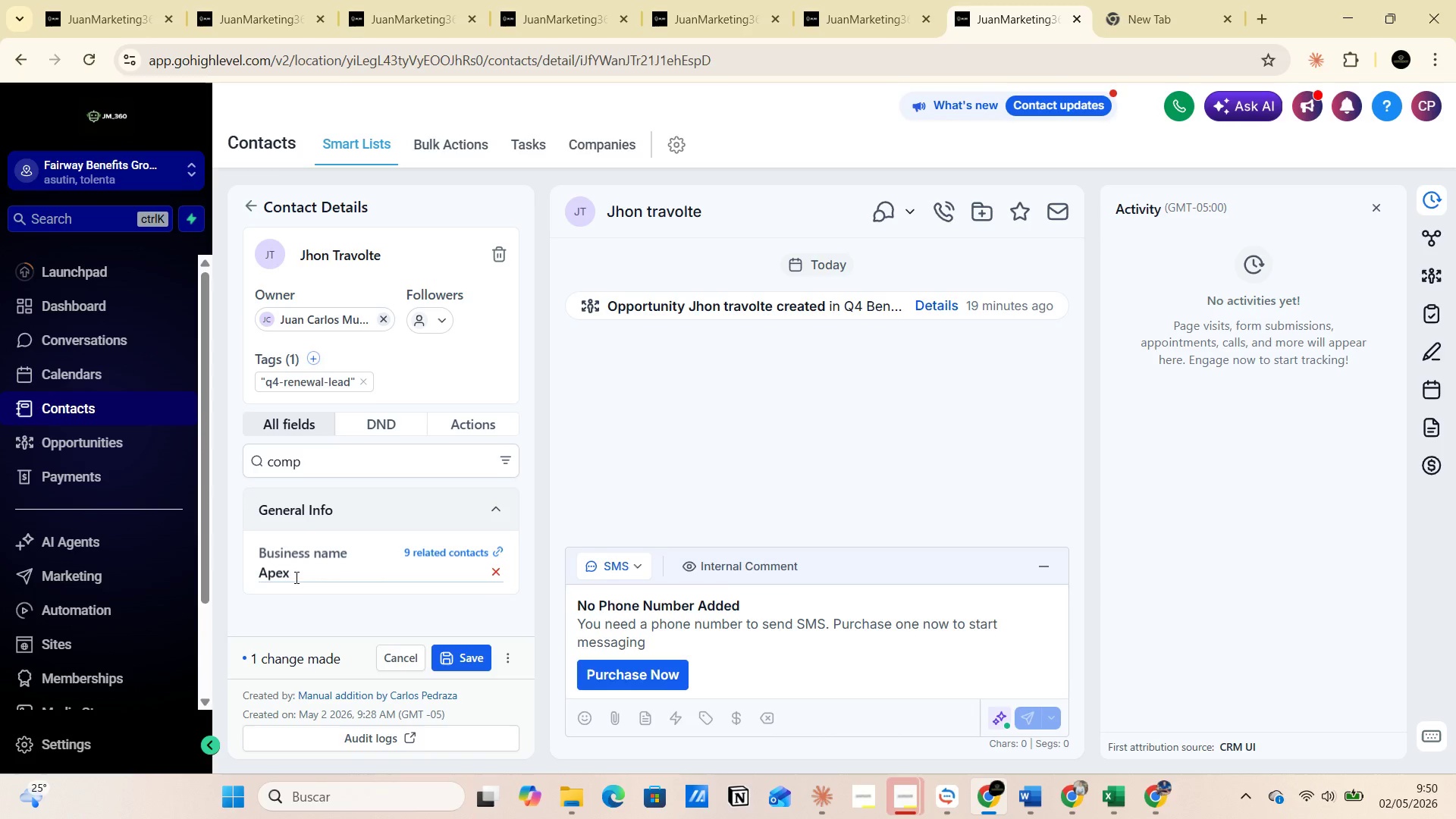 
type( Solutions )
 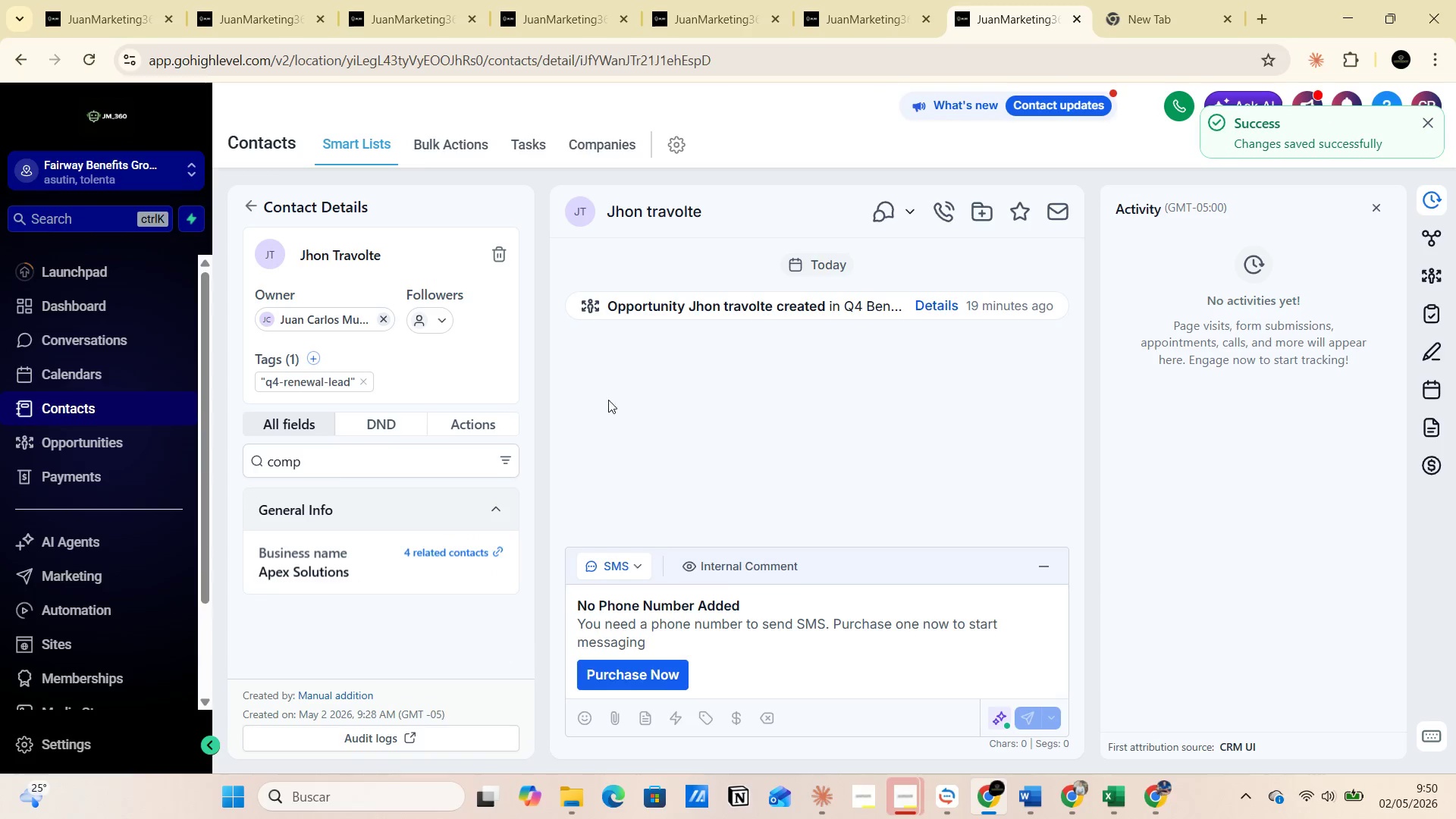 
wait(6.16)
 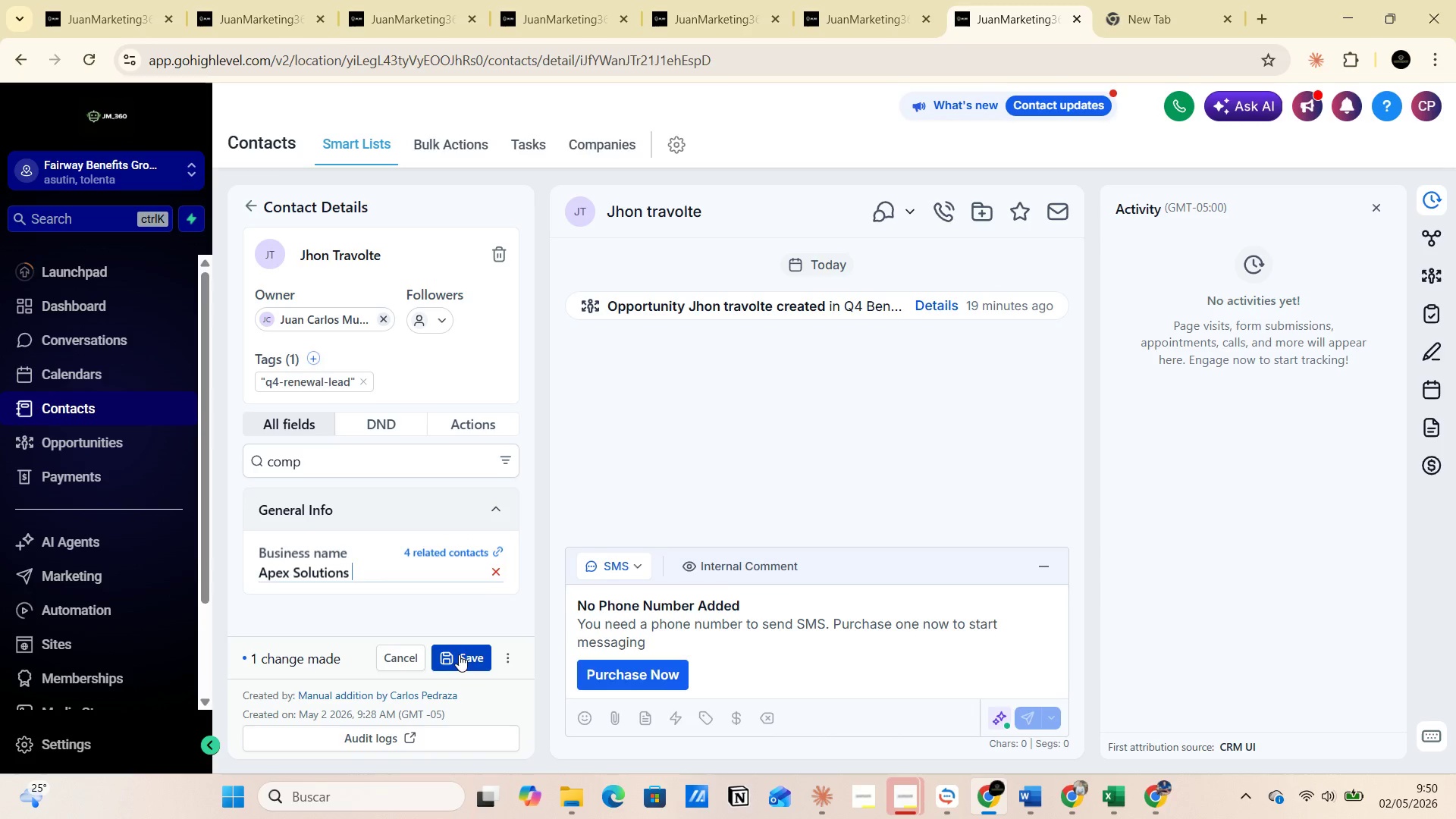 
left_click([362, 382])
 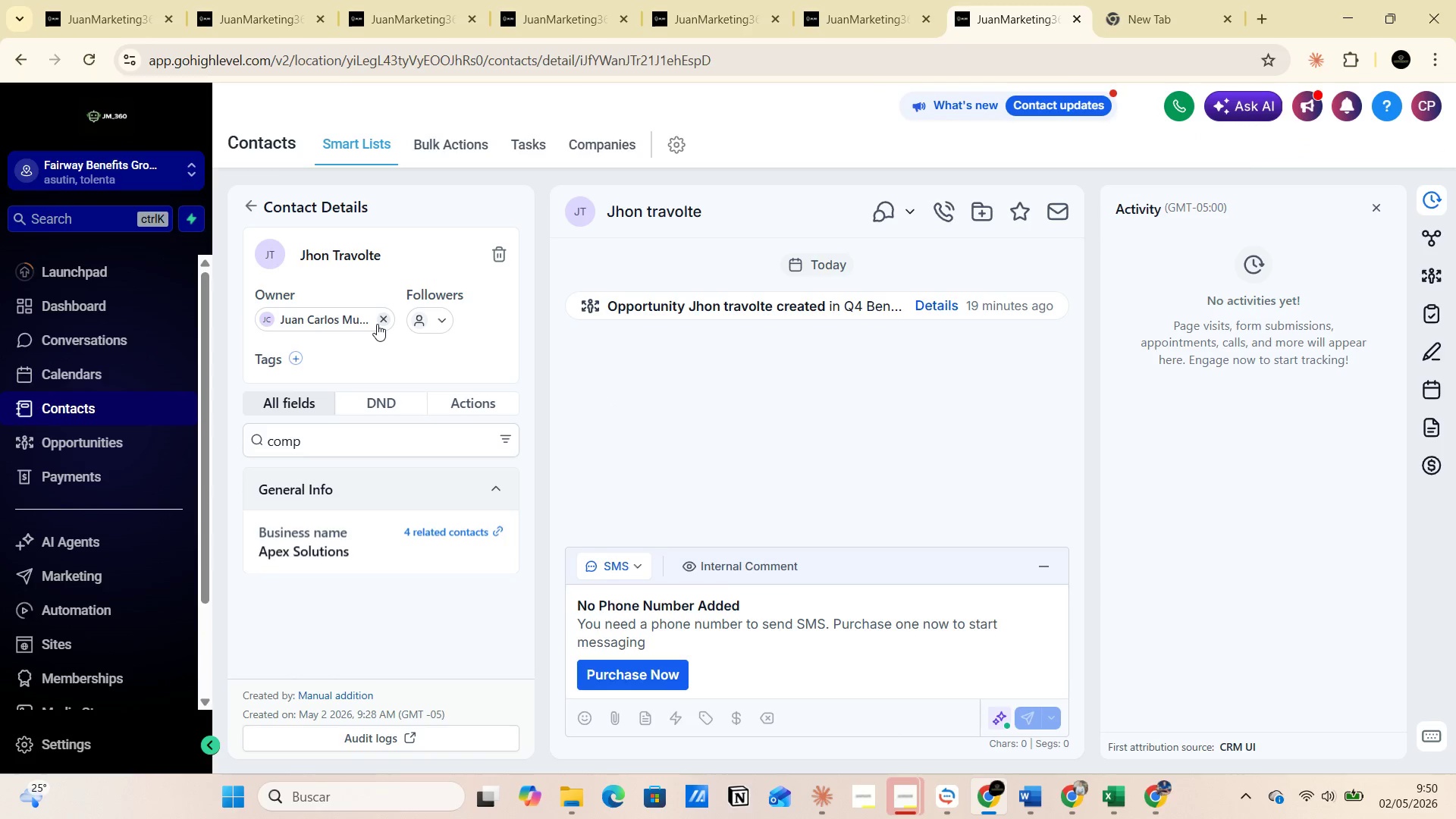 
left_click([381, 322])
 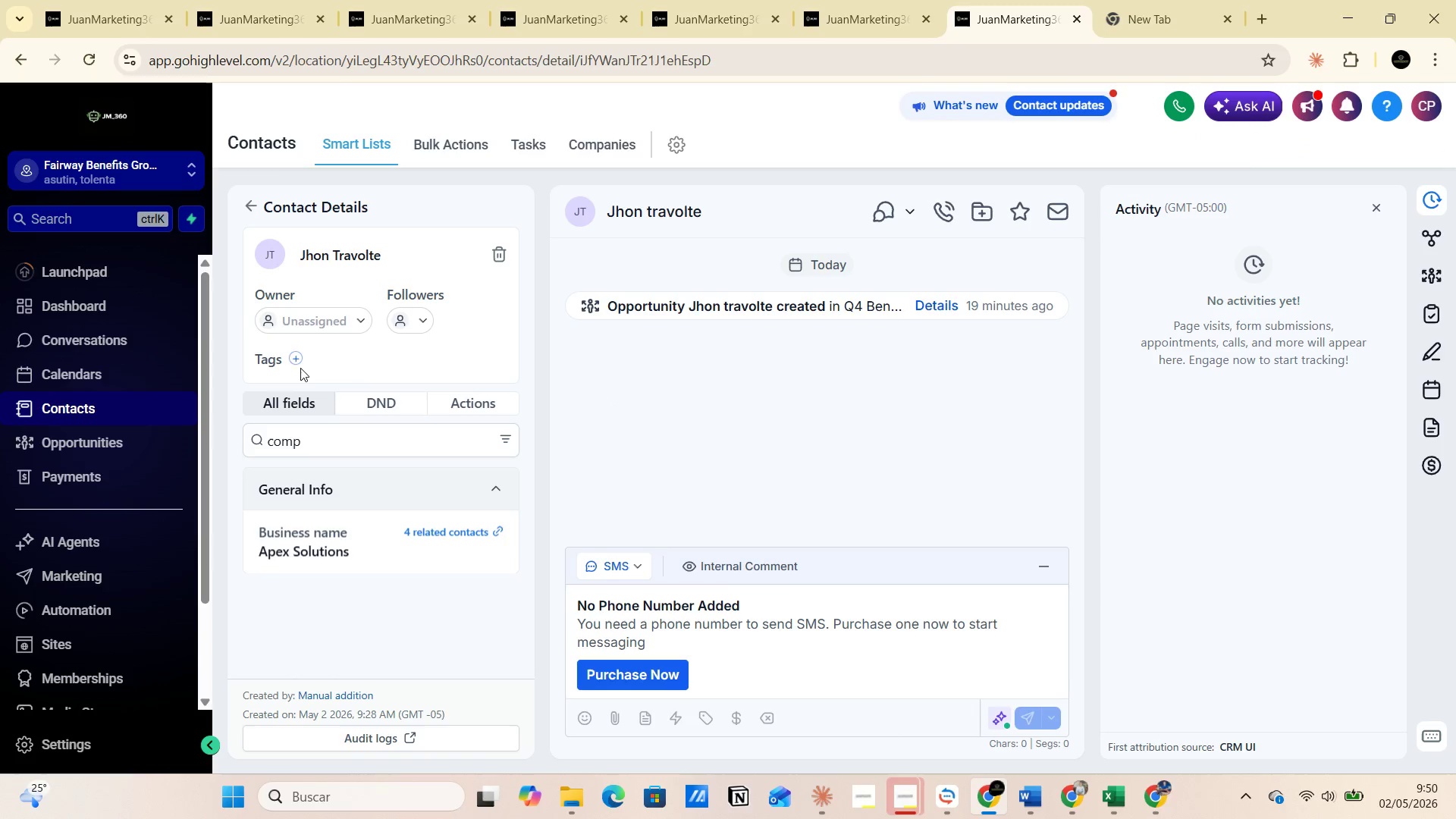 
left_click([297, 364])
 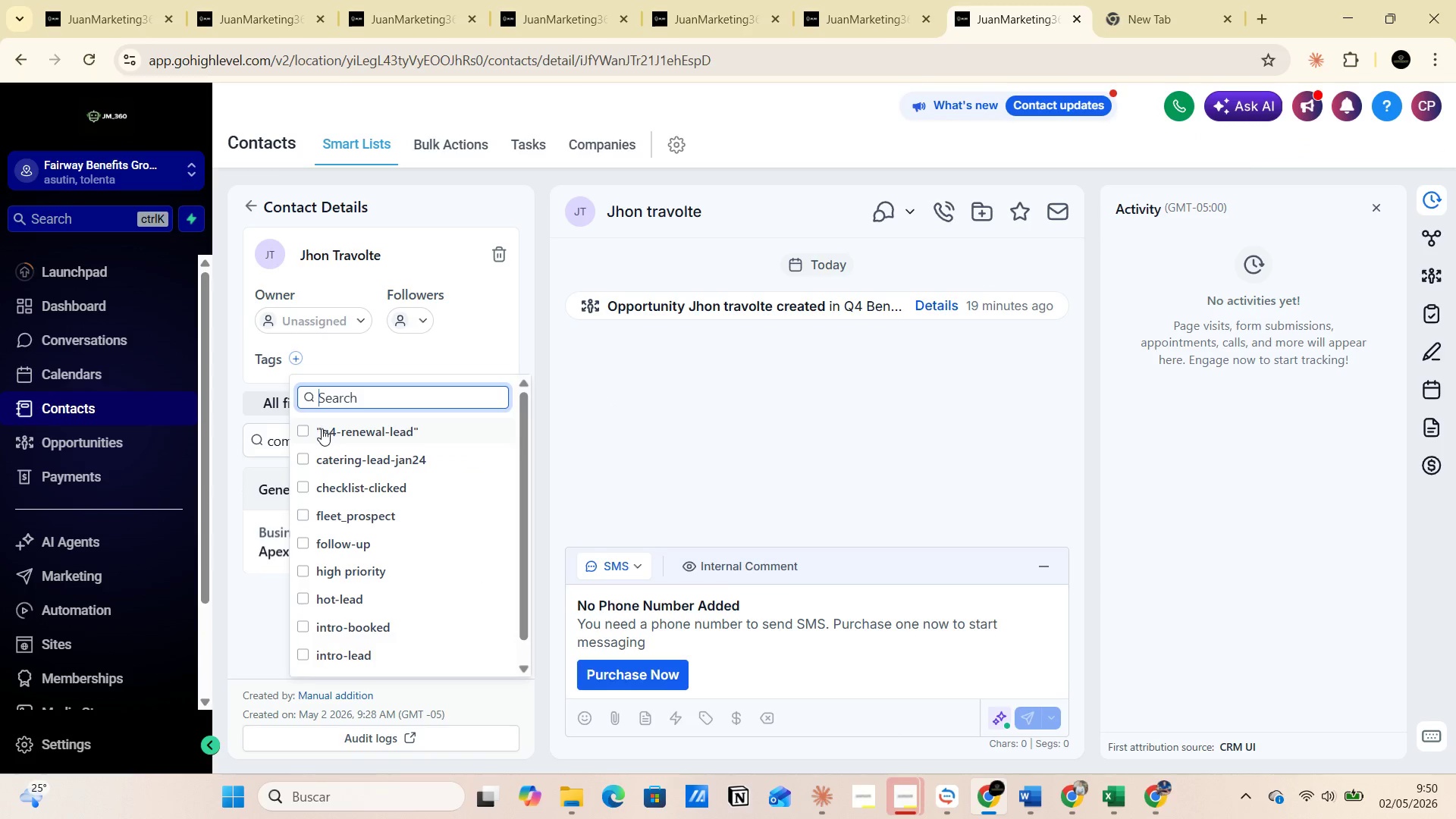 
left_click([303, 428])
 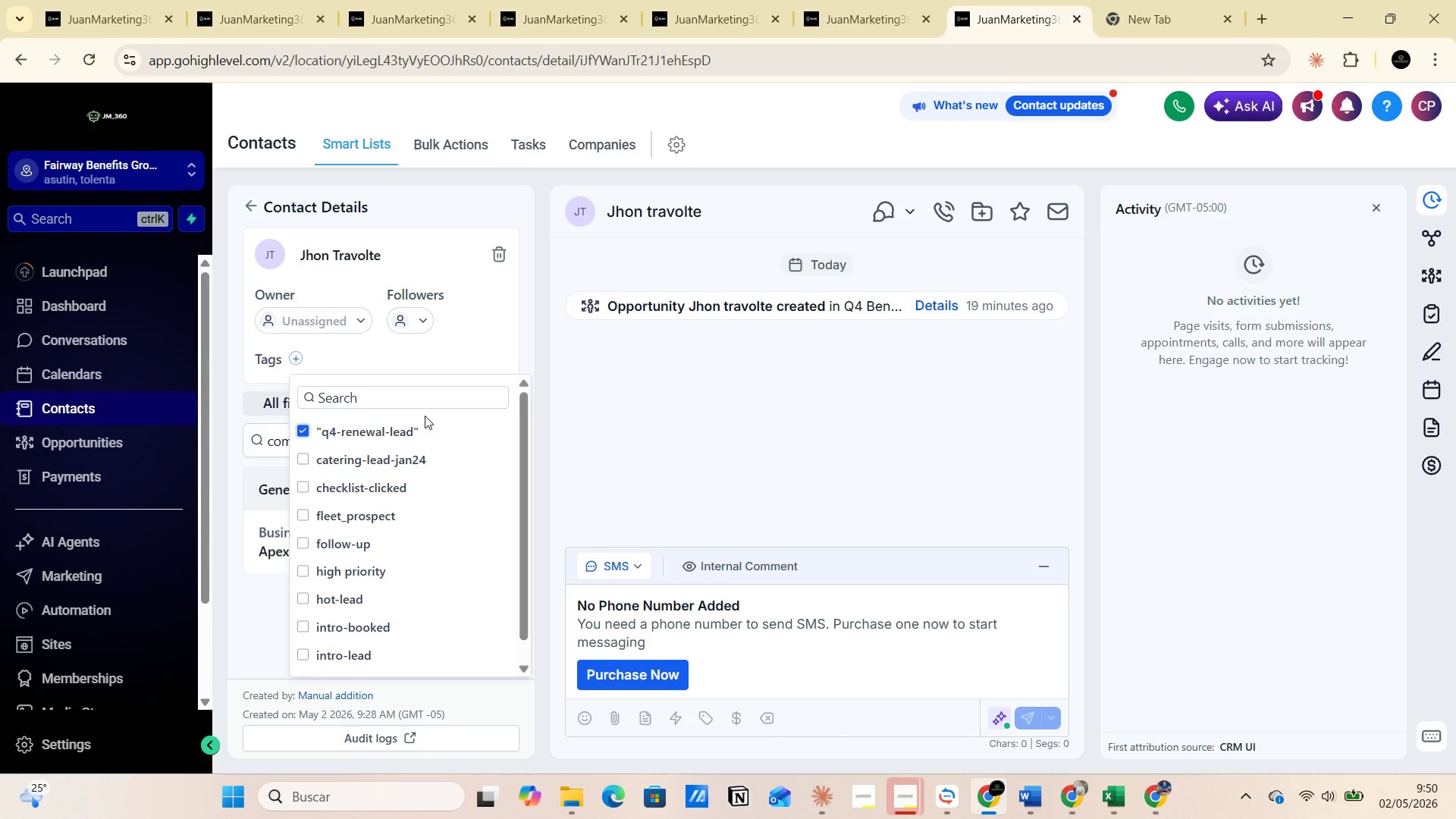 
left_click([445, 361])
 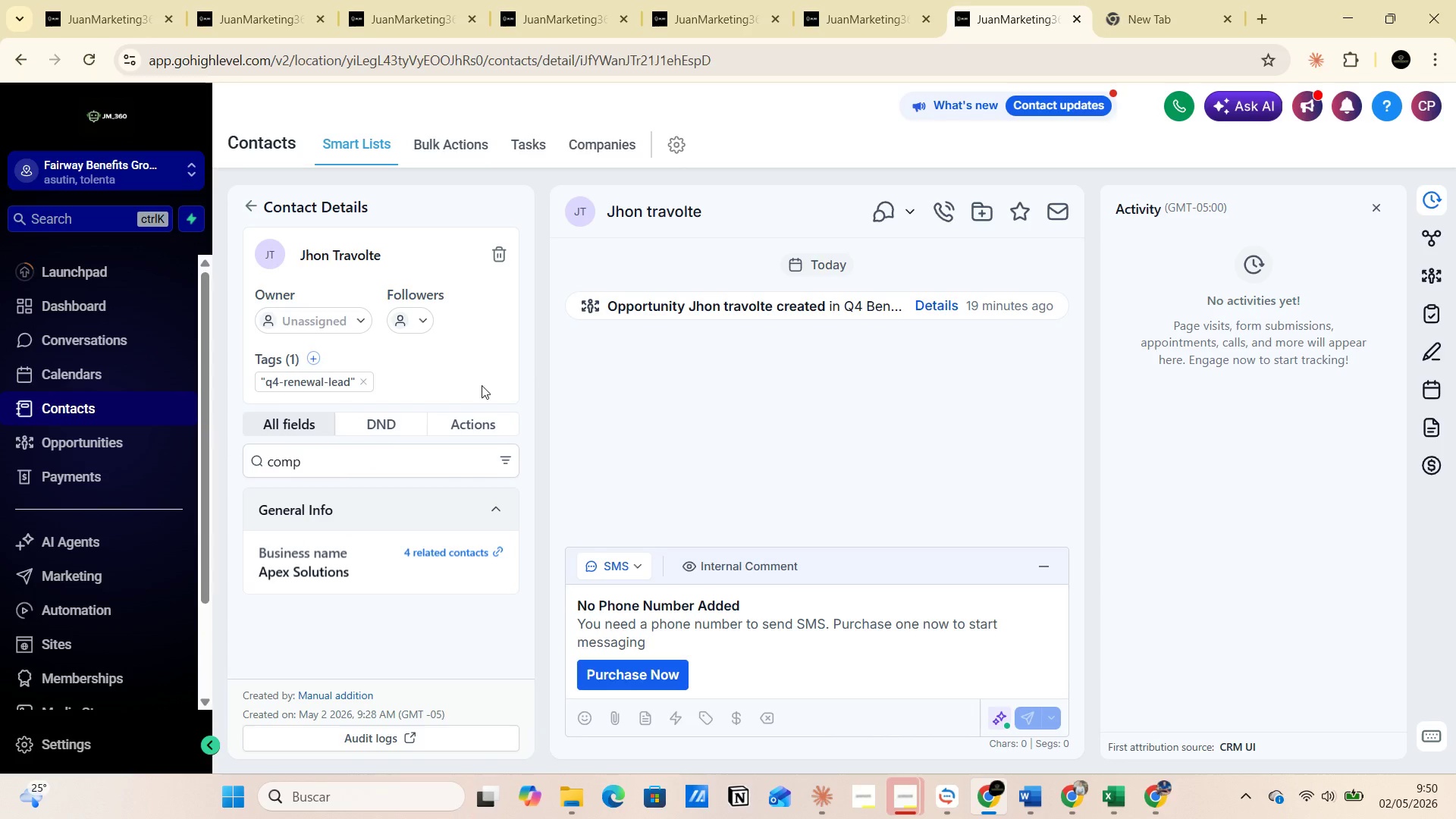 
wait(6.67)
 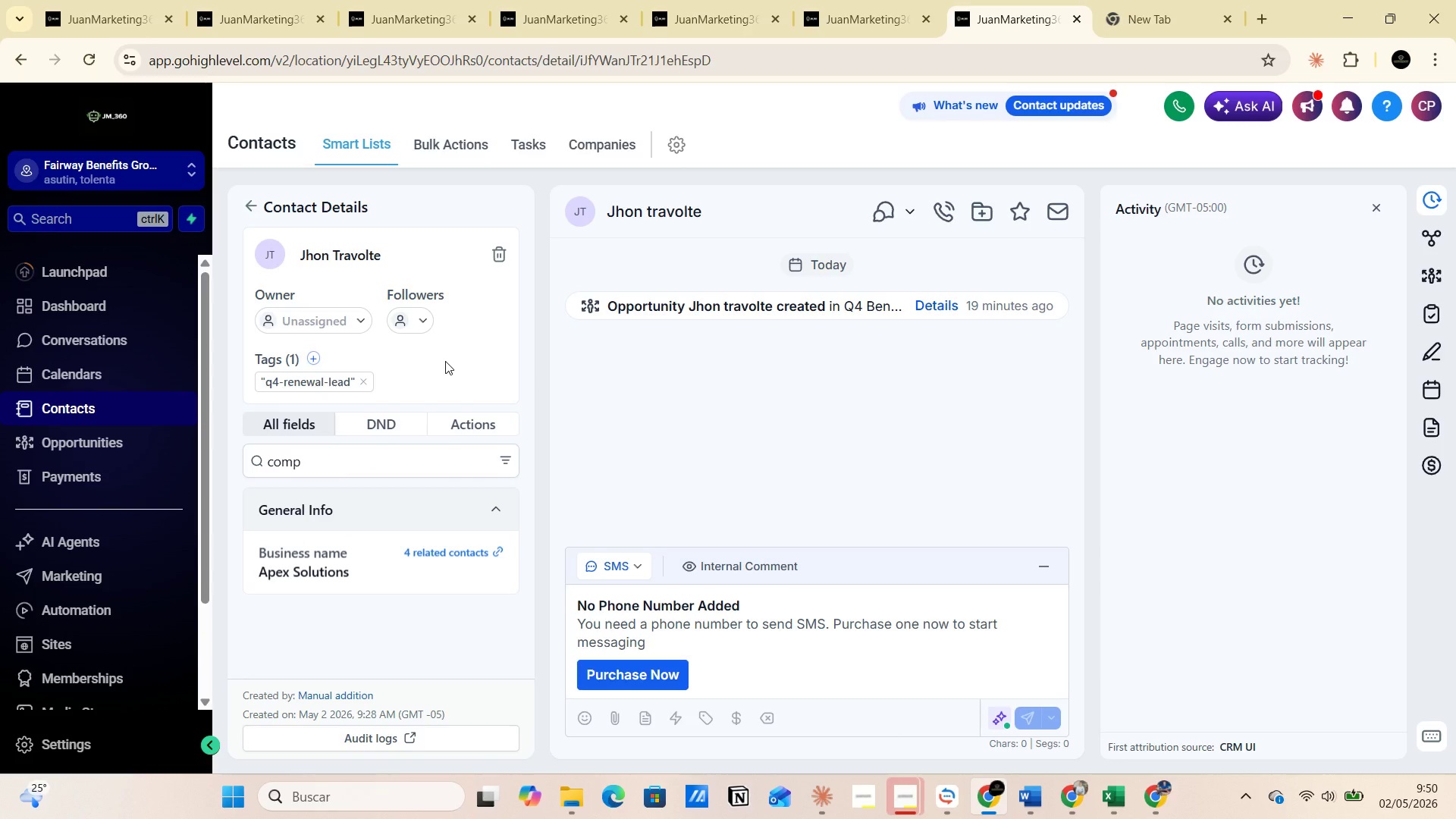 
scroll: coordinate [761, 513], scroll_direction: up, amount: 3.0
 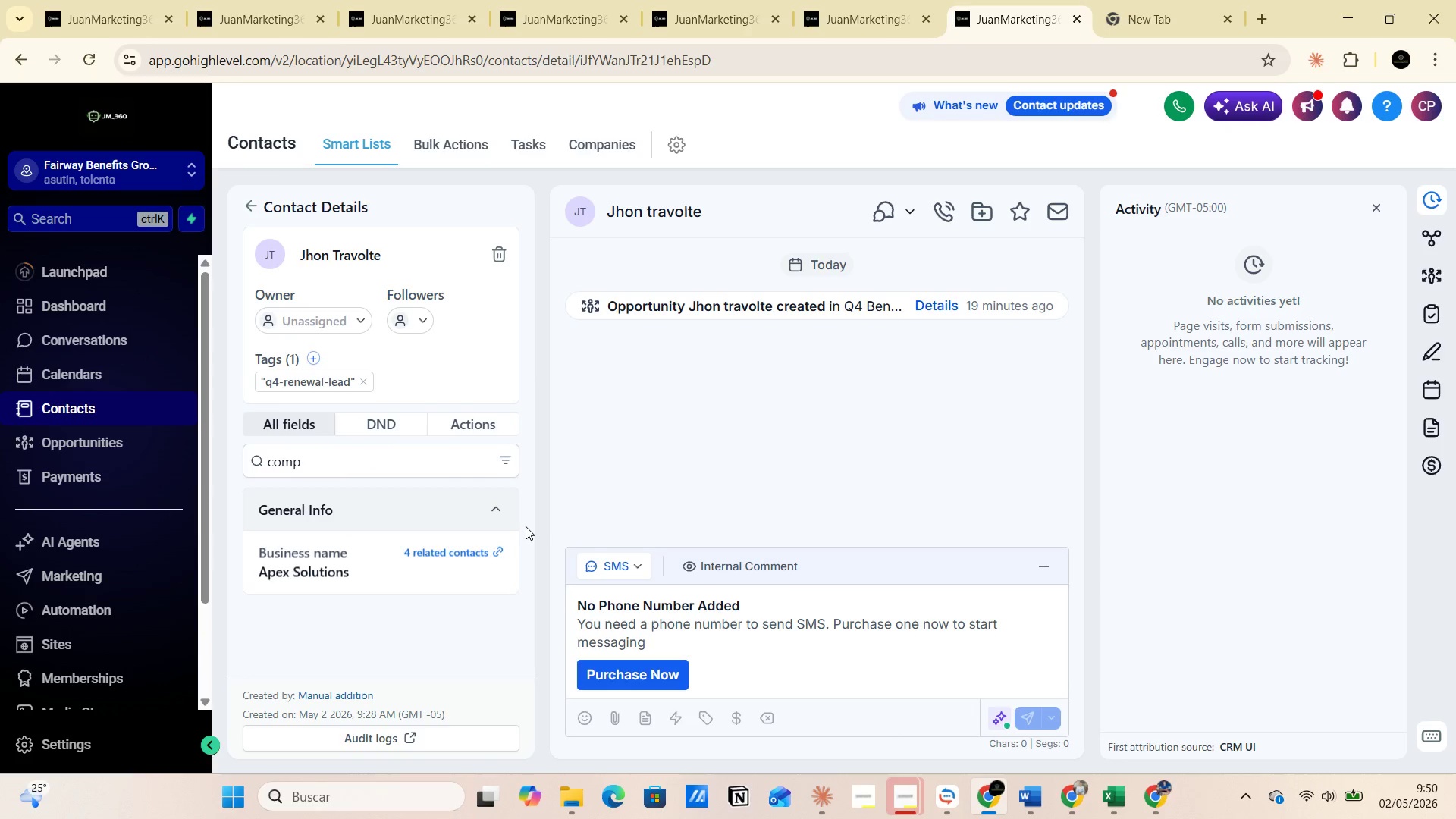 
scroll: coordinate [406, 582], scroll_direction: down, amount: 8.0
 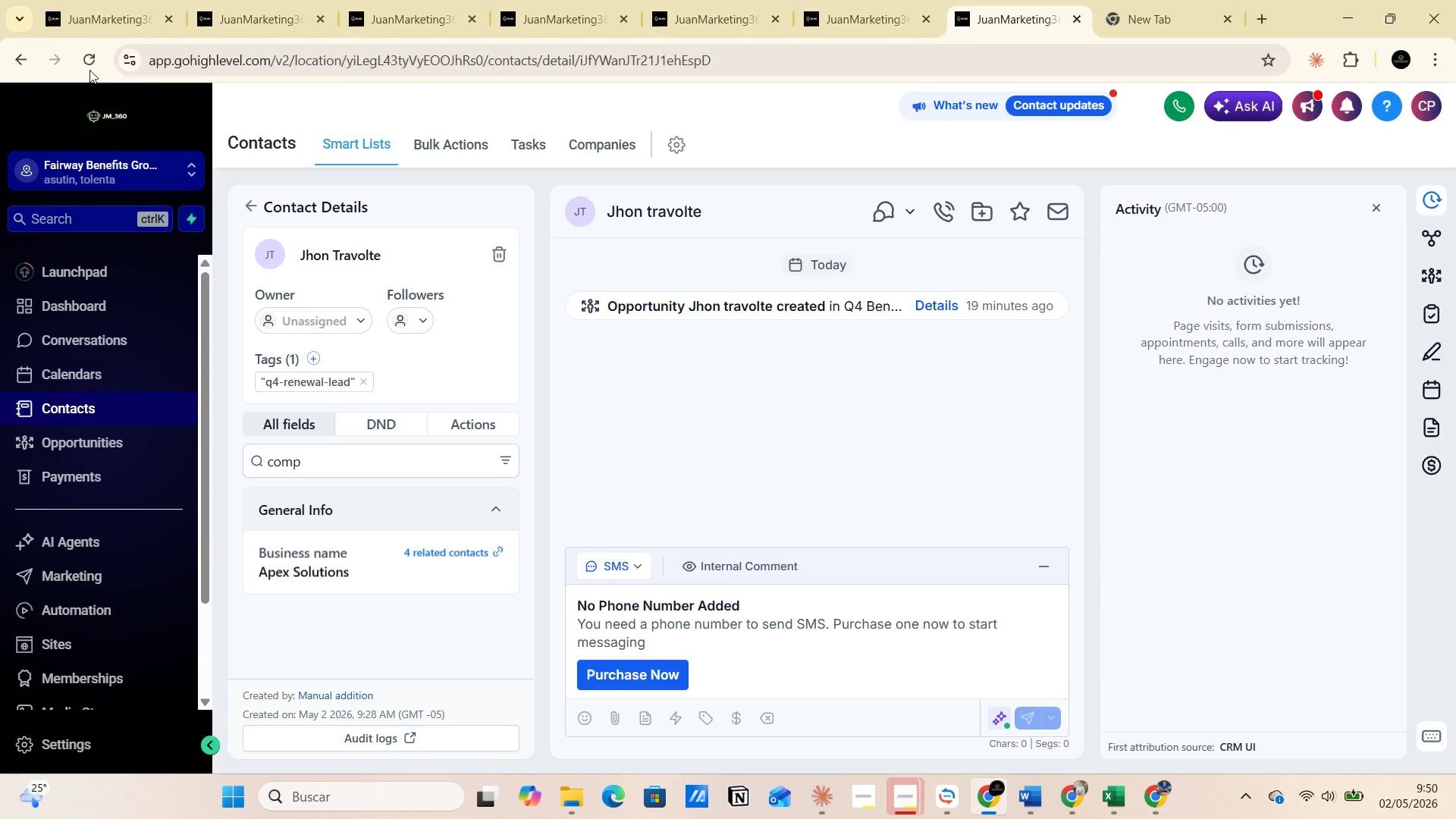 
left_click([83, 59])
 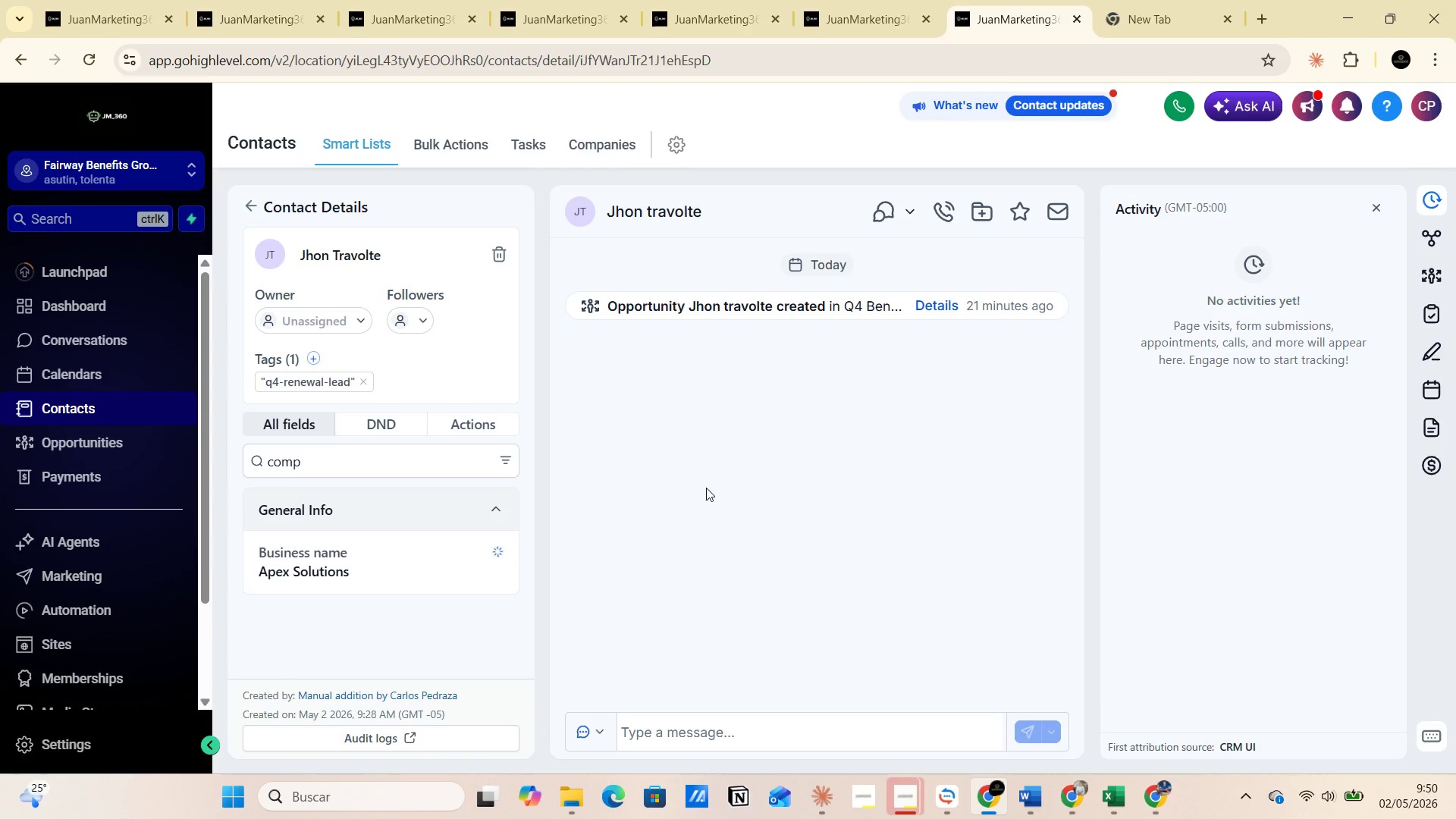 
wait(14.41)
 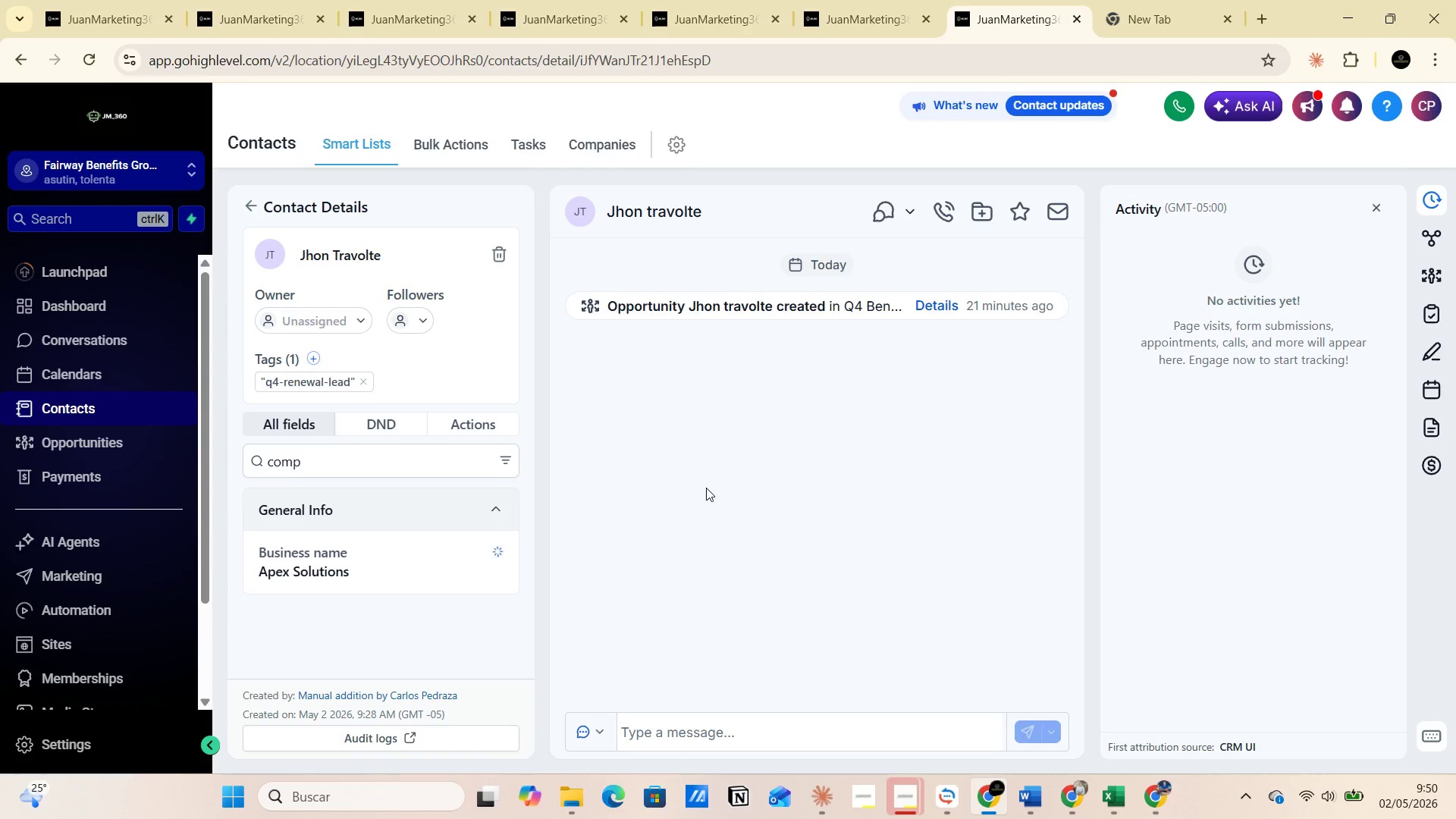 
scroll: coordinate [707, 564], scroll_direction: down, amount: 3.0
 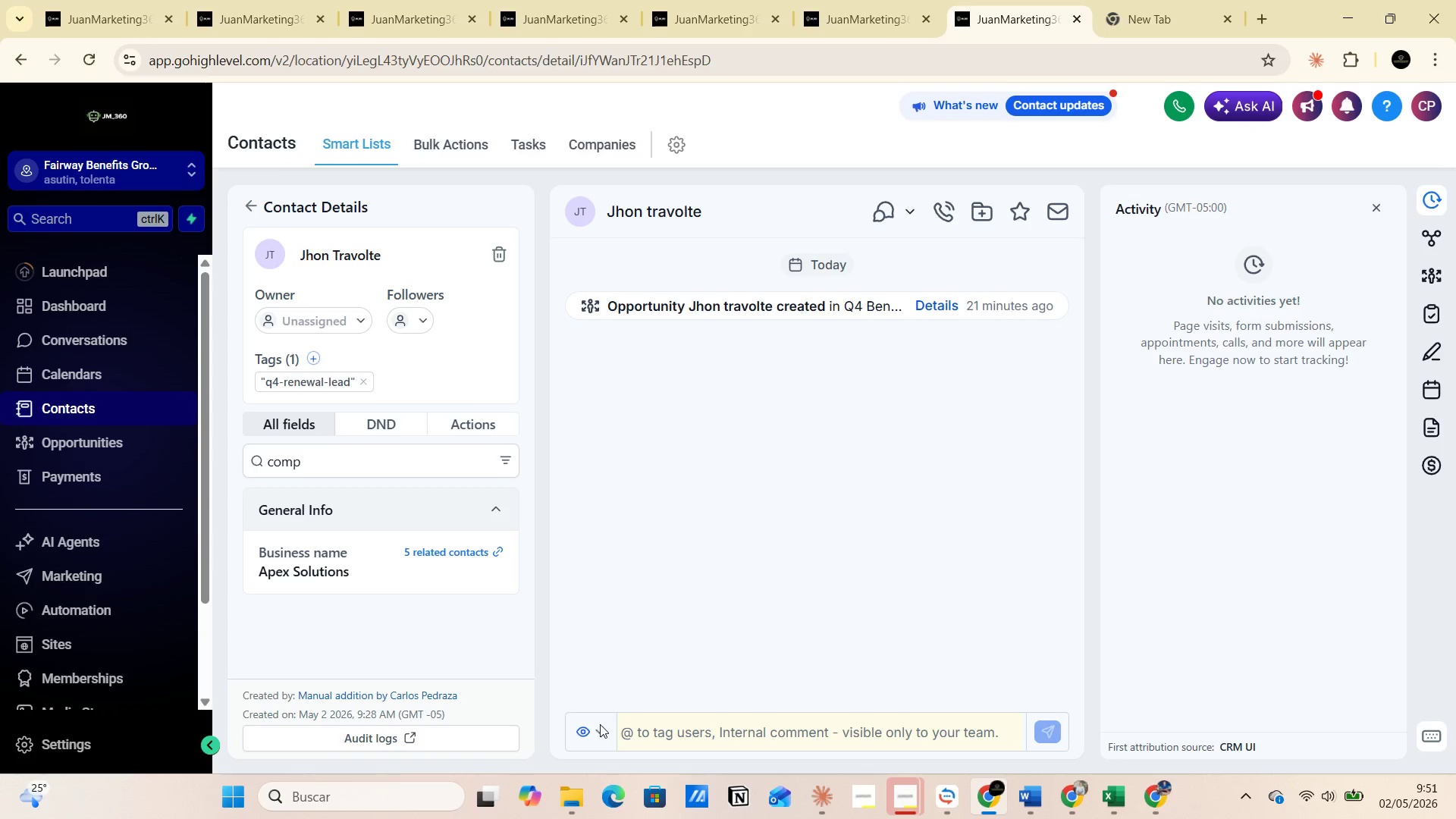 
left_click([600, 734])
 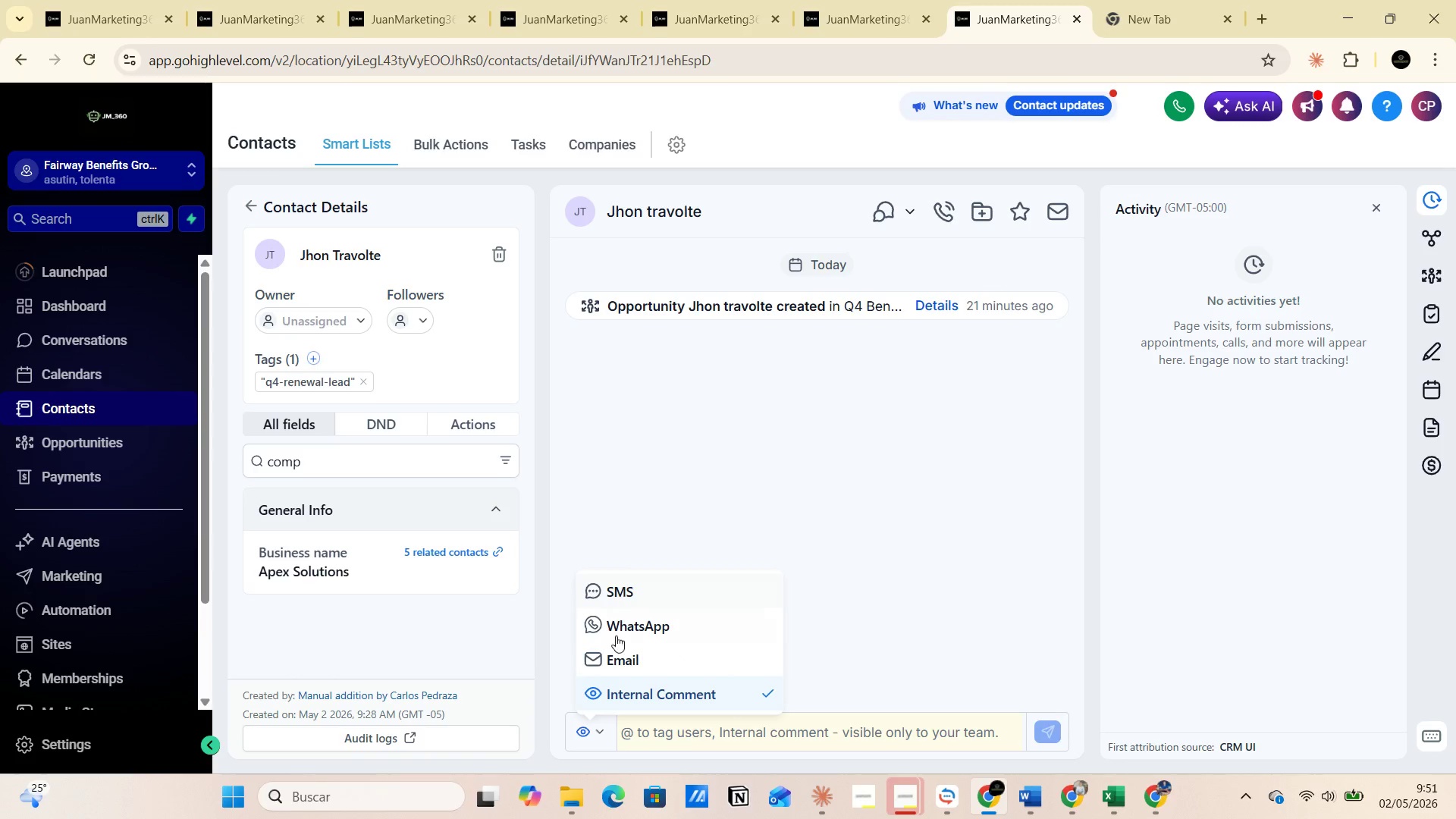 
left_click([608, 661])
 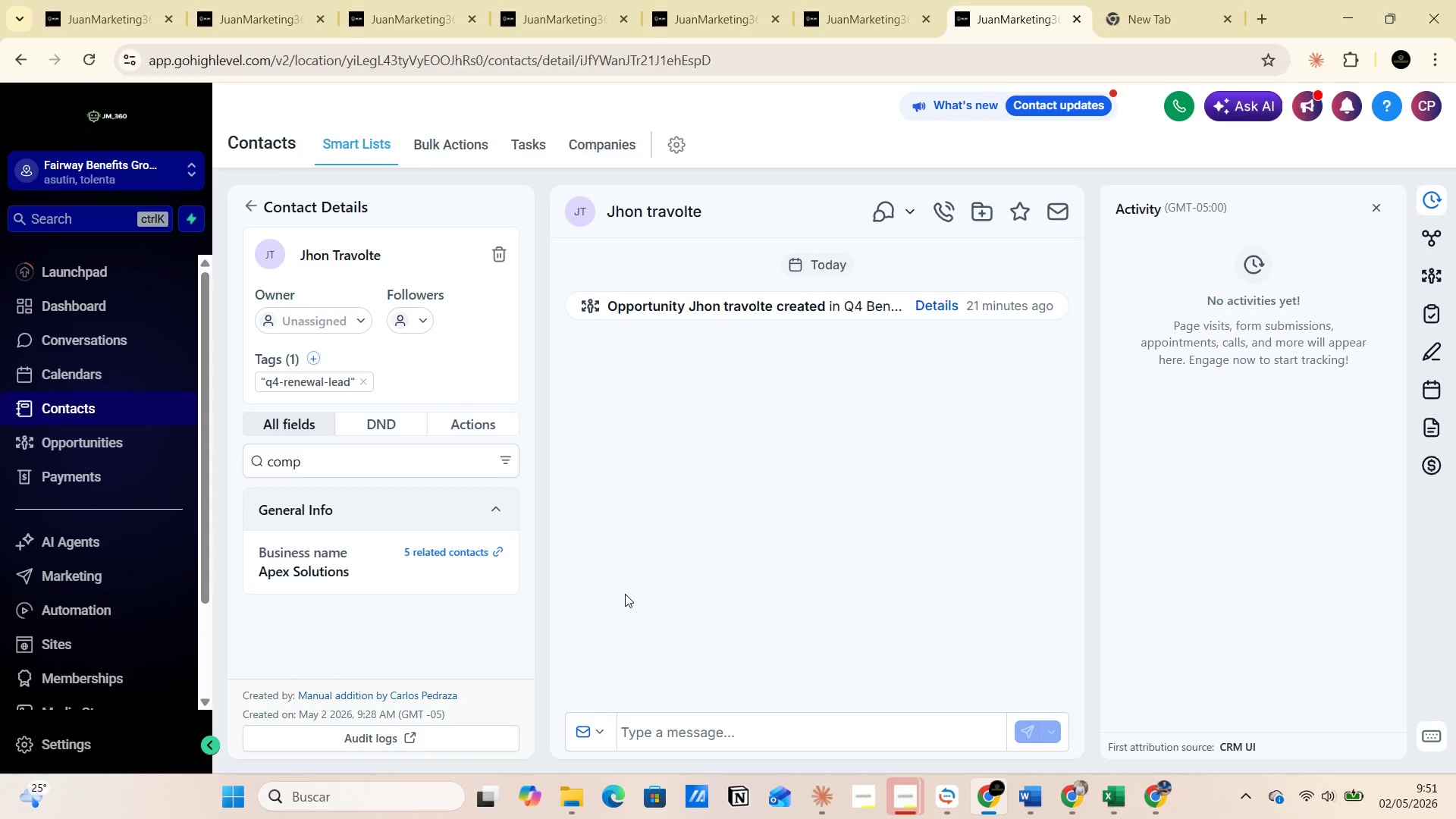 
scroll: coordinate [625, 601], scroll_direction: down, amount: 4.0
 